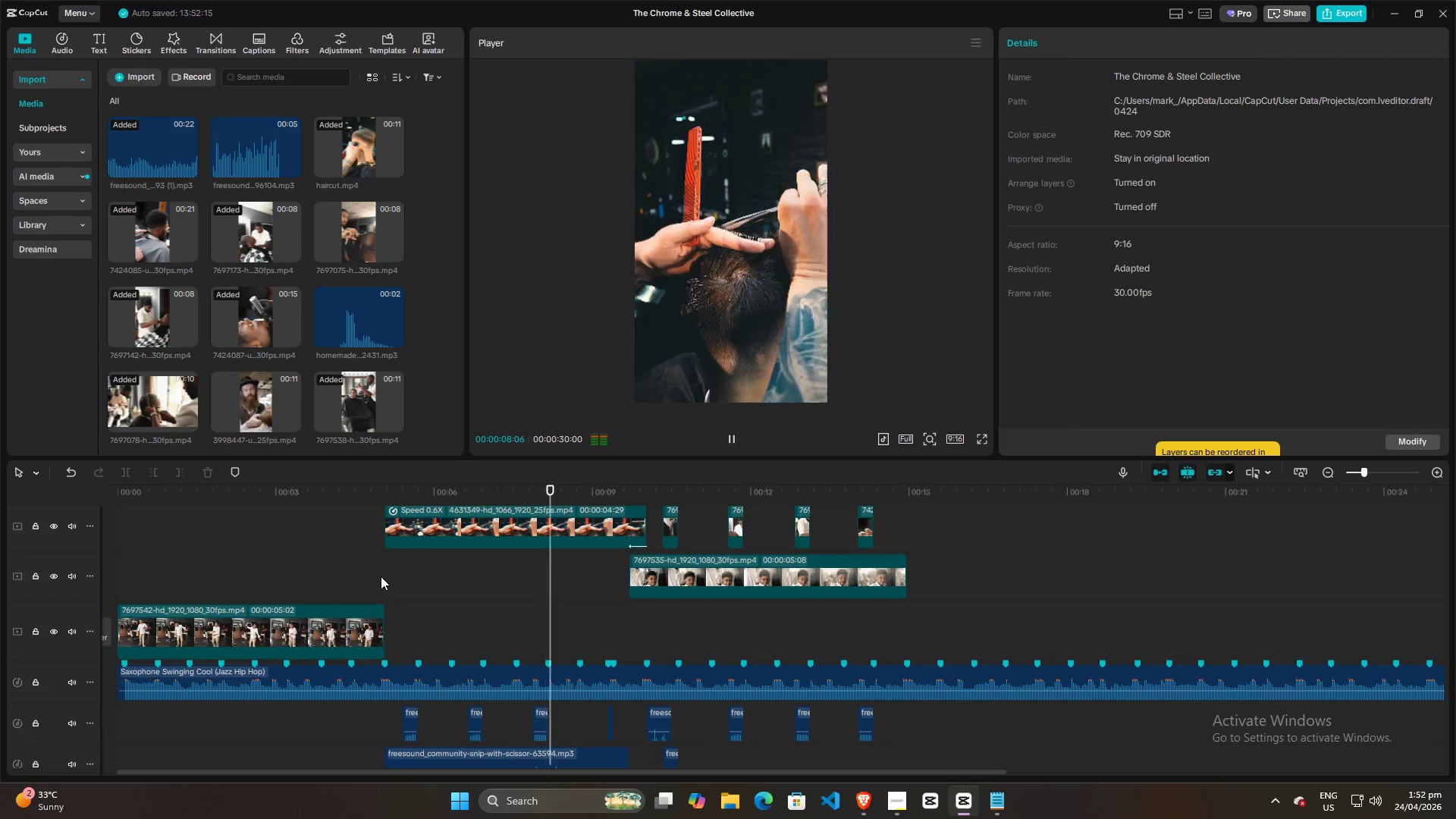 
scroll: coordinate [382, 576], scroll_direction: down, amount: 3.0
 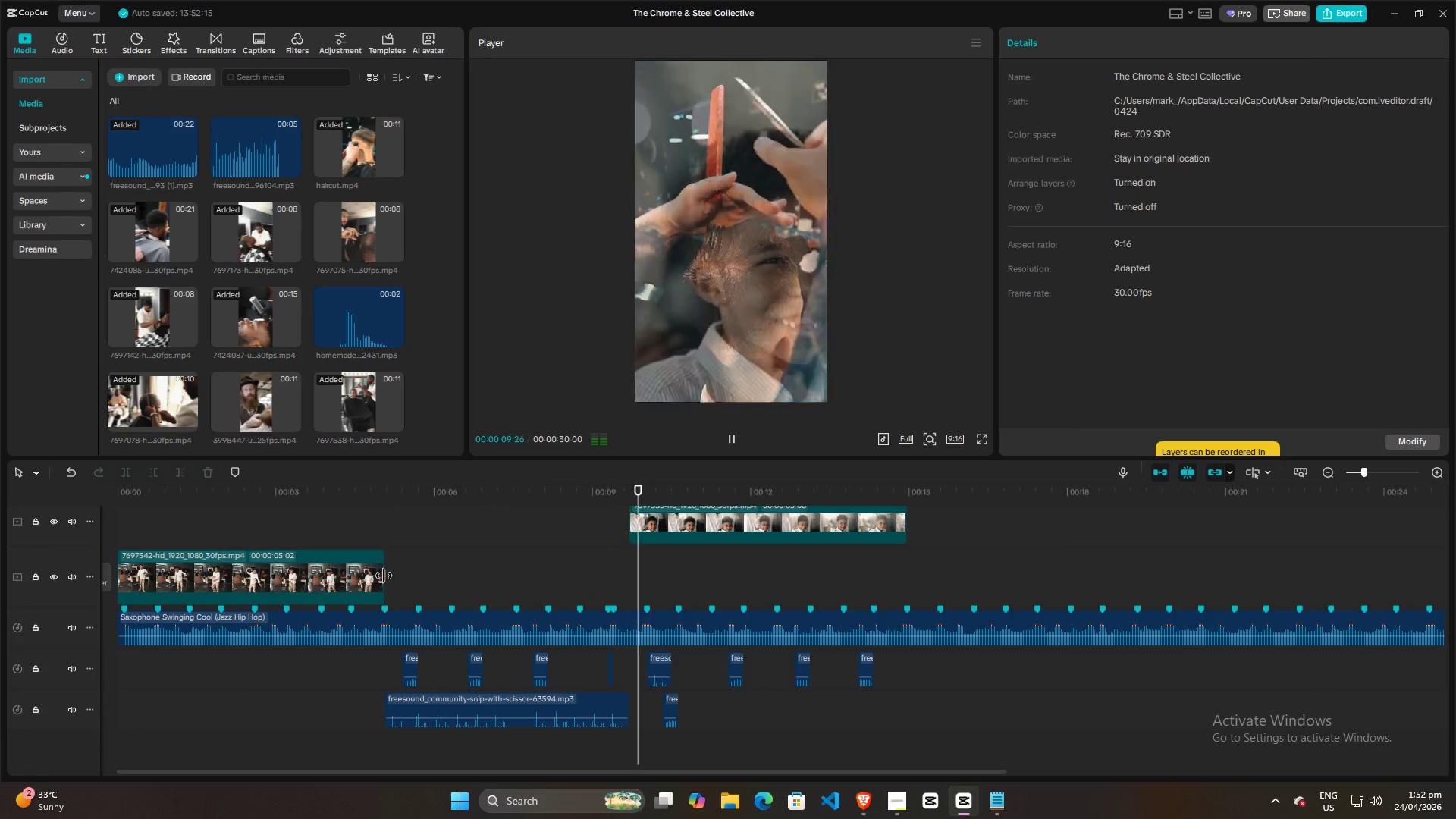 
key(Space)
 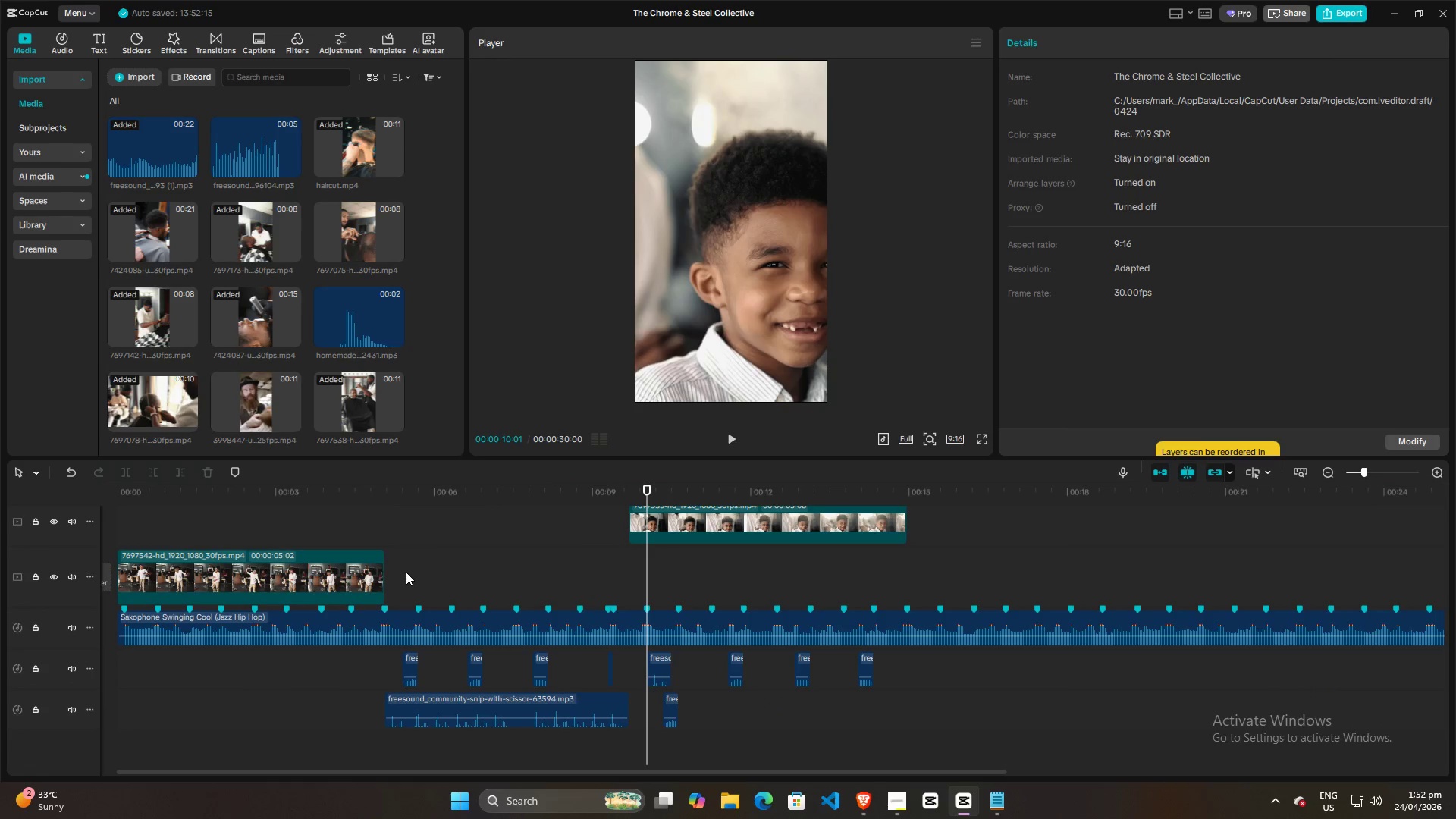 
left_click([401, 564])
 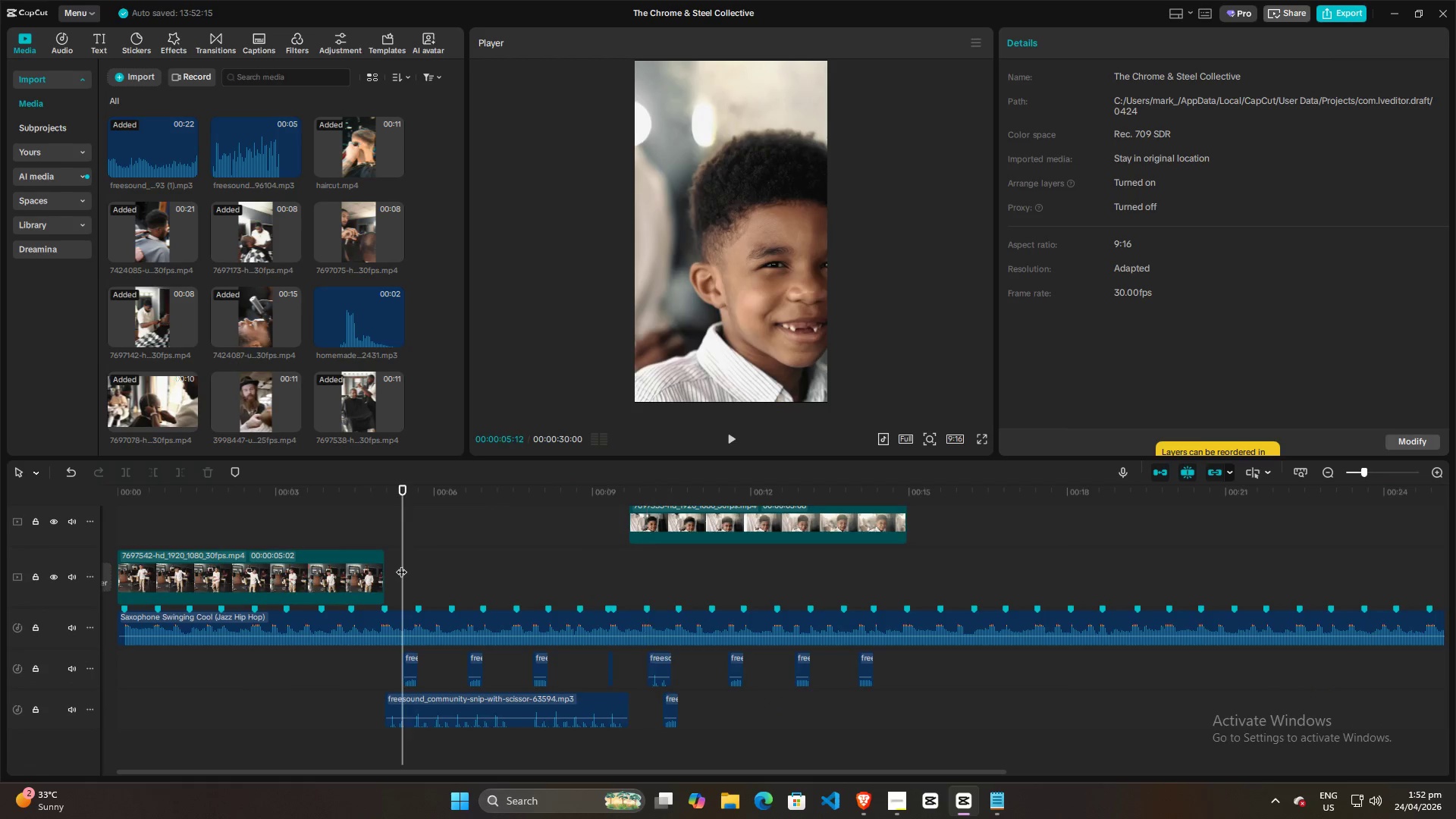 
left_click_drag(start_coordinate=[401, 564], to_coordinate=[386, 571])
 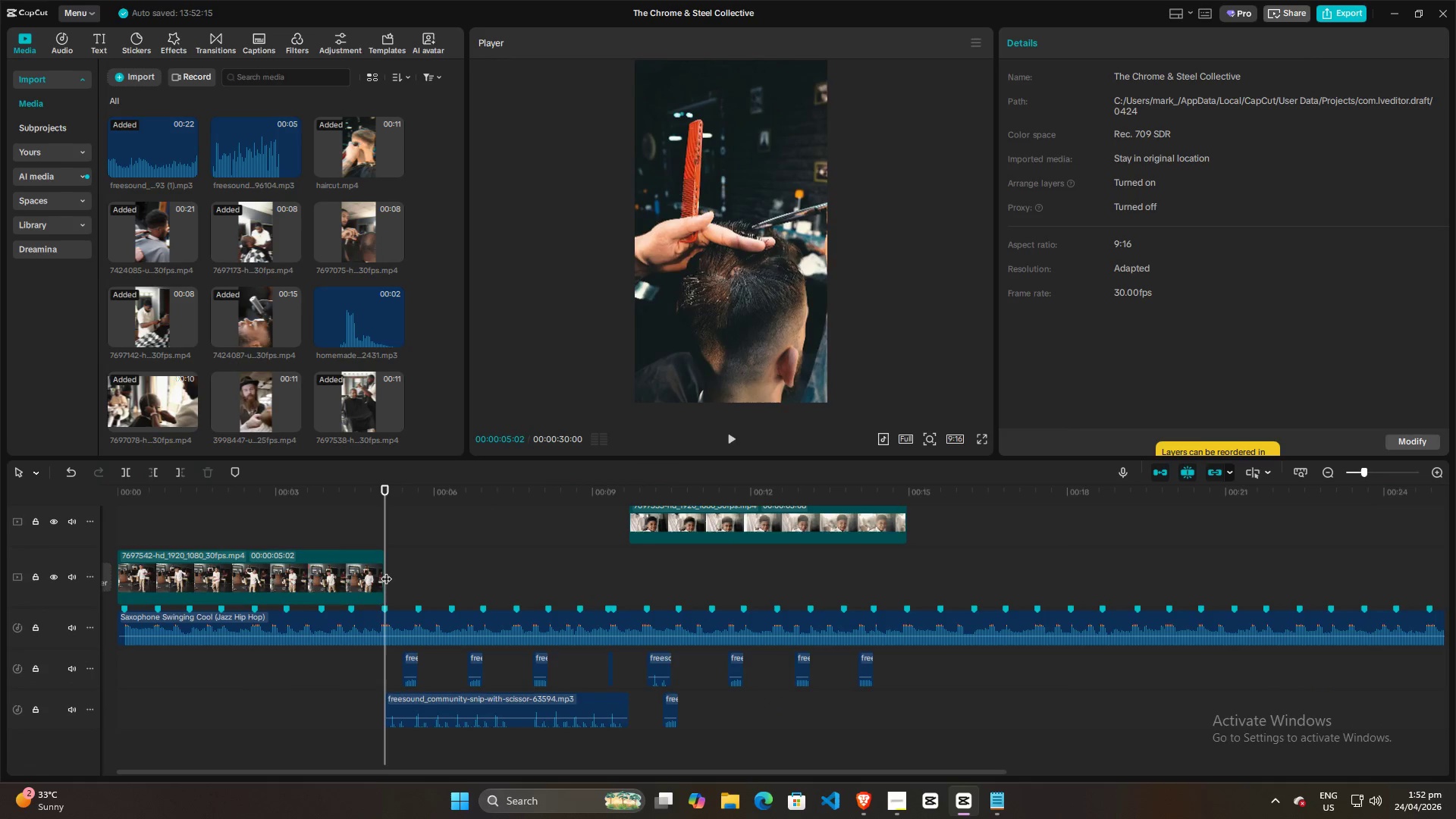 
key(Space)
 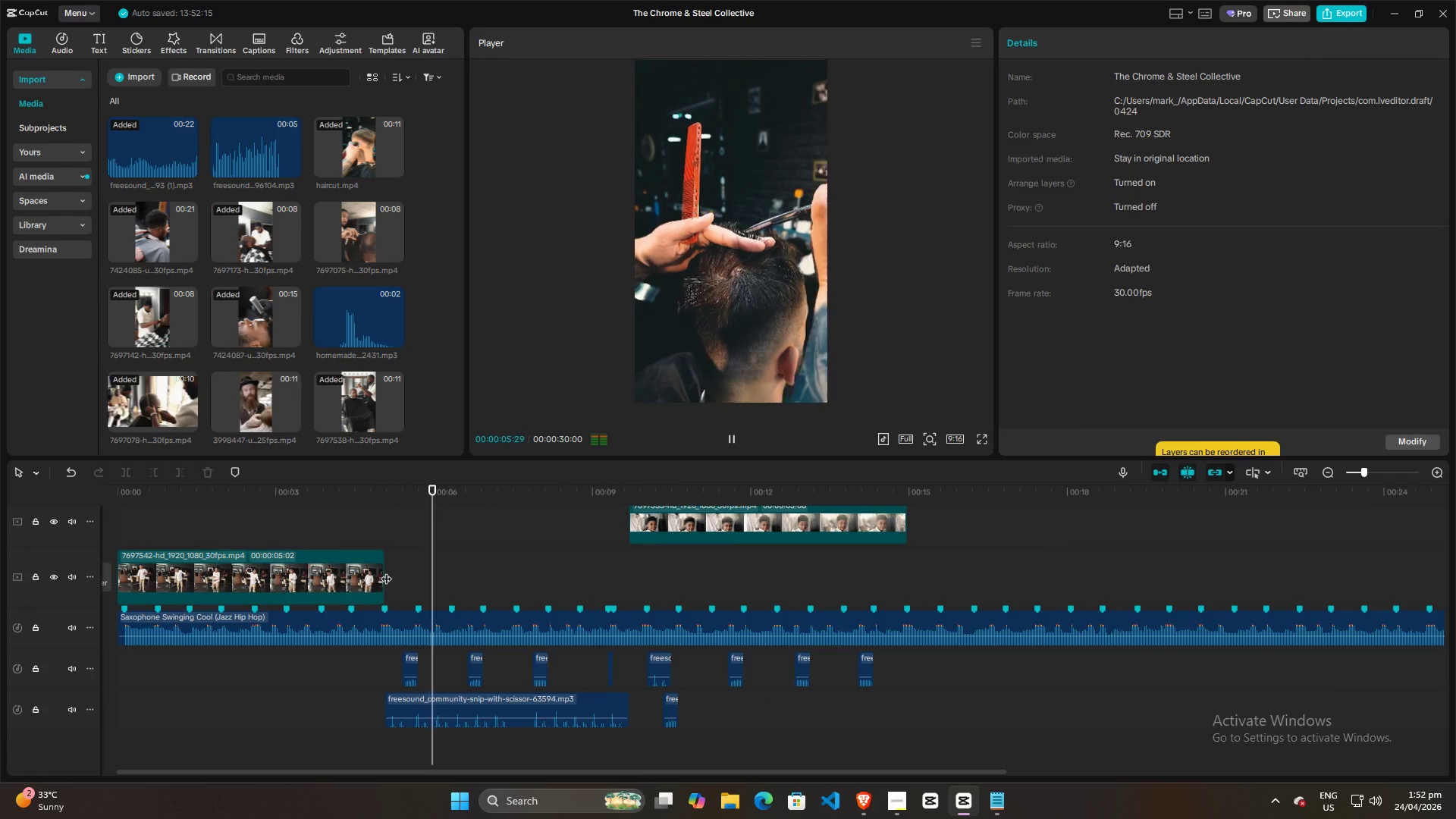 
key(Space)
 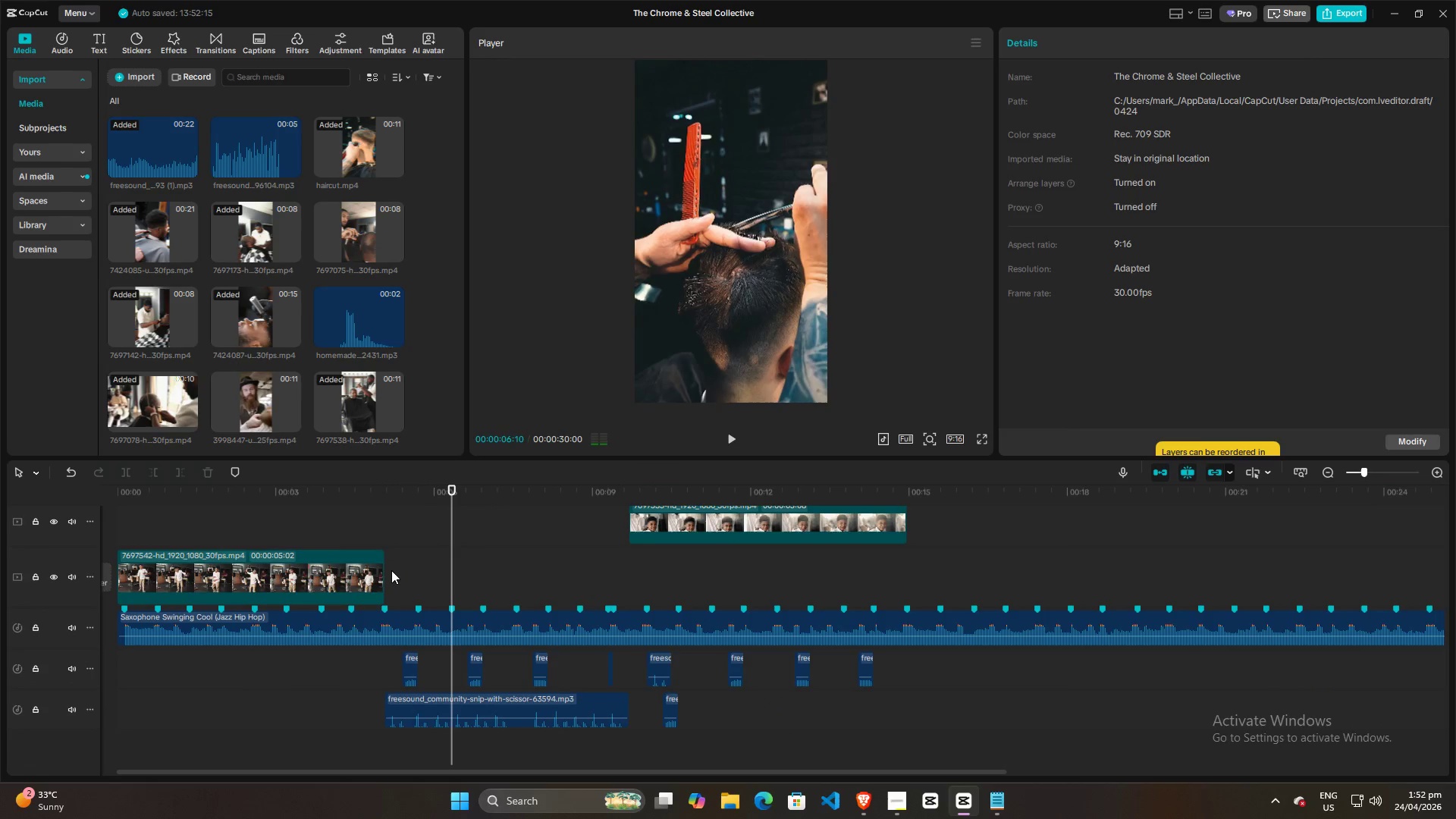 
key(Space)
 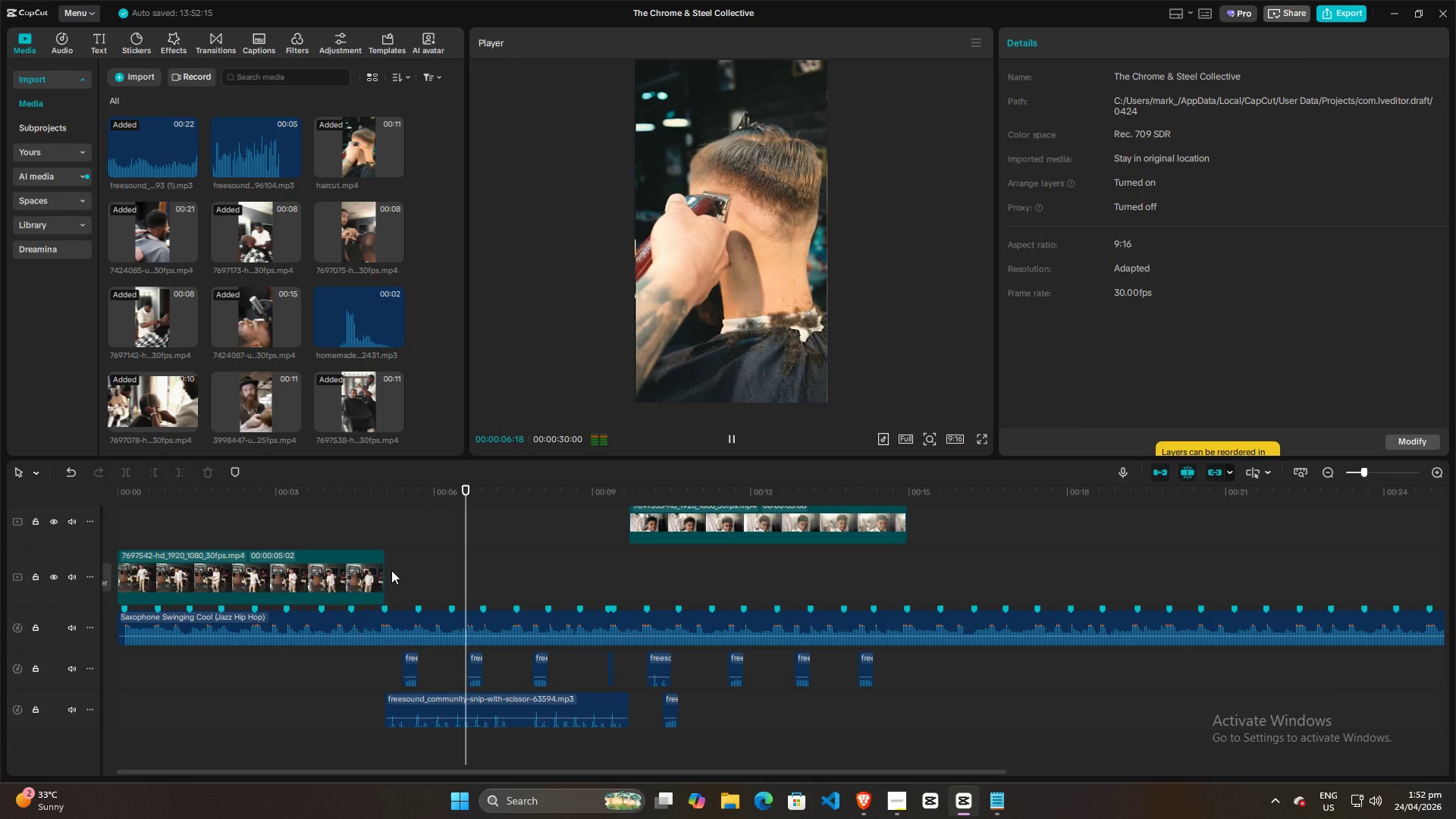 
key(Space)
 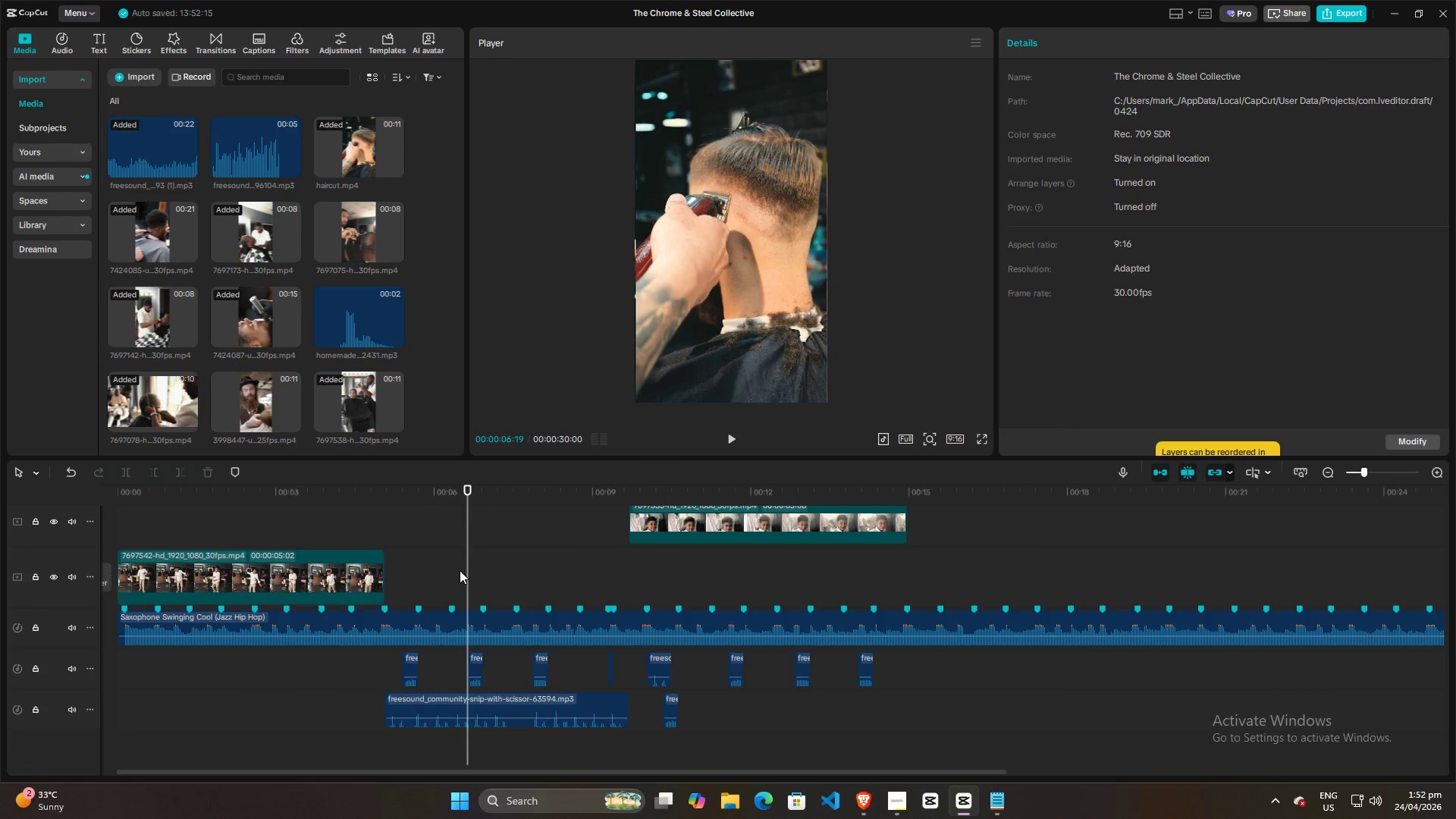 
left_click_drag(start_coordinate=[466, 570], to_coordinate=[454, 570])
 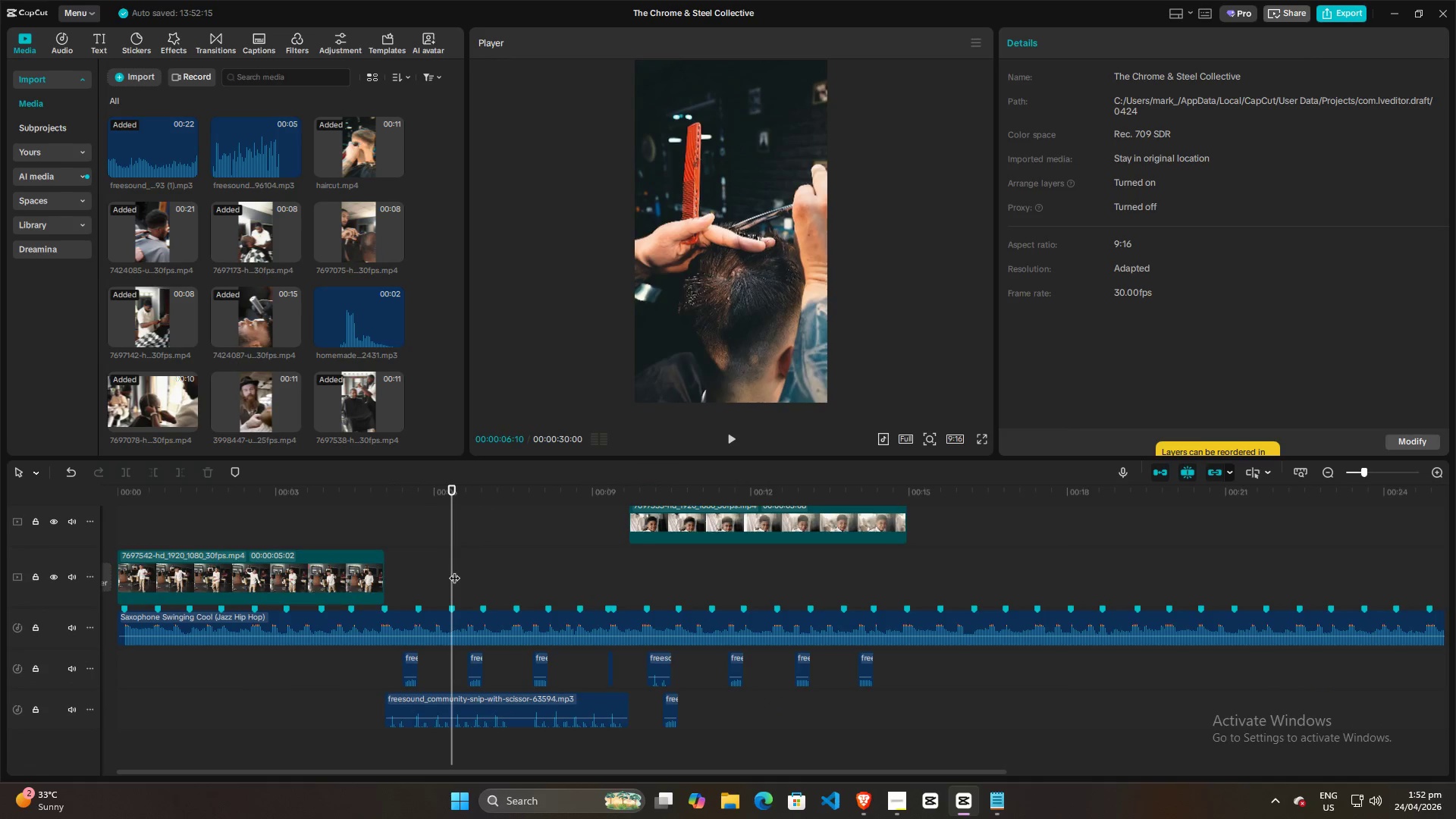 
key(Space)
 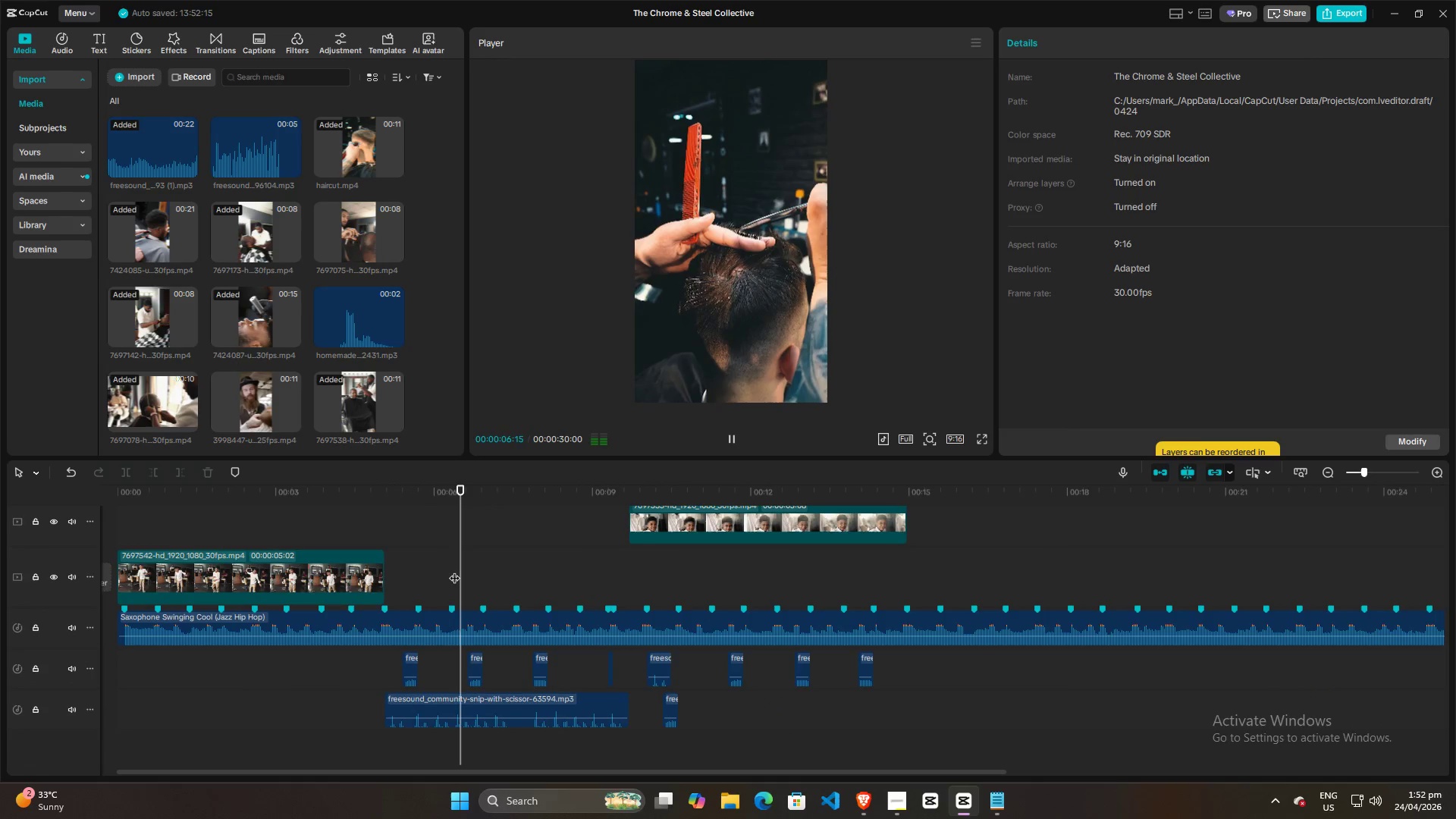 
key(Space)
 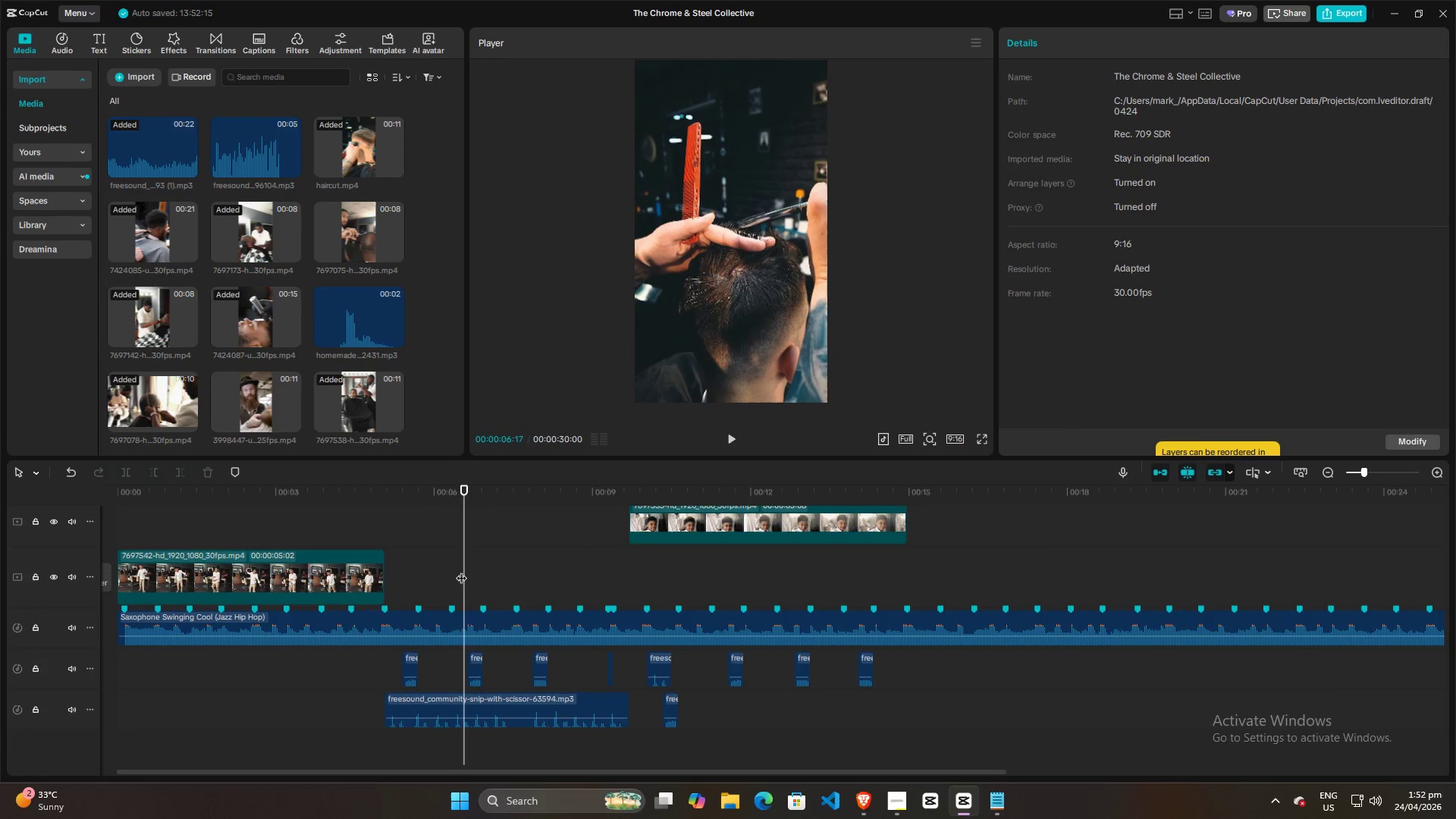 
left_click_drag(start_coordinate=[461, 570], to_coordinate=[443, 573])
 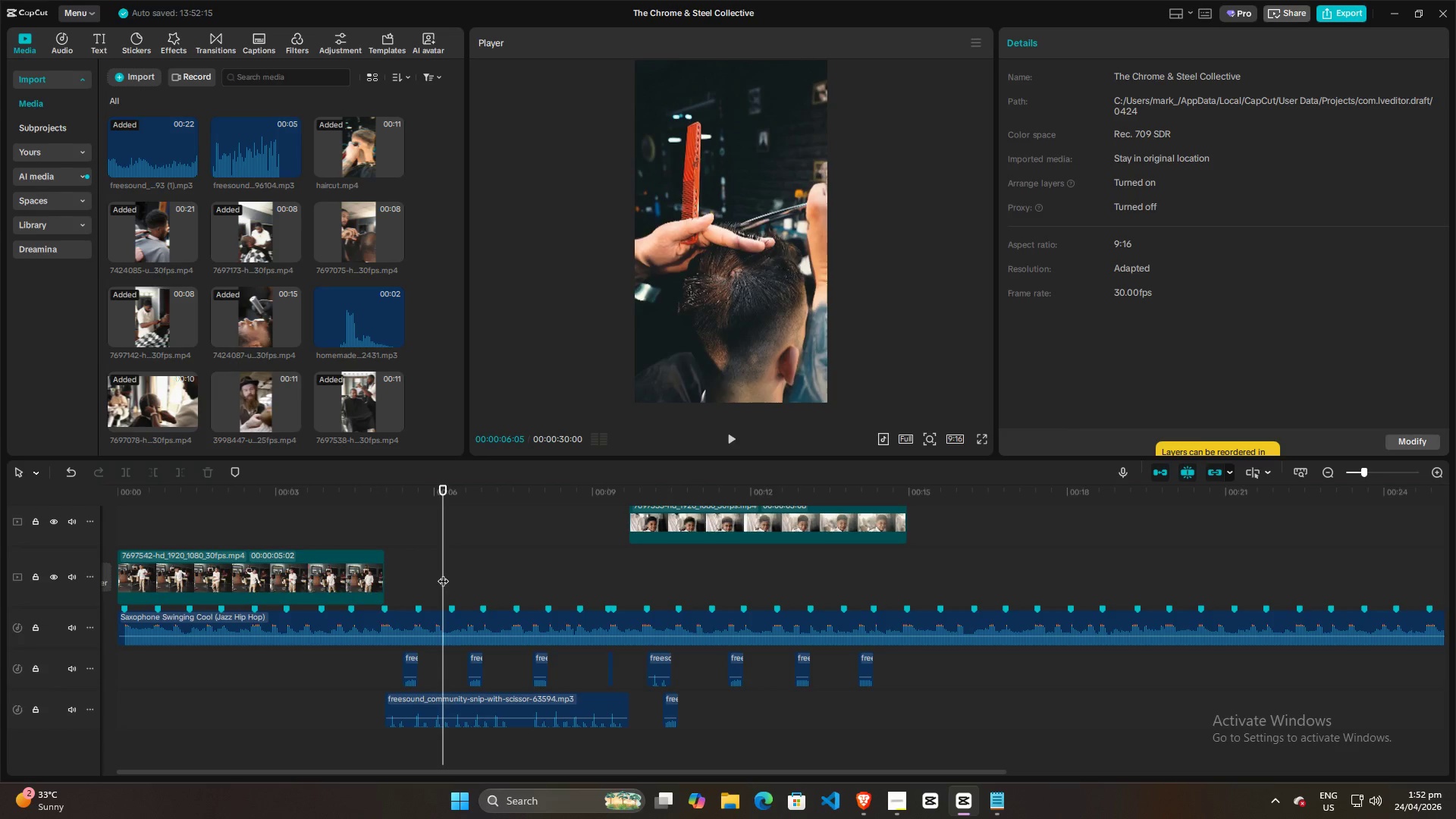 
key(Space)
 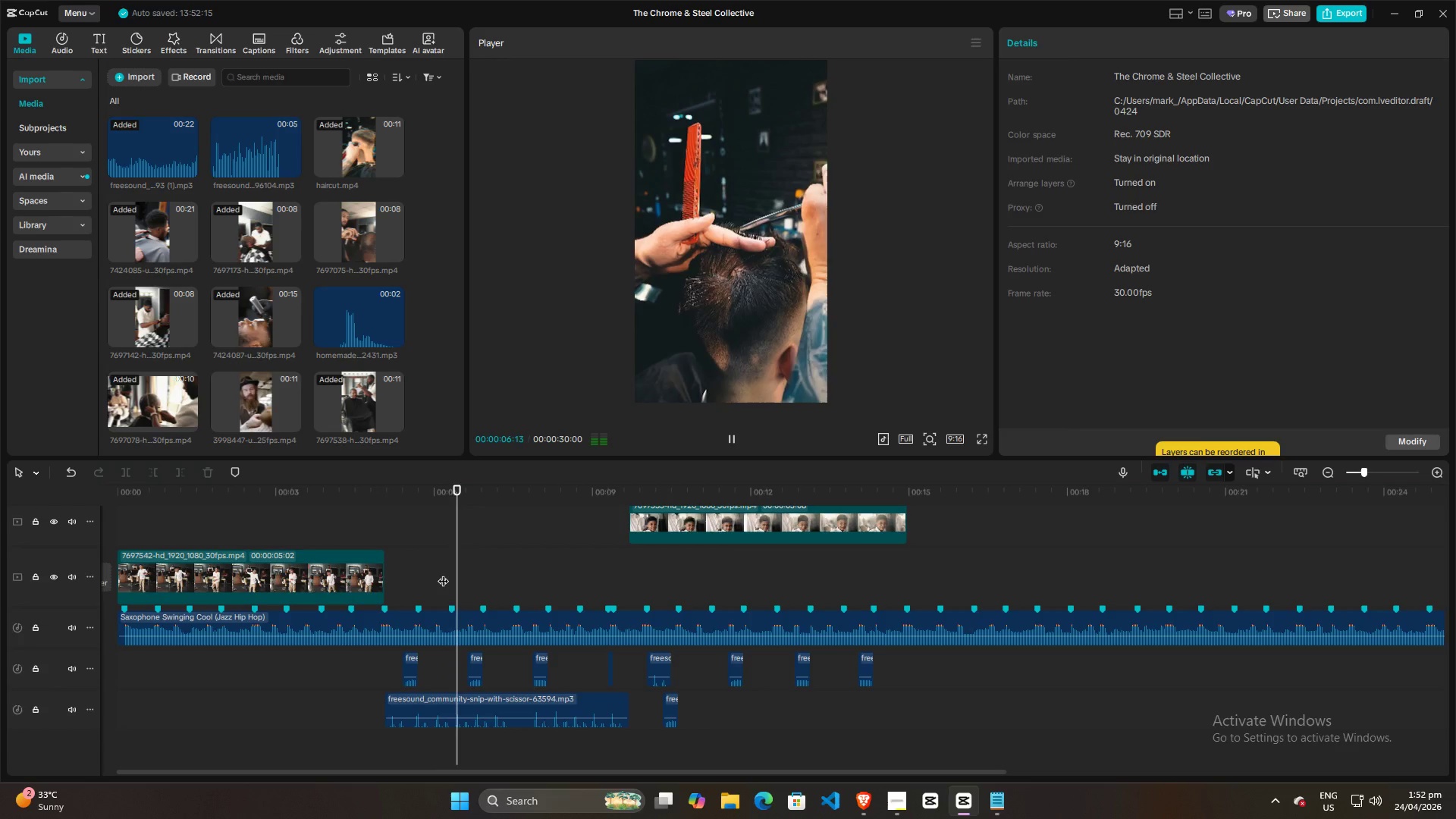 
key(Space)
 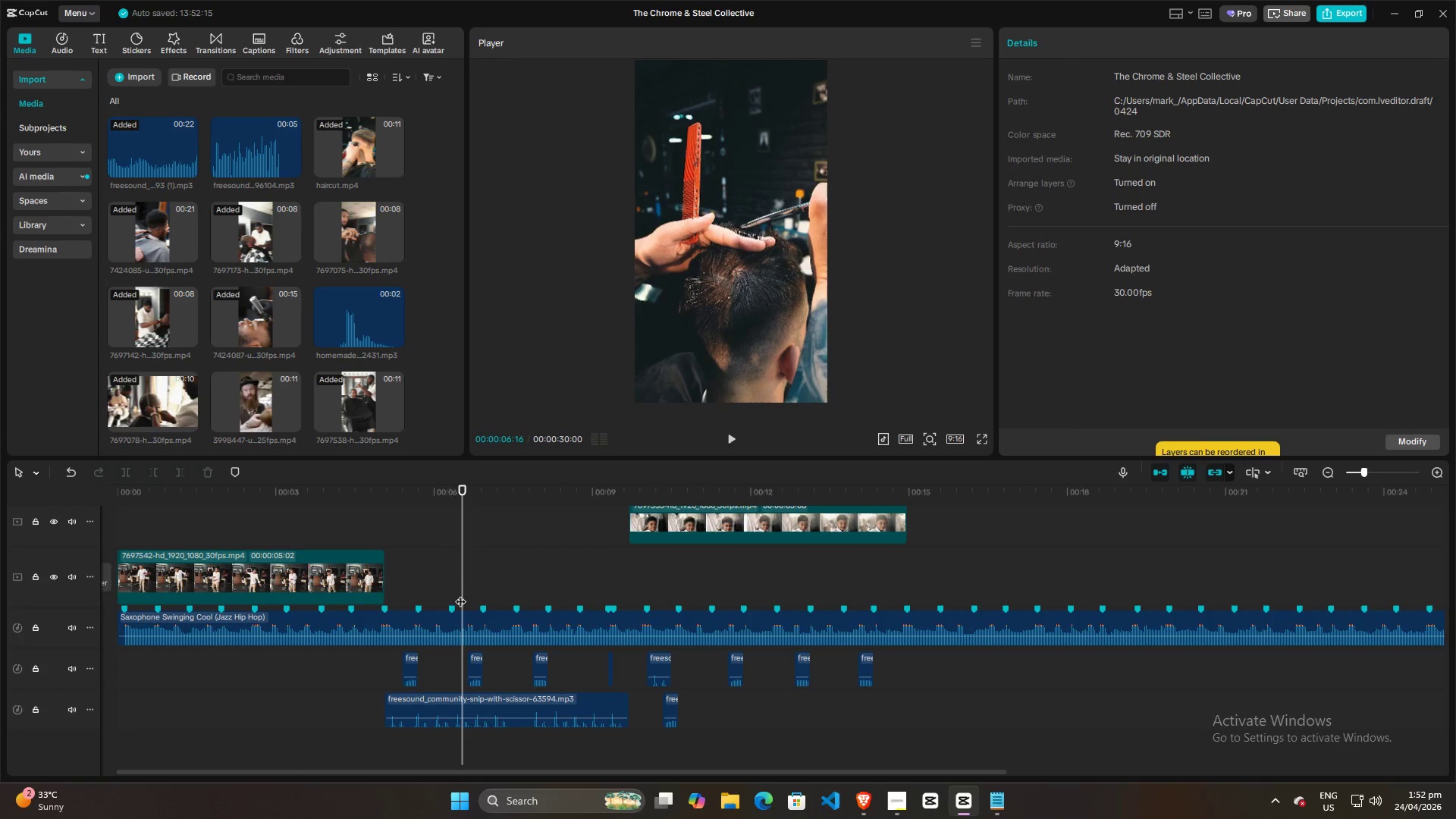 
left_click_drag(start_coordinate=[459, 577], to_coordinate=[438, 576])
 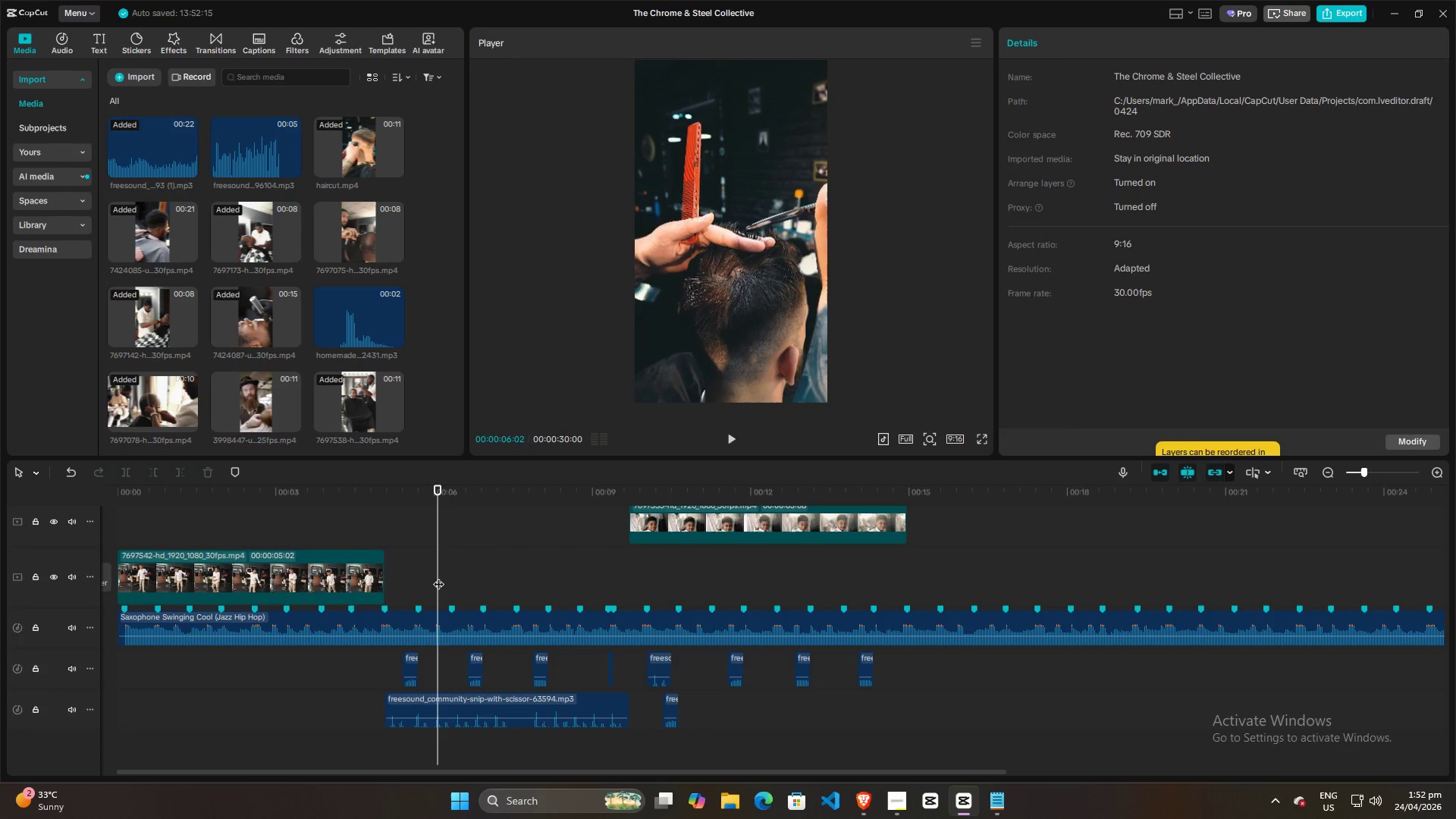 
key(Space)
 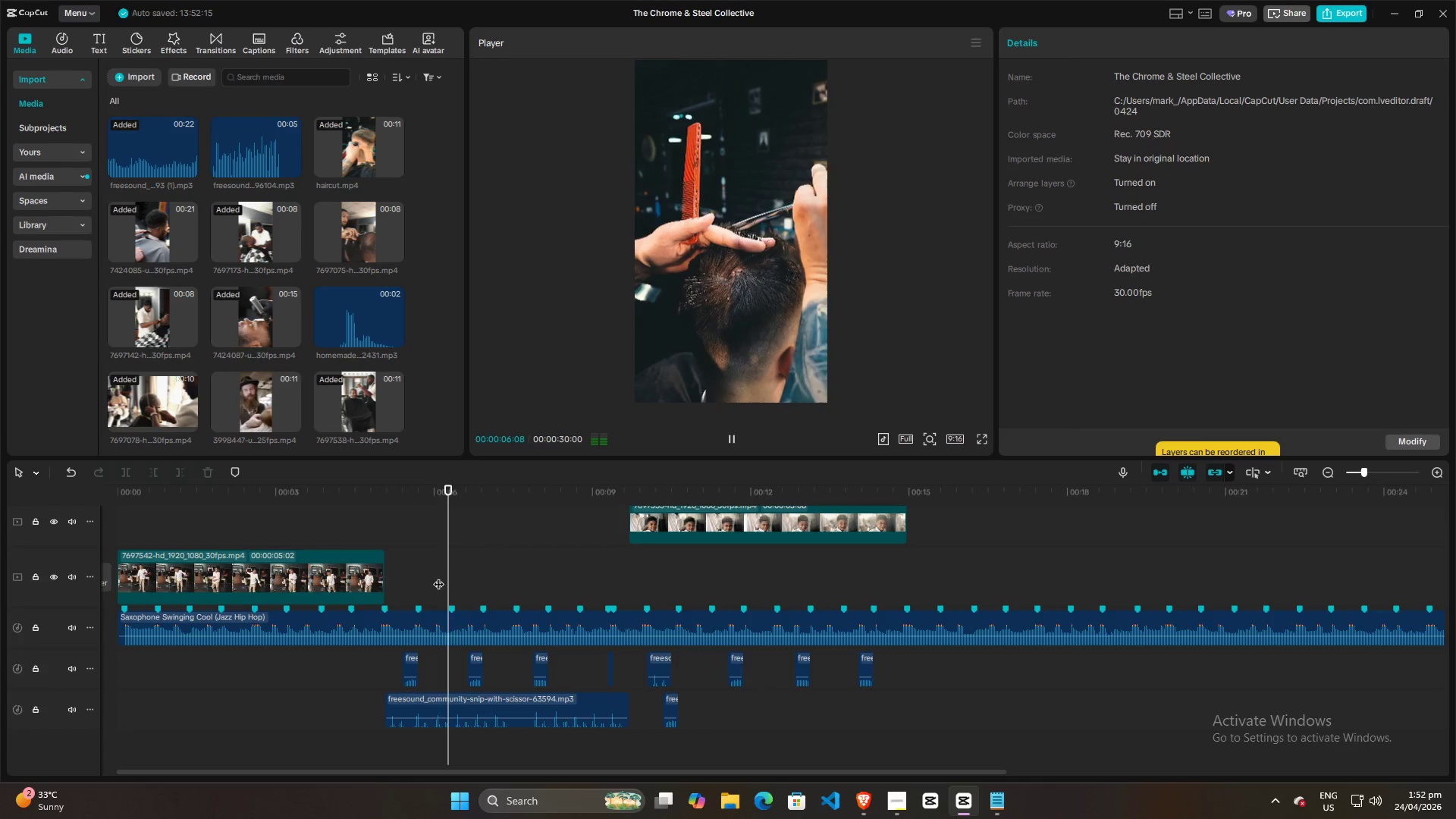 
key(Space)
 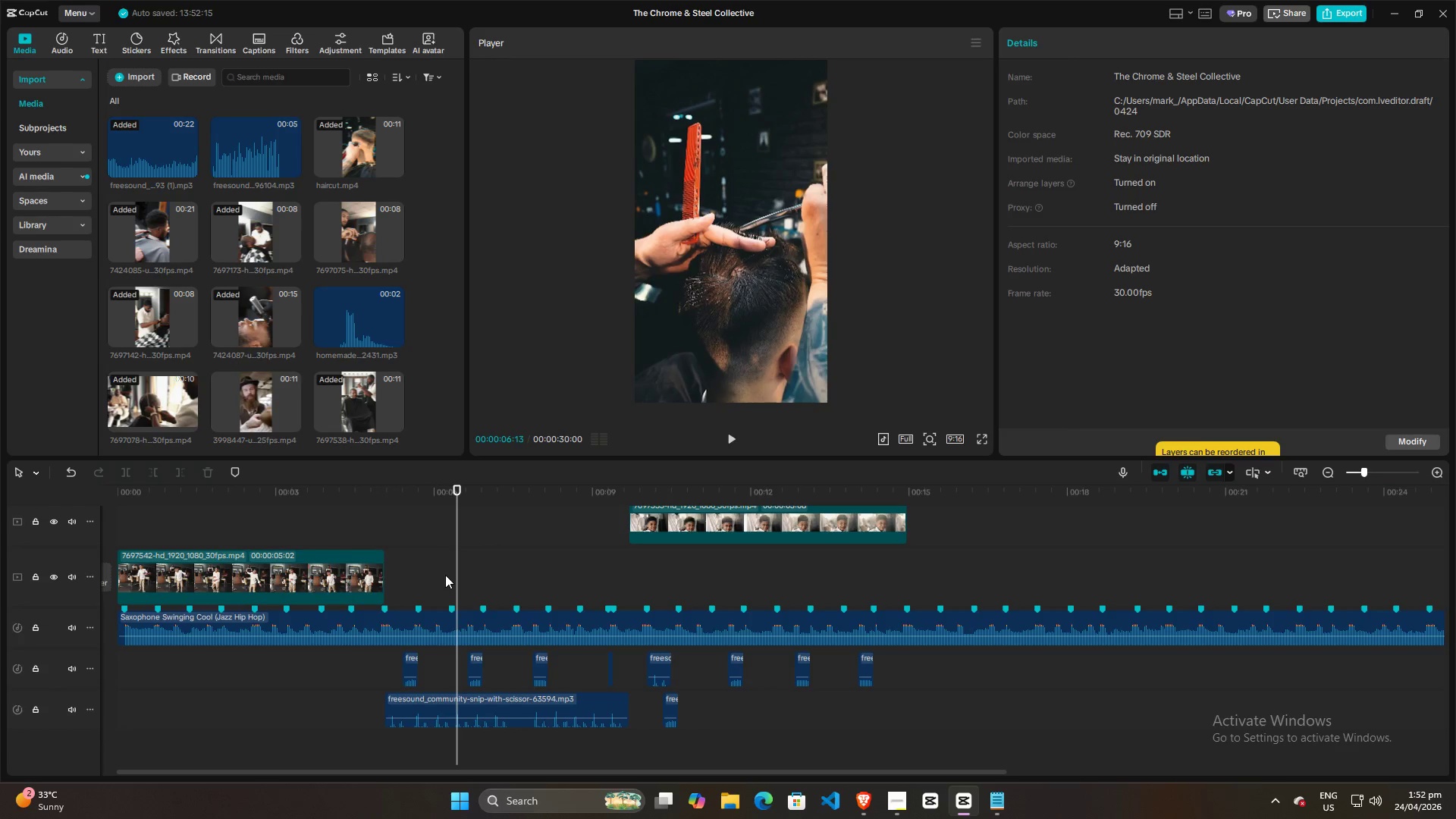 
left_click_drag(start_coordinate=[454, 571], to_coordinate=[445, 571])
 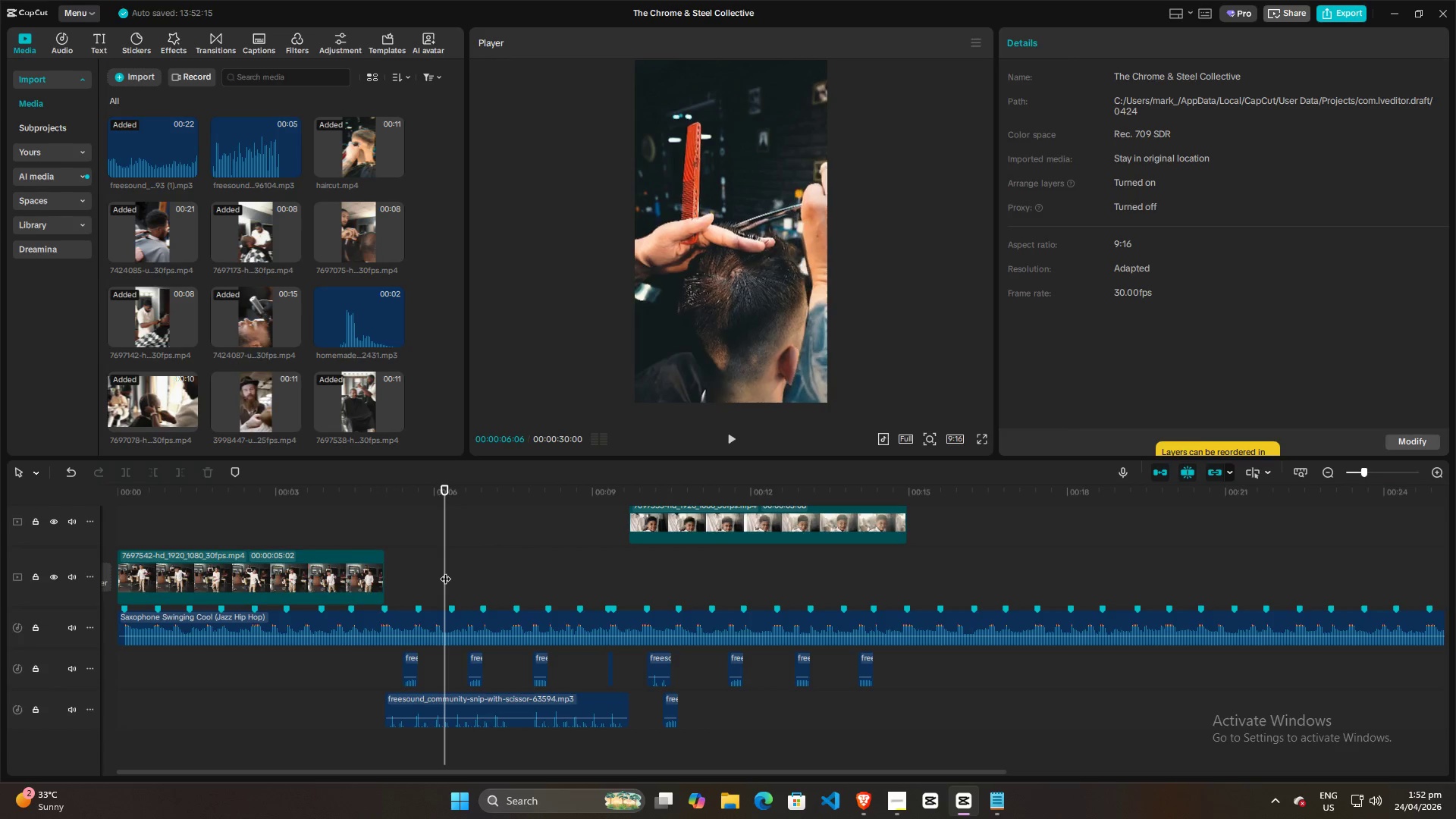 
key(Space)
 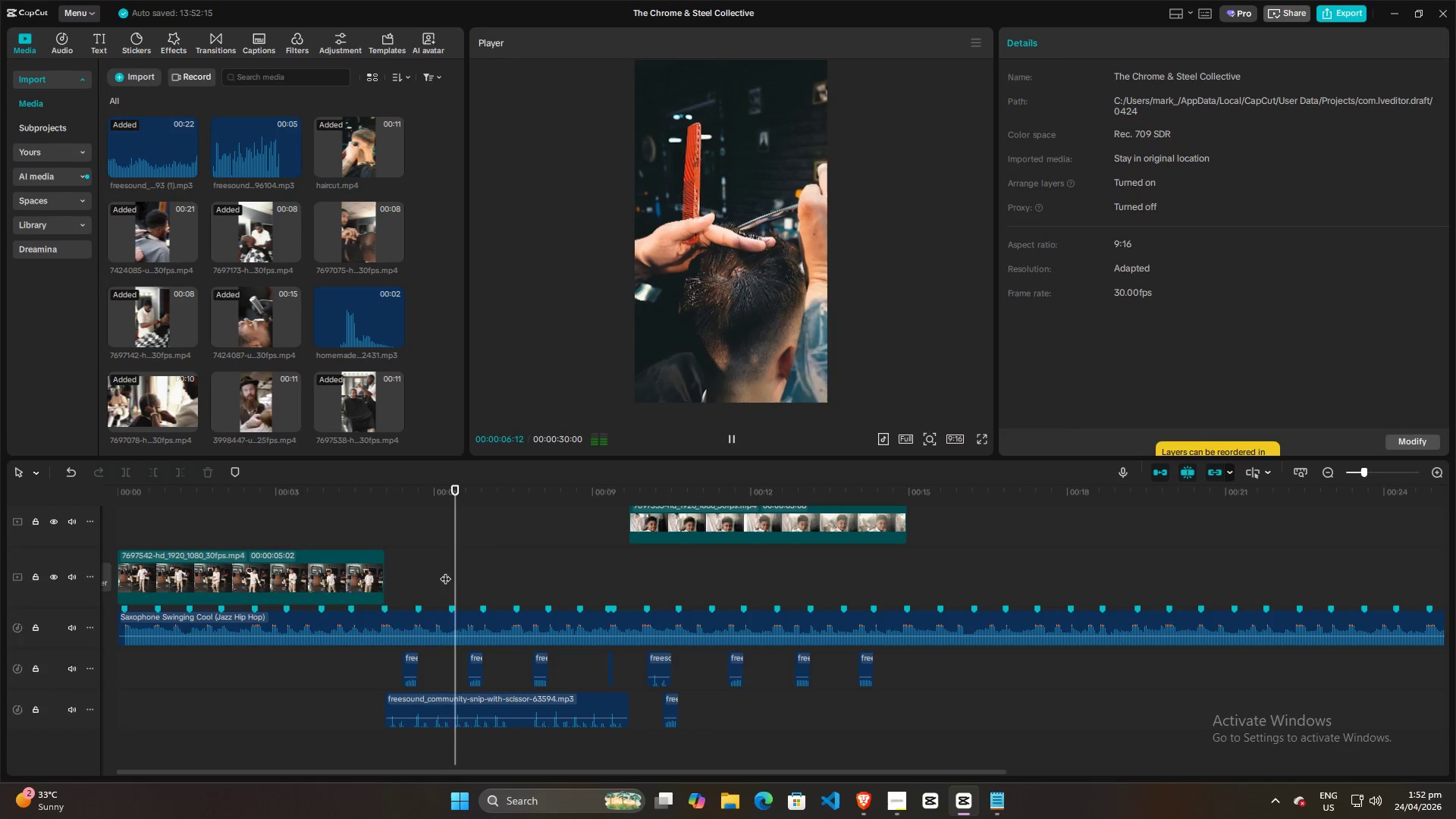 
key(Space)
 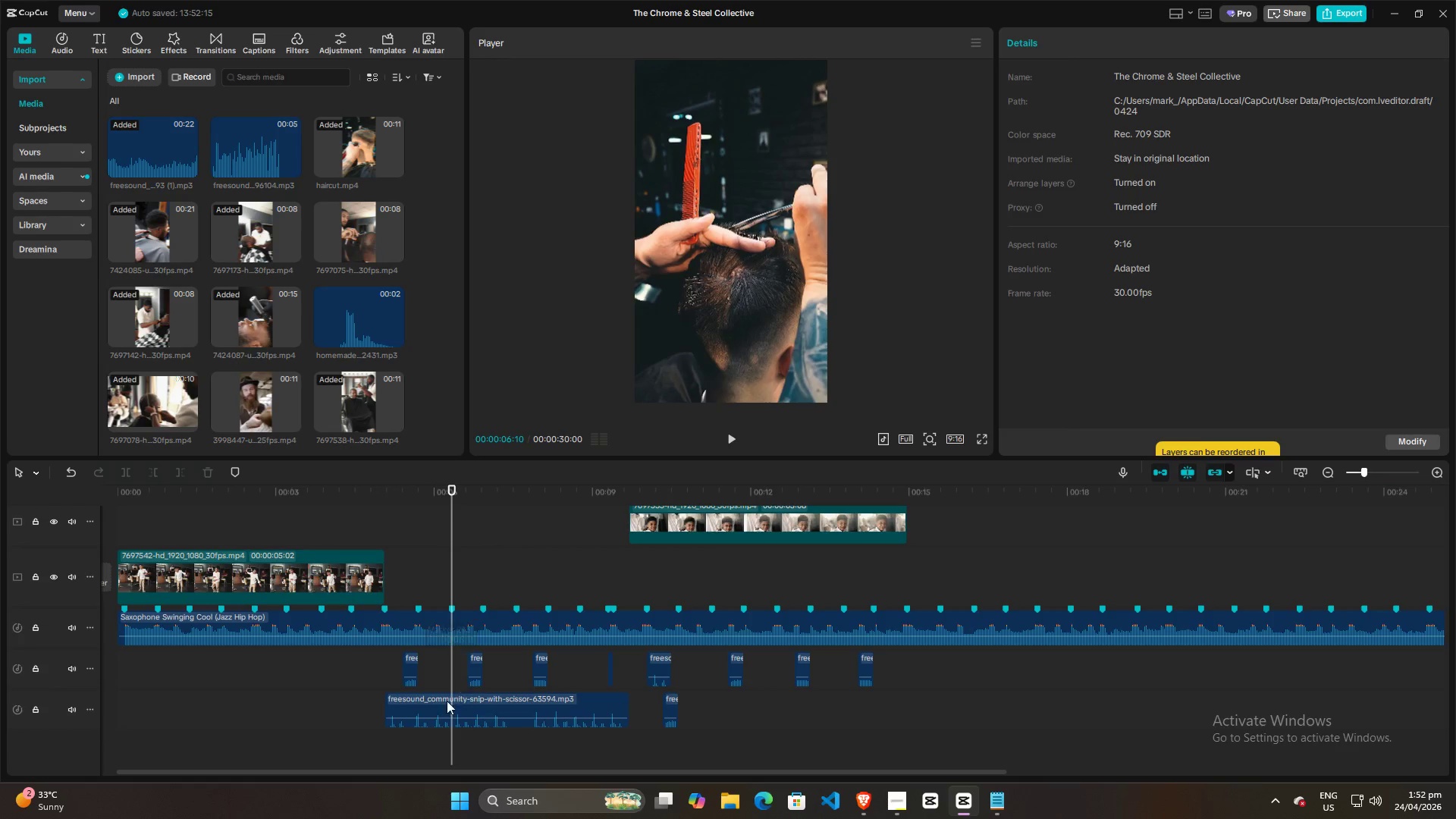 
left_click([431, 706])
 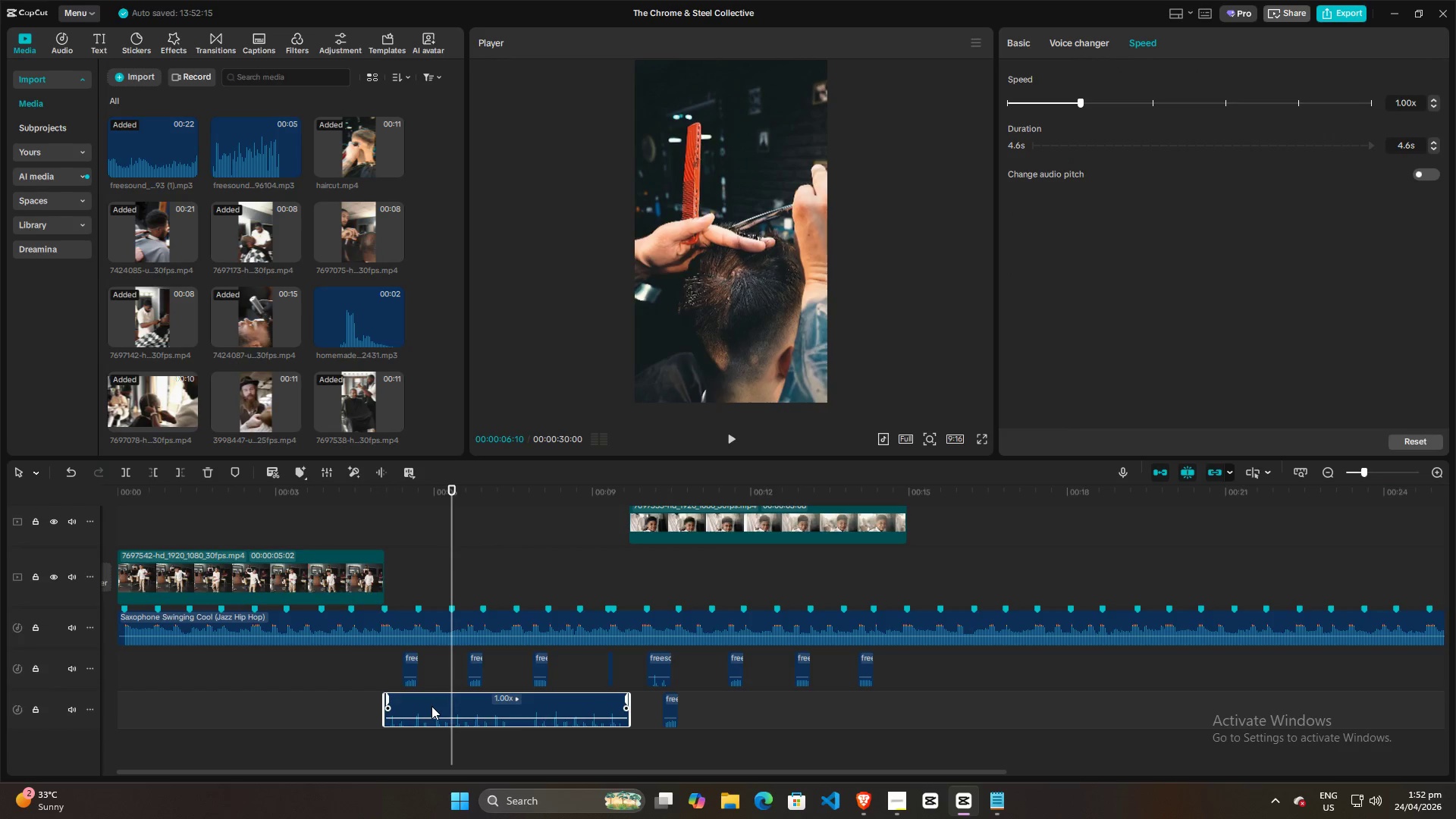 
key(Control+B)
 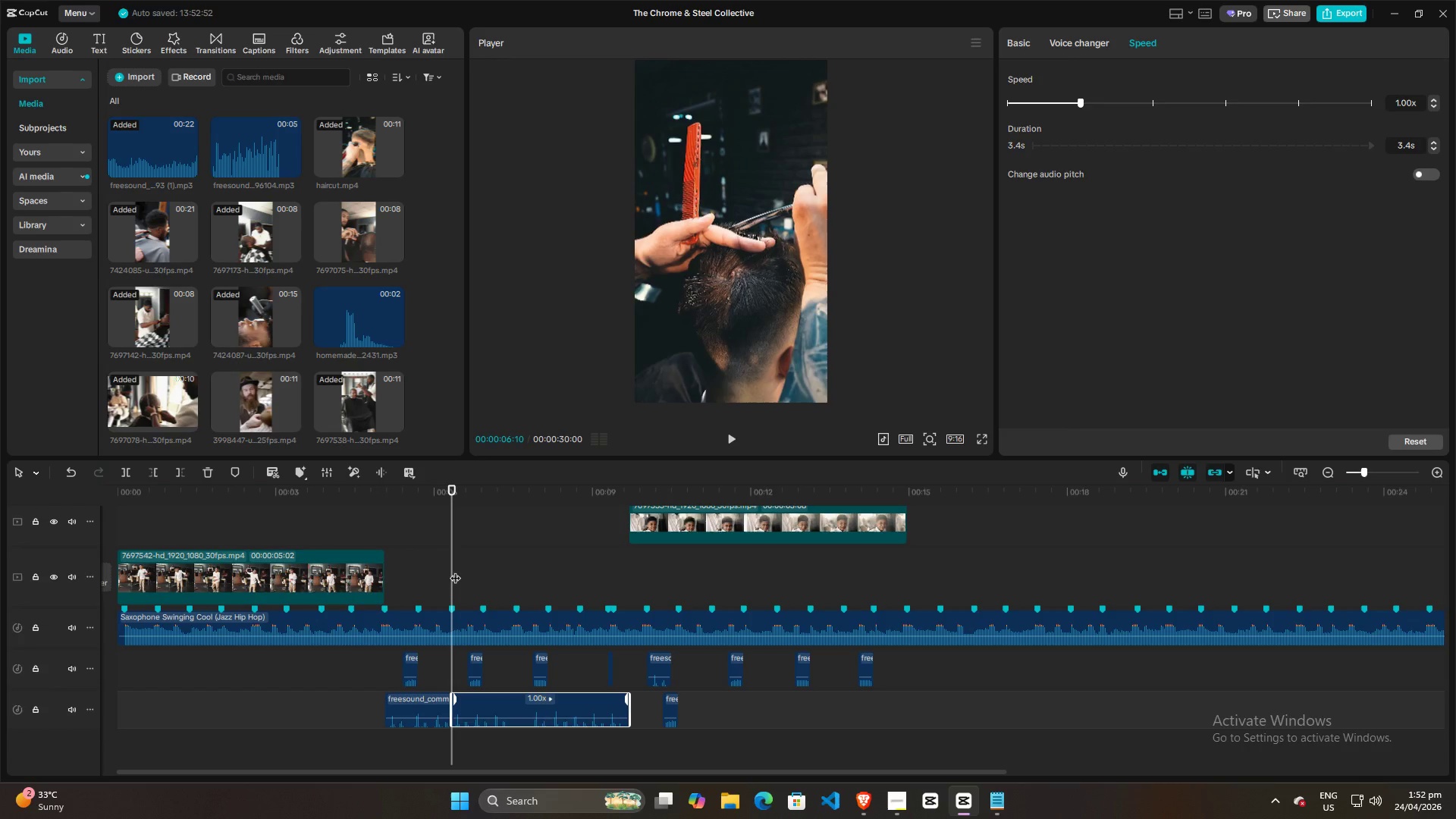 
left_click_drag(start_coordinate=[454, 570], to_coordinate=[419, 576])
 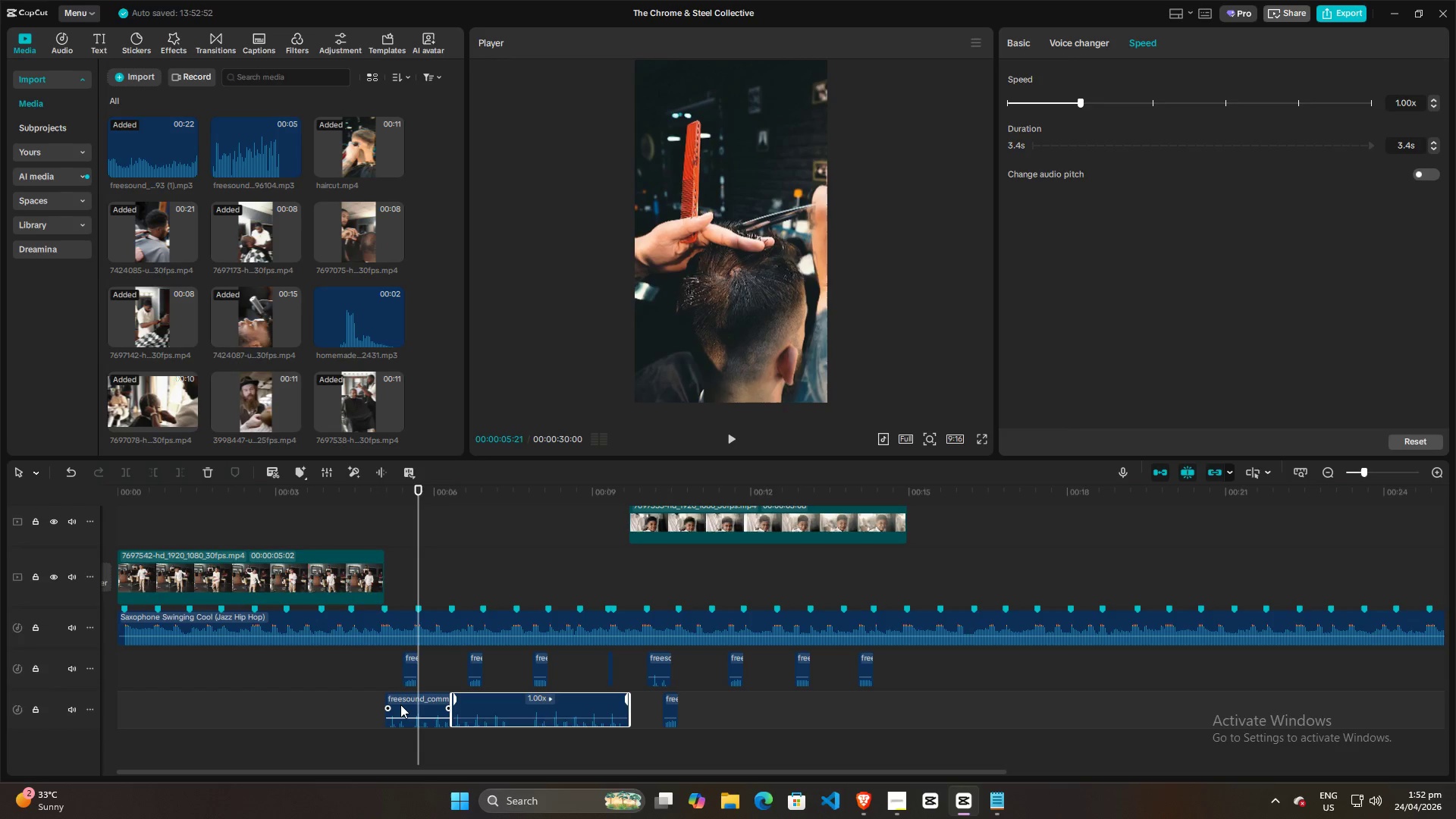 
left_click([400, 704])
 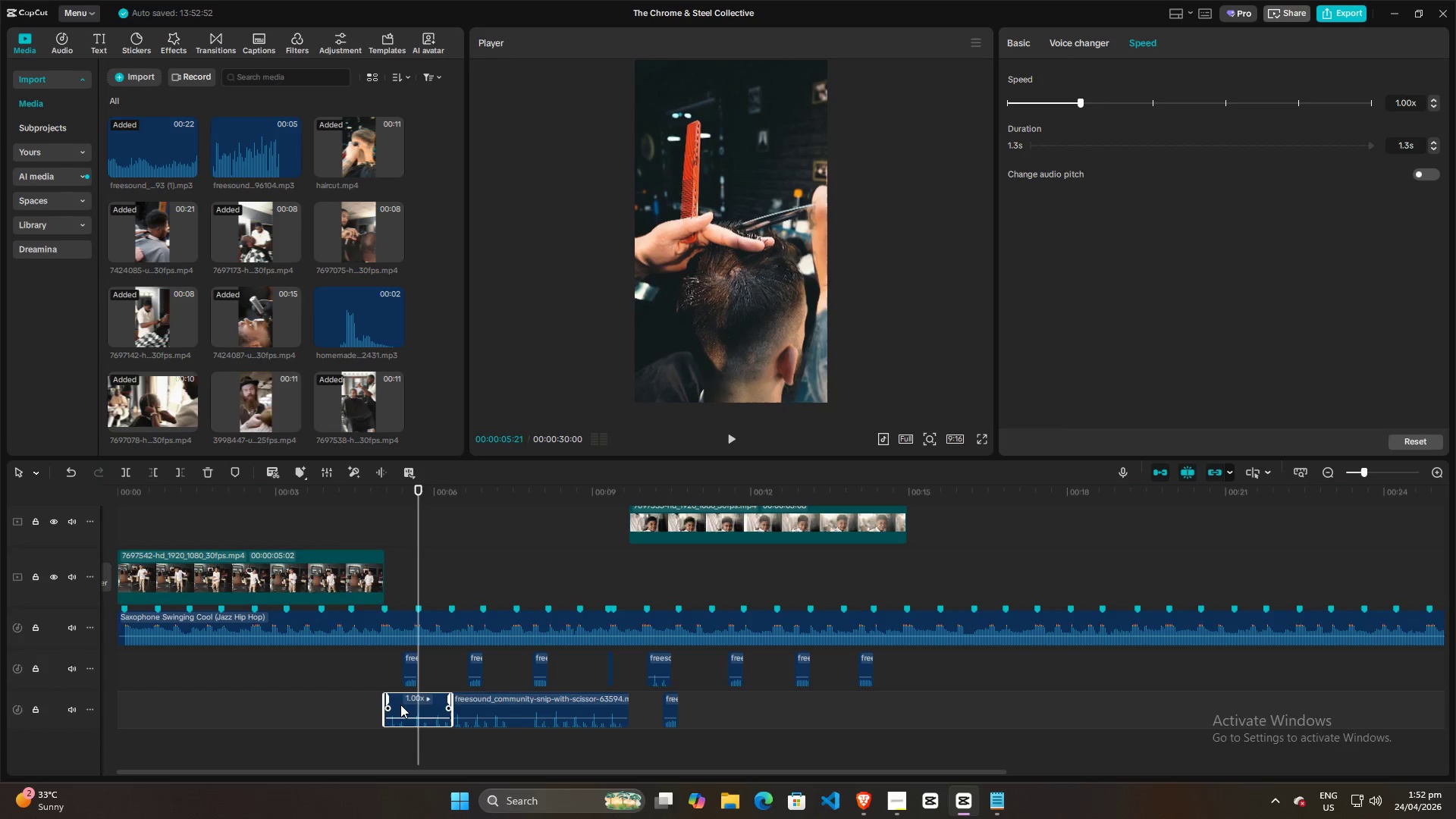 
key(W)
 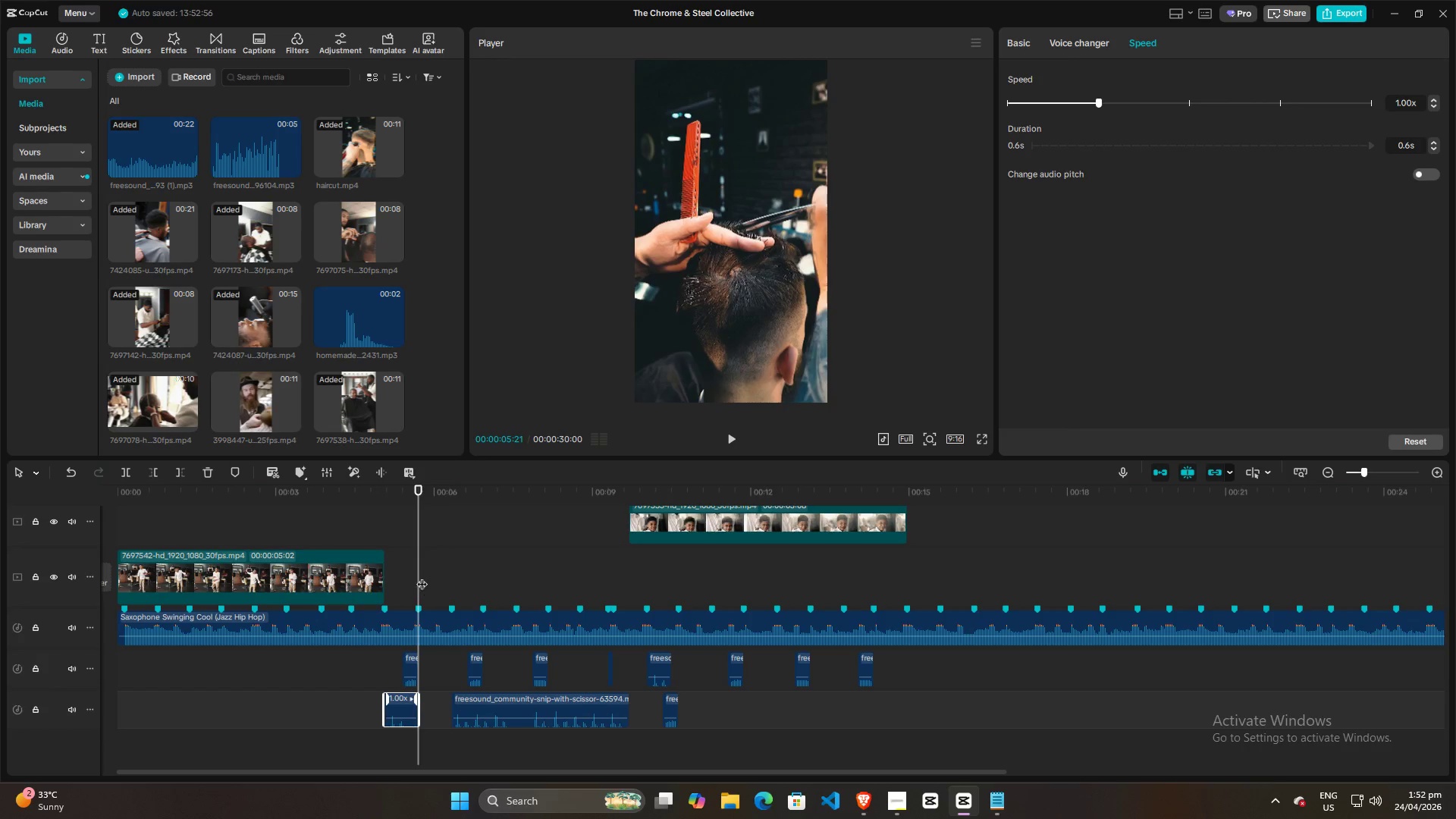 
left_click_drag(start_coordinate=[418, 566], to_coordinate=[470, 574])
 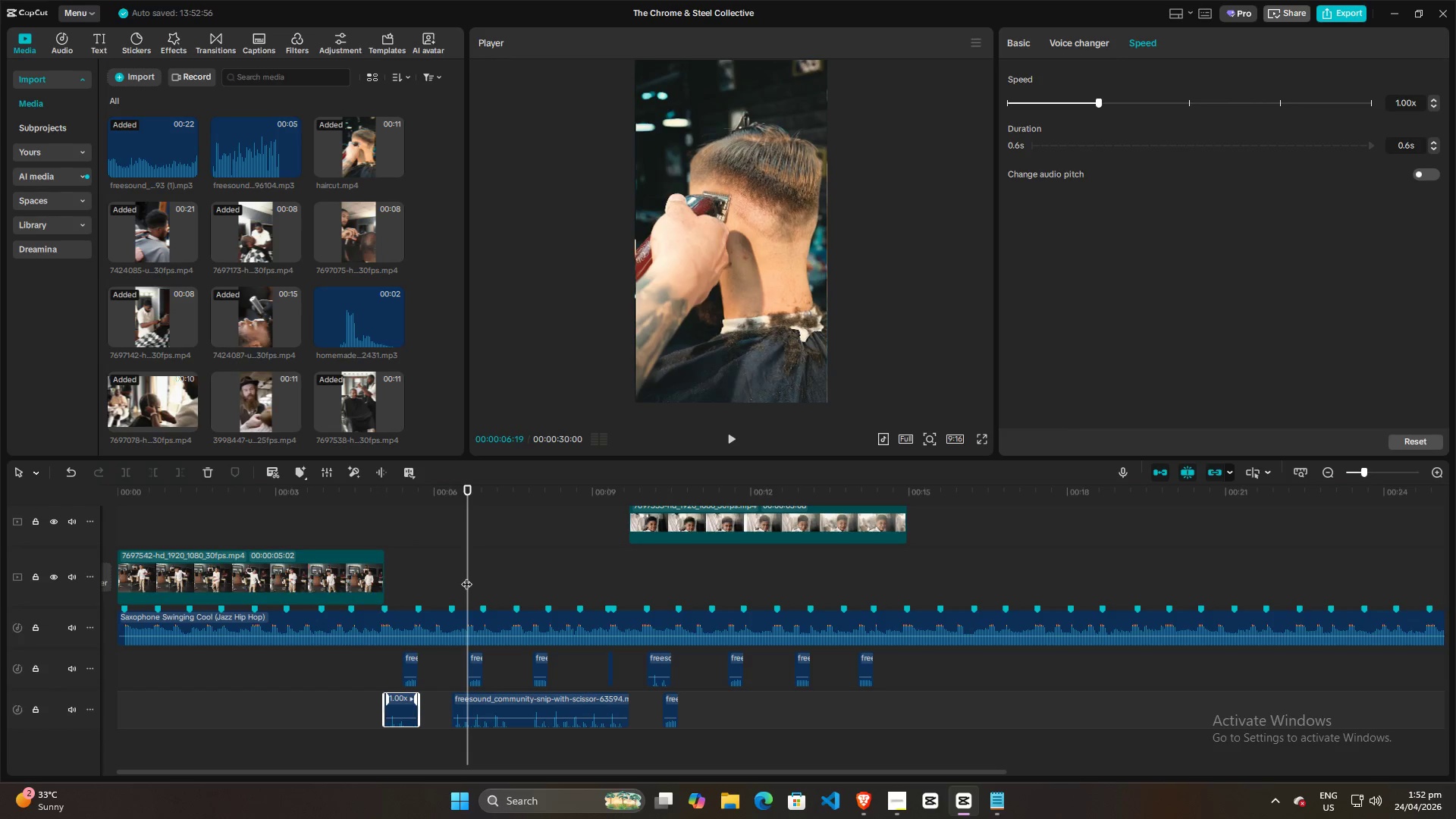 
left_click_drag(start_coordinate=[466, 576], to_coordinate=[487, 579])
 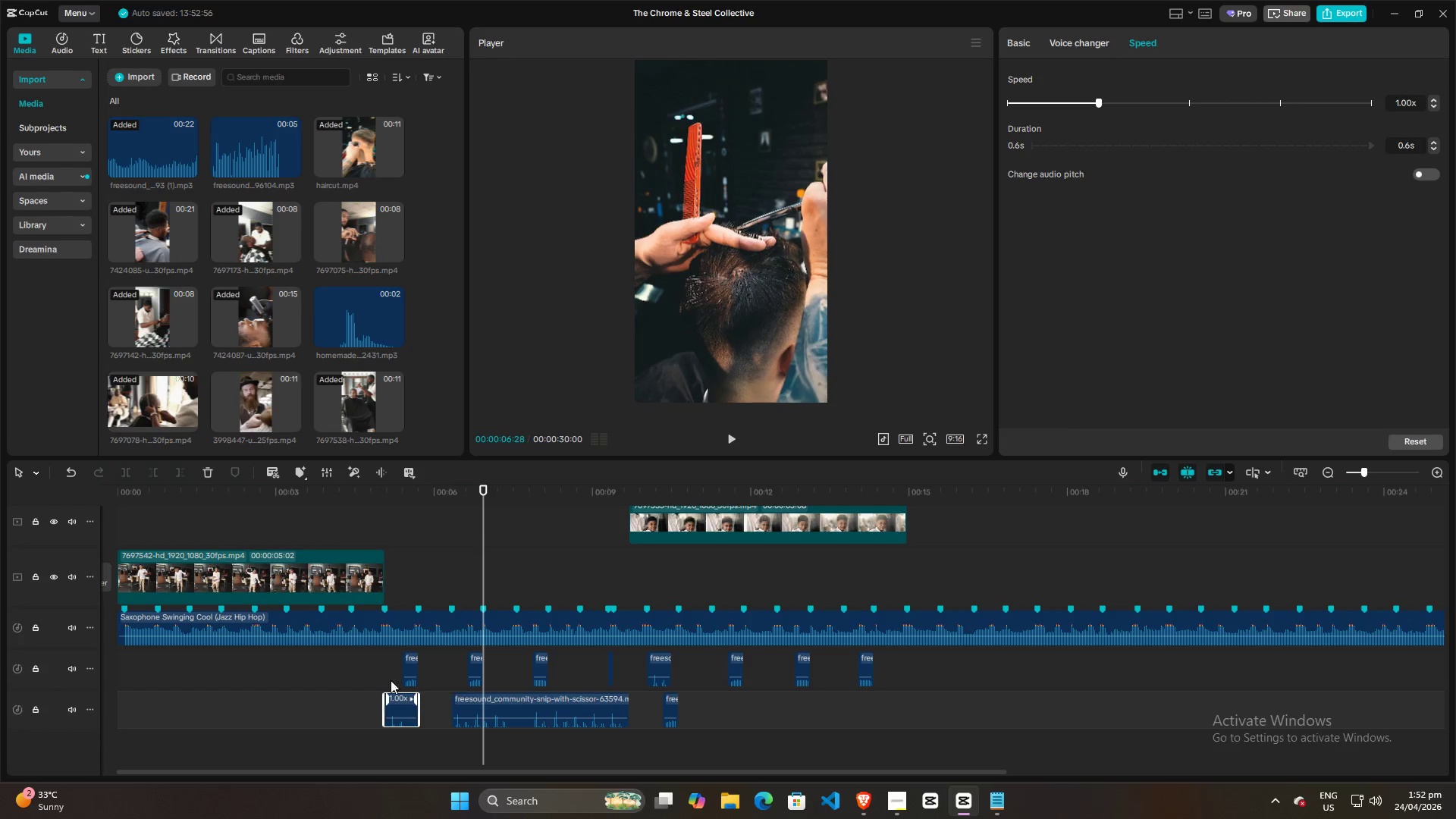 
left_click([366, 679])
 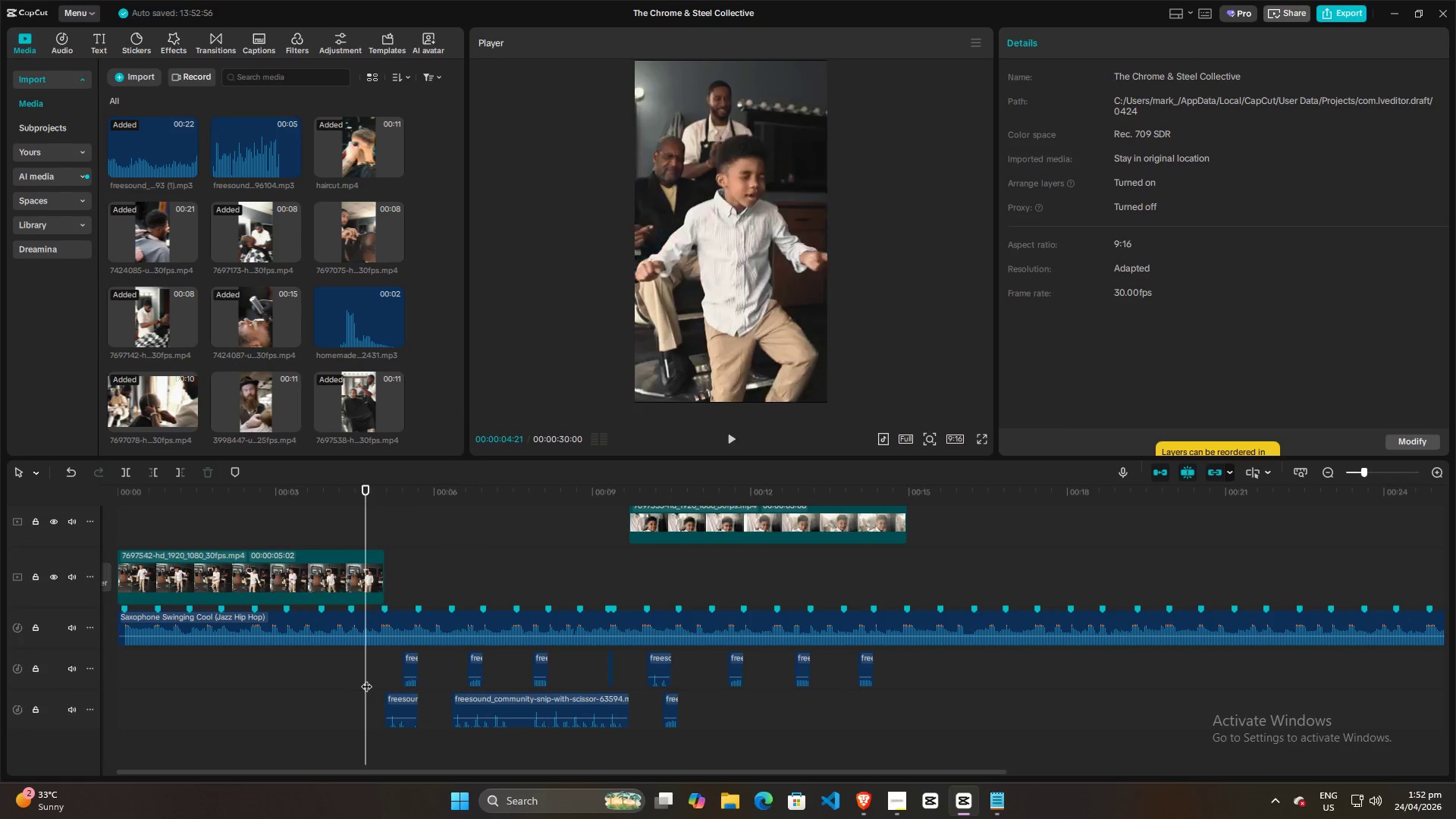 
key(Space)
 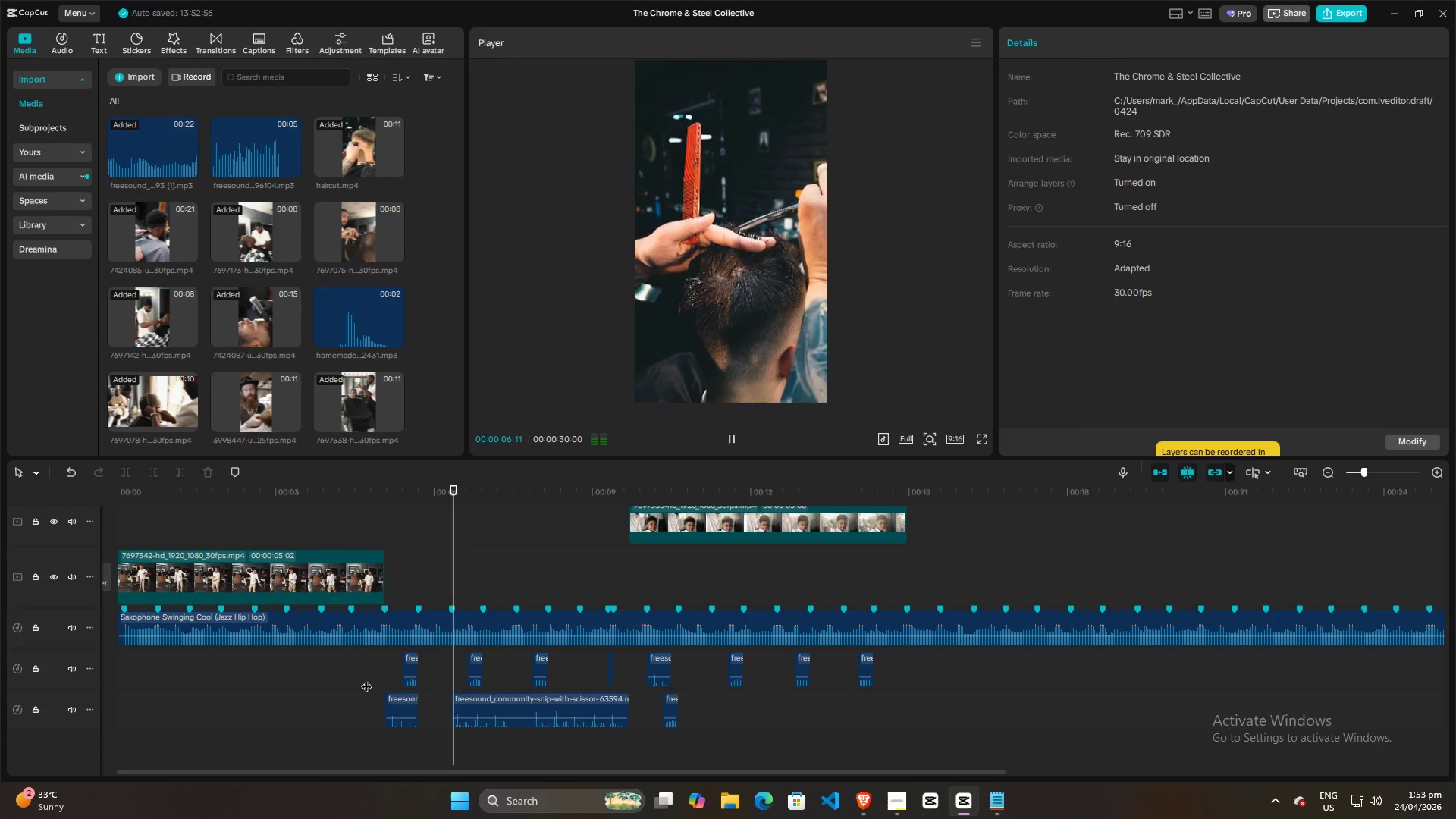 
key(Space)
 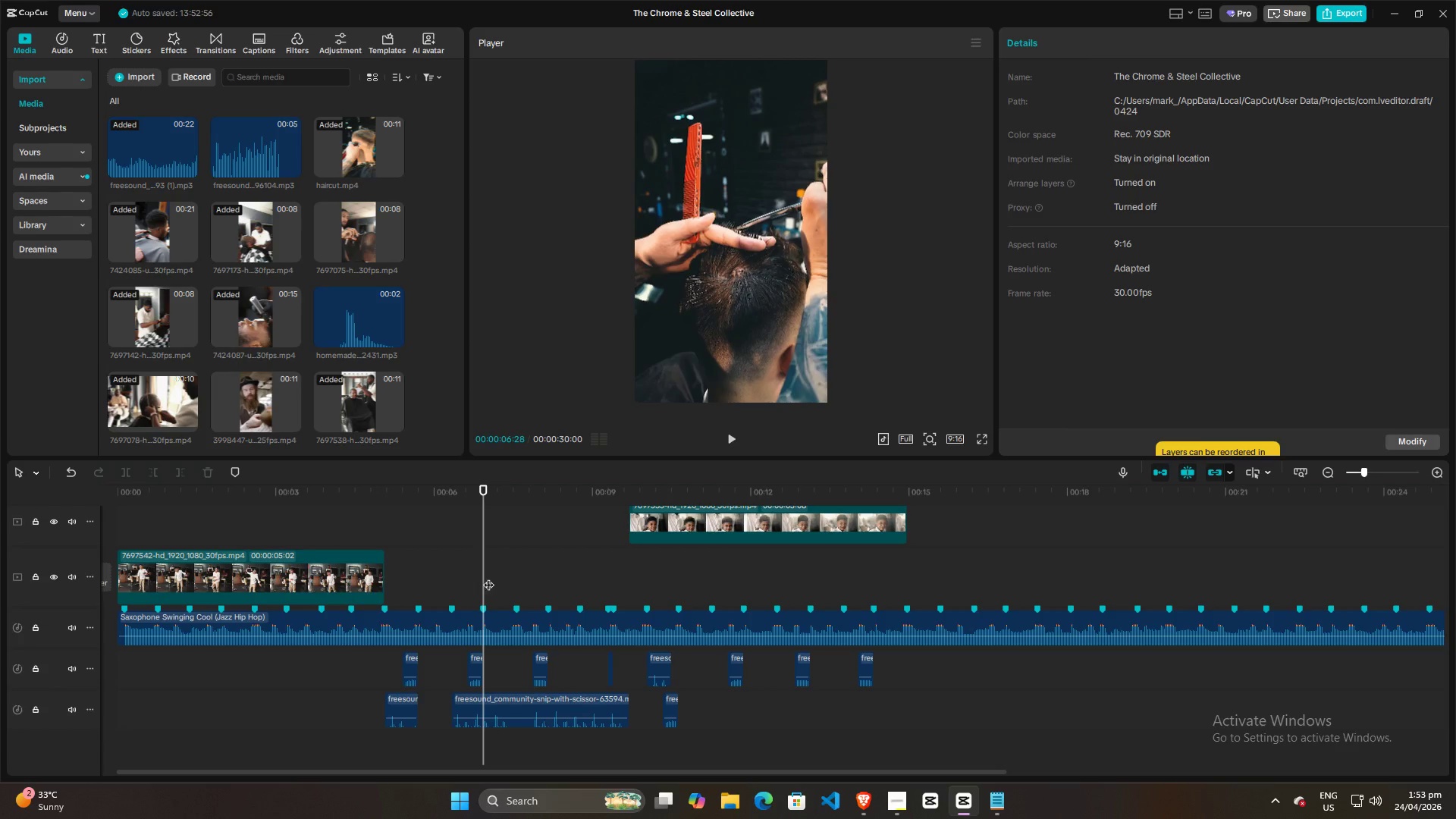 
left_click_drag(start_coordinate=[482, 574], to_coordinate=[379, 589])
 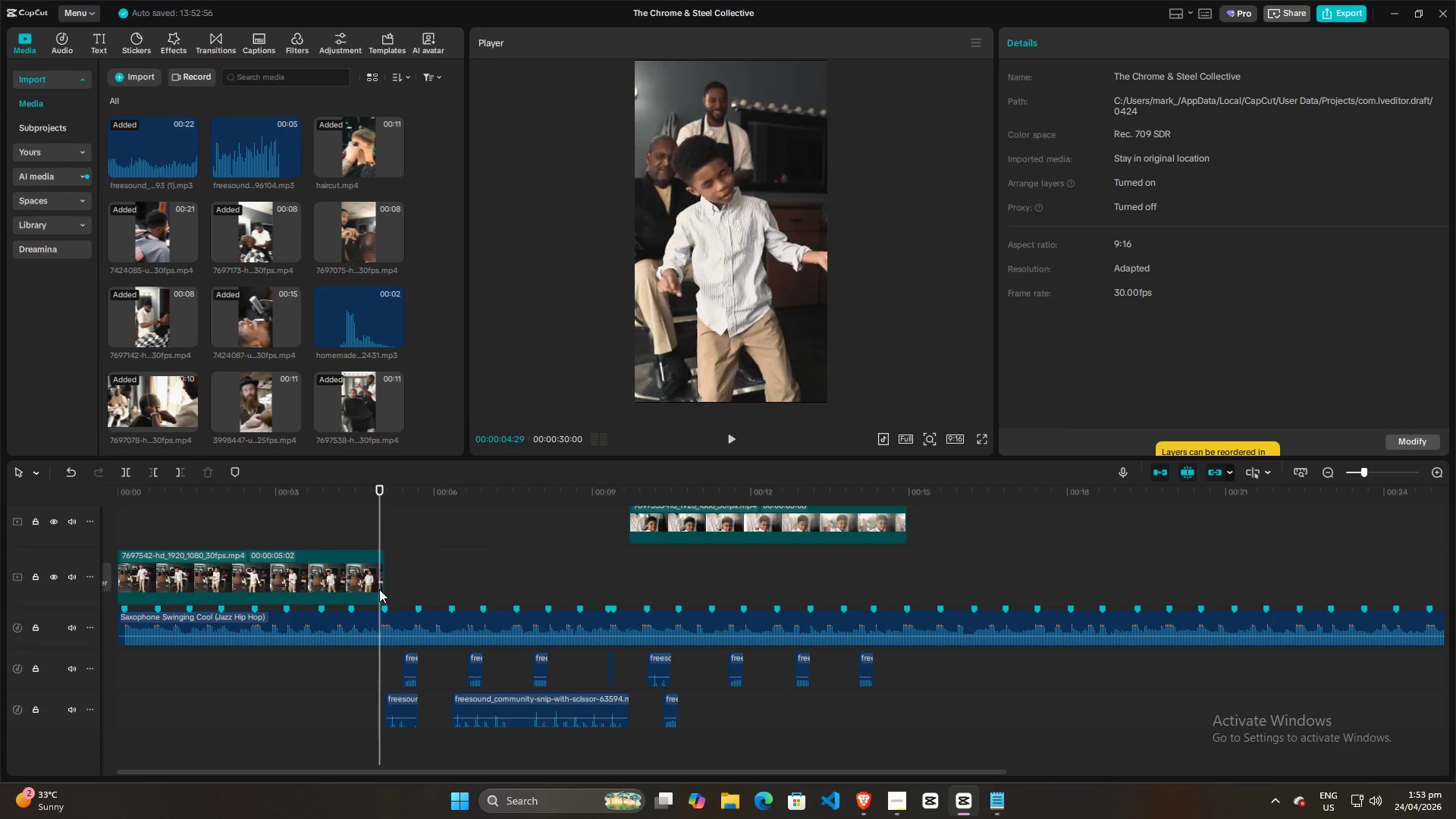 
key(Space)
 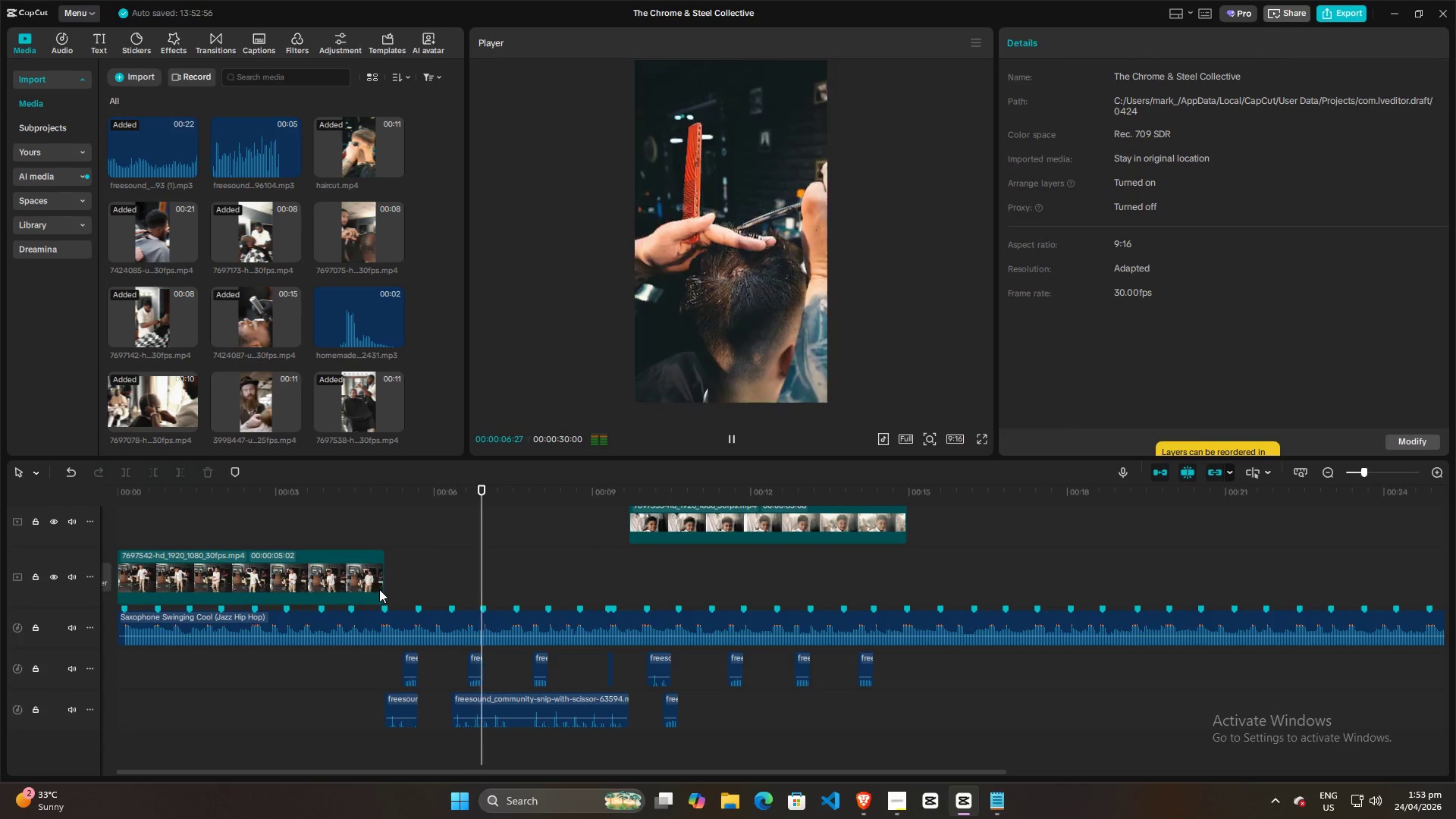 
key(Space)
 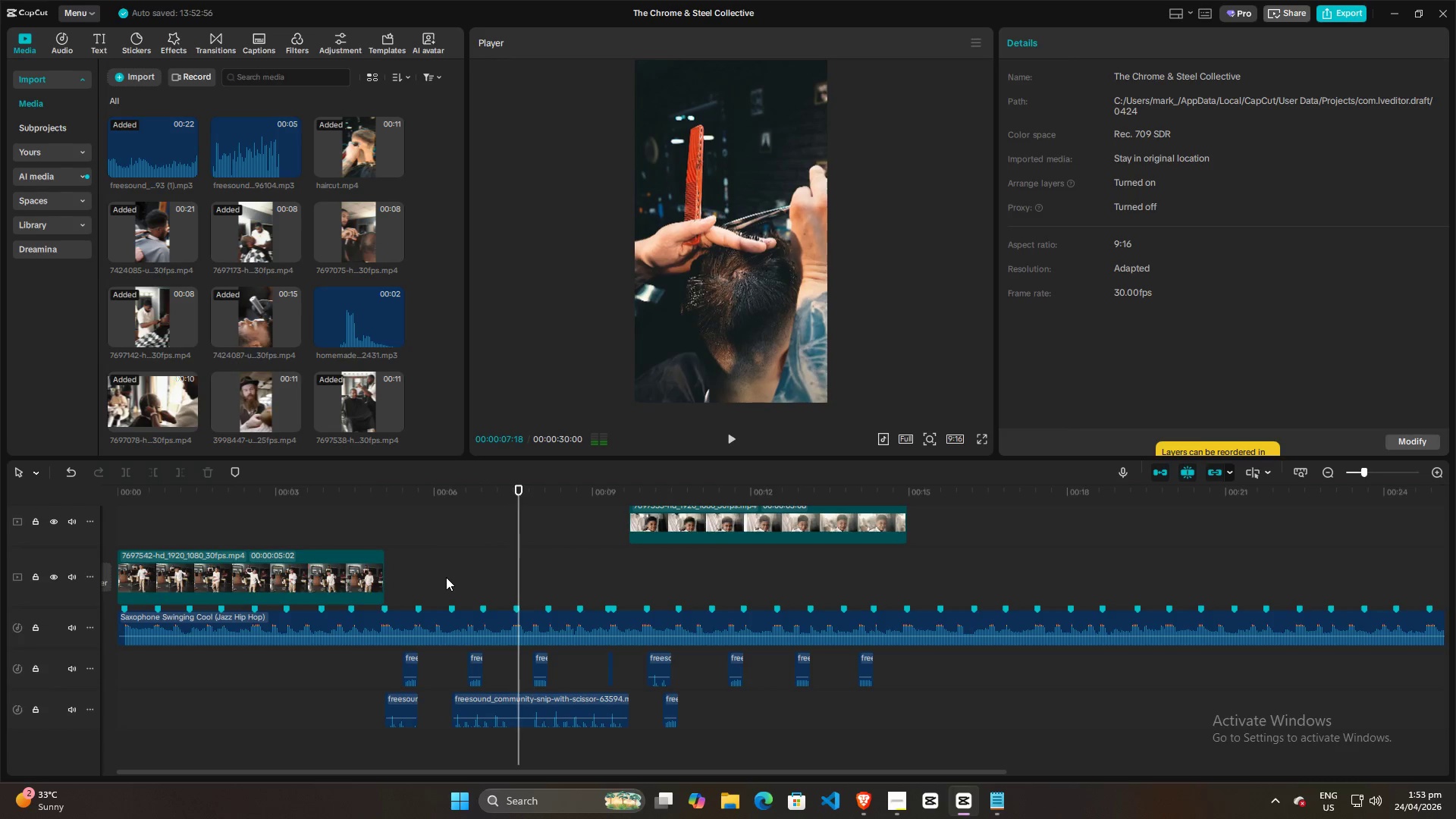 
left_click([447, 576])
 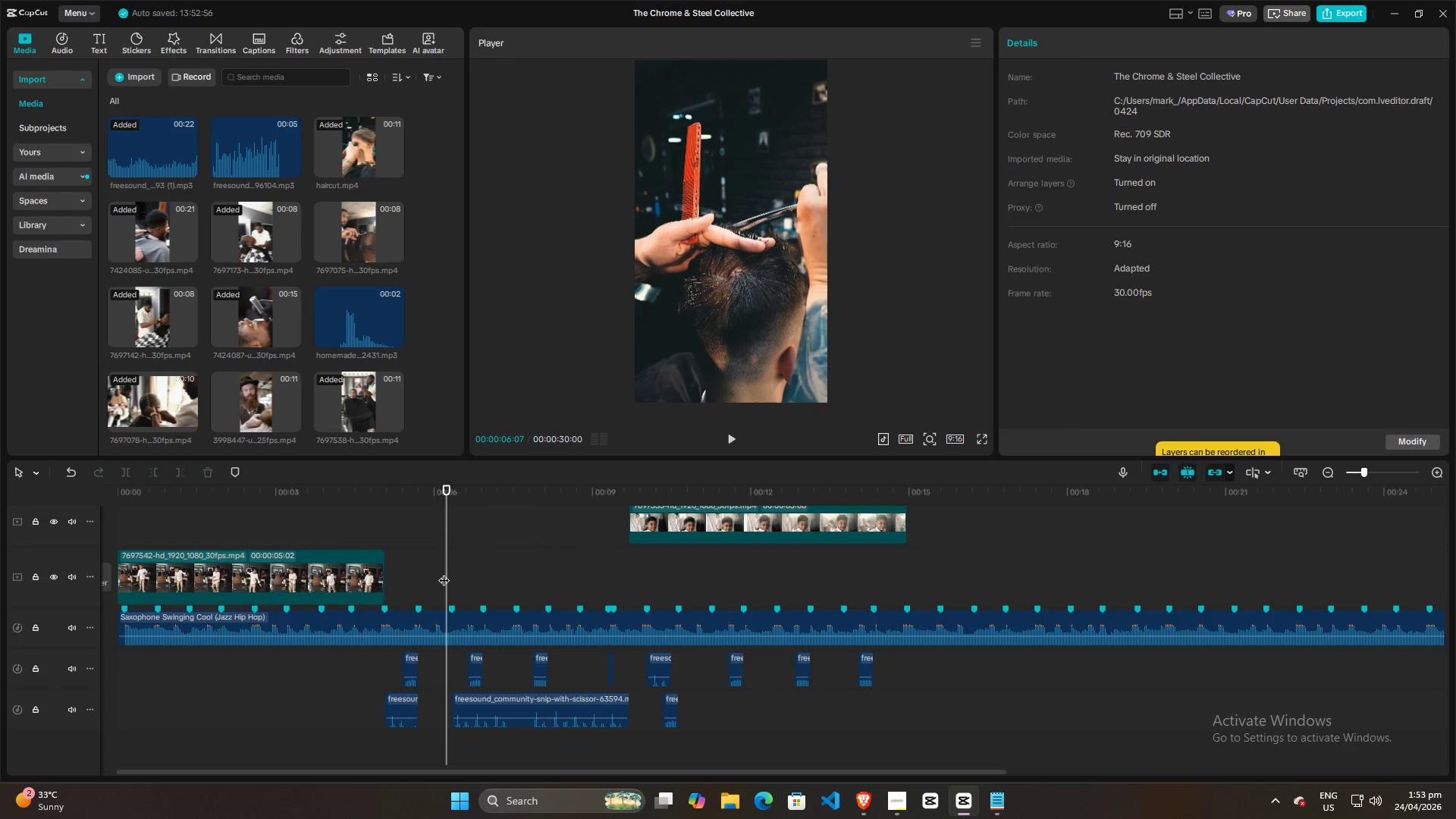 
left_click_drag(start_coordinate=[444, 573], to_coordinate=[481, 574])
 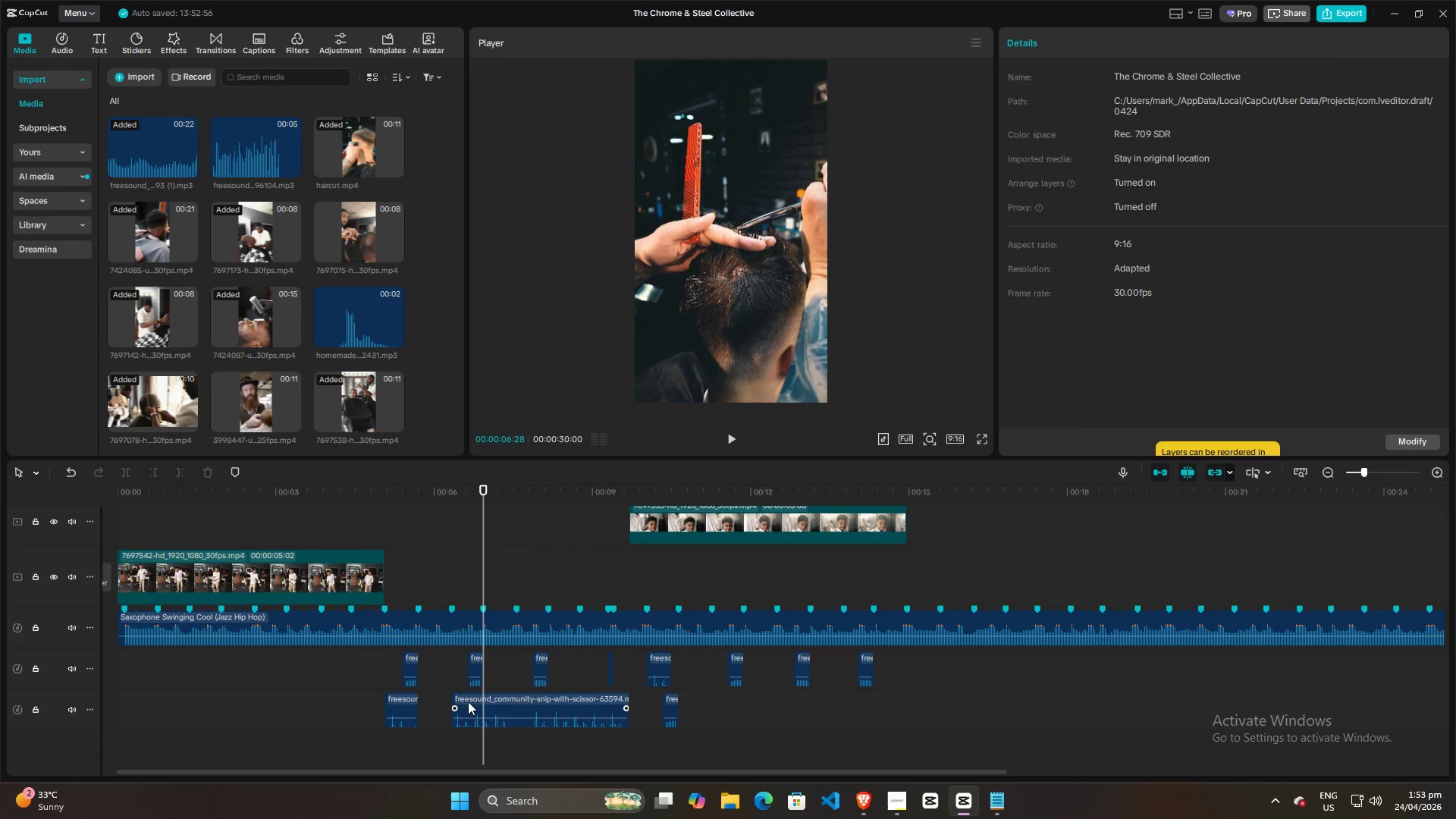 
left_click([469, 701])
 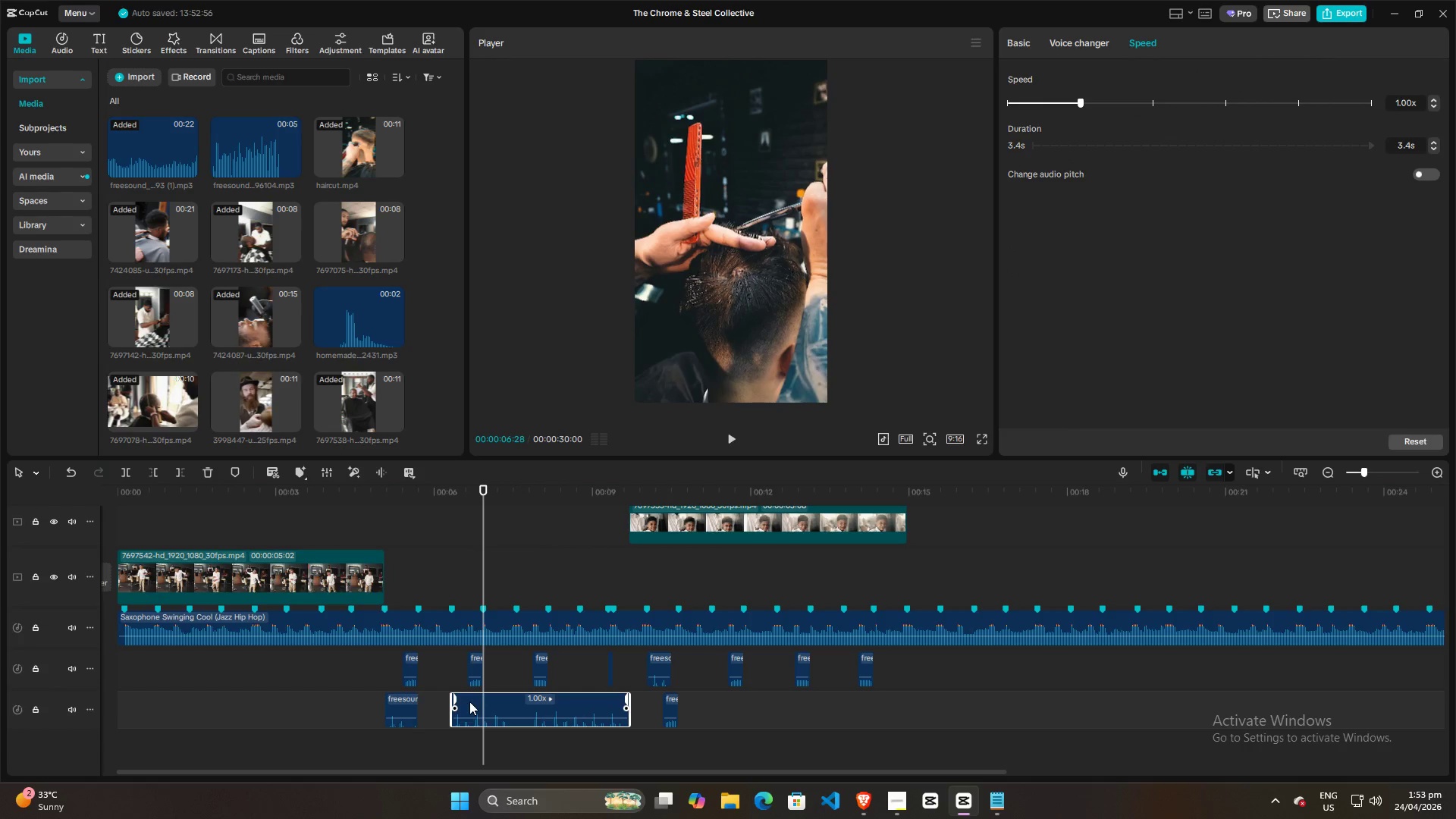 
key(Control+B)
 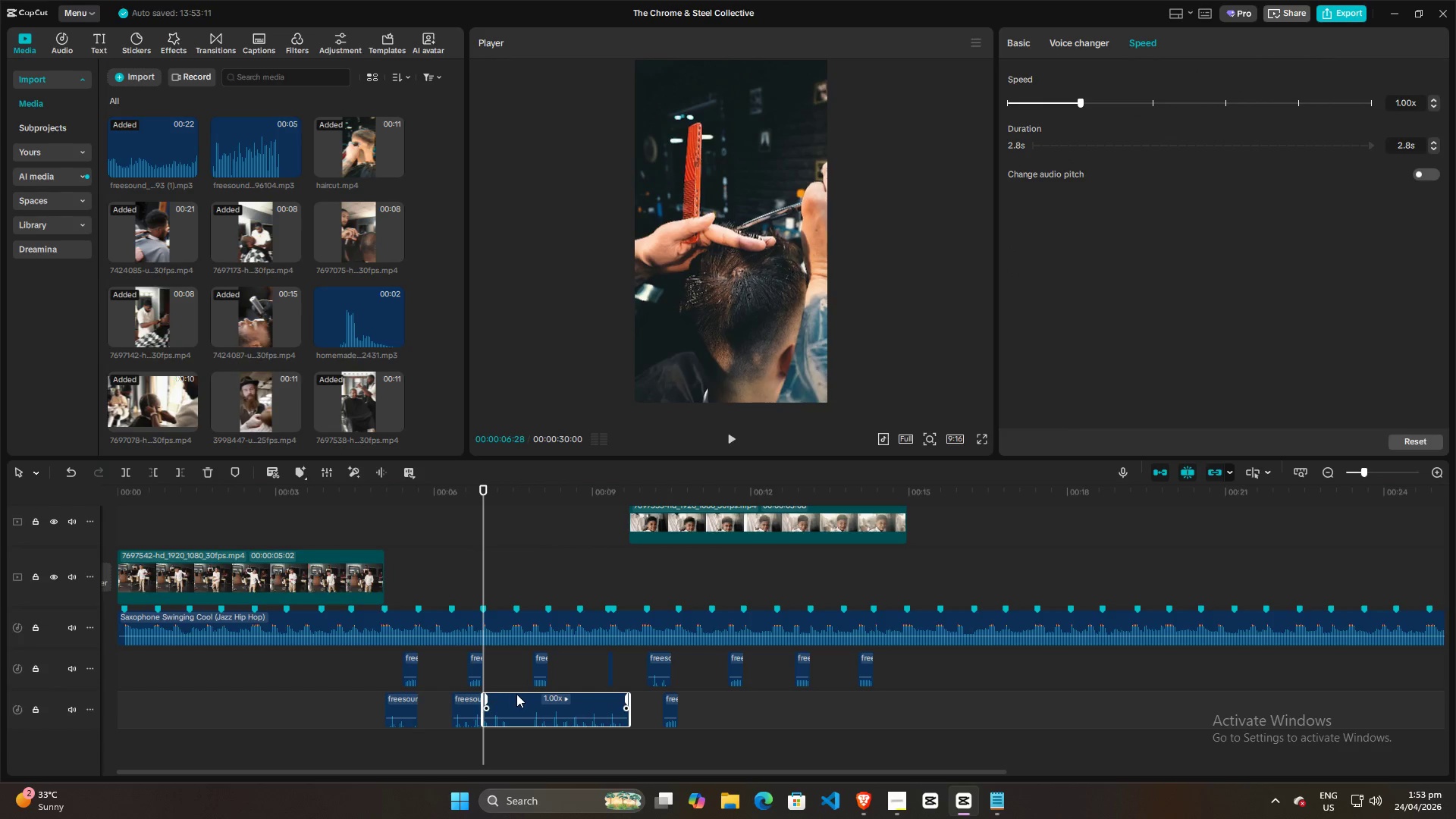 
left_click([517, 670])
 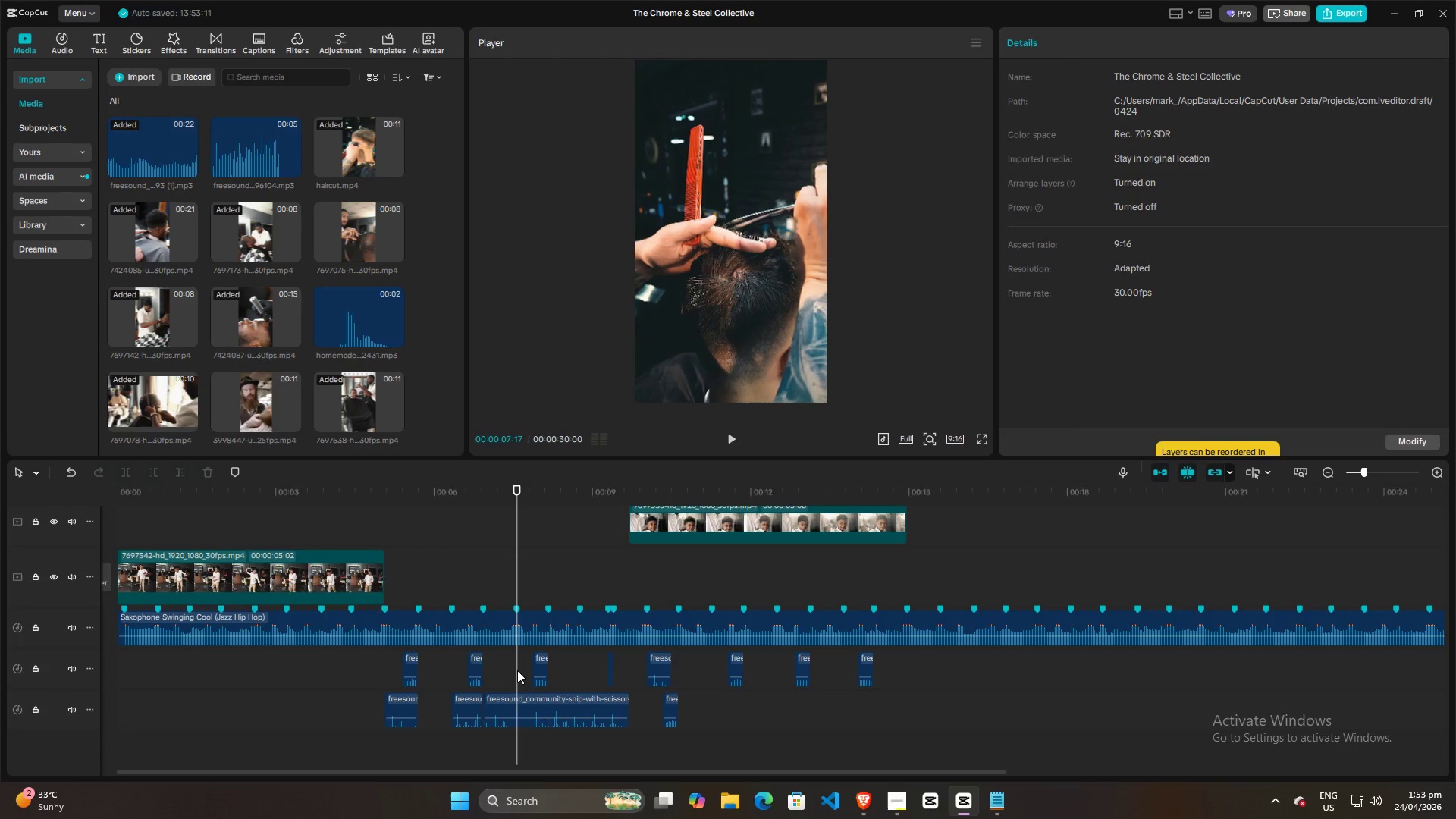 
left_click_drag(start_coordinate=[517, 670], to_coordinate=[507, 670])
 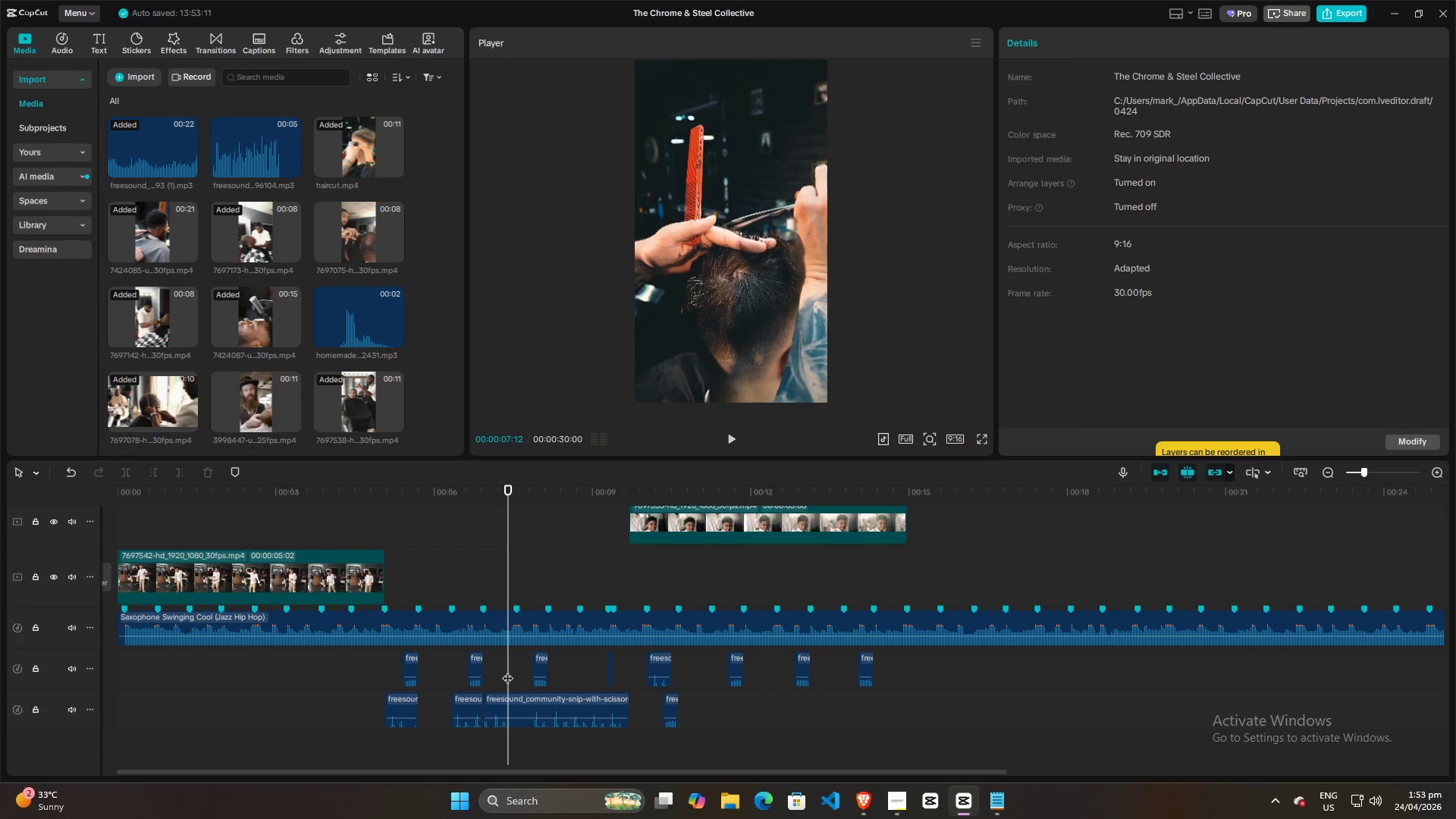 
key(Space)
 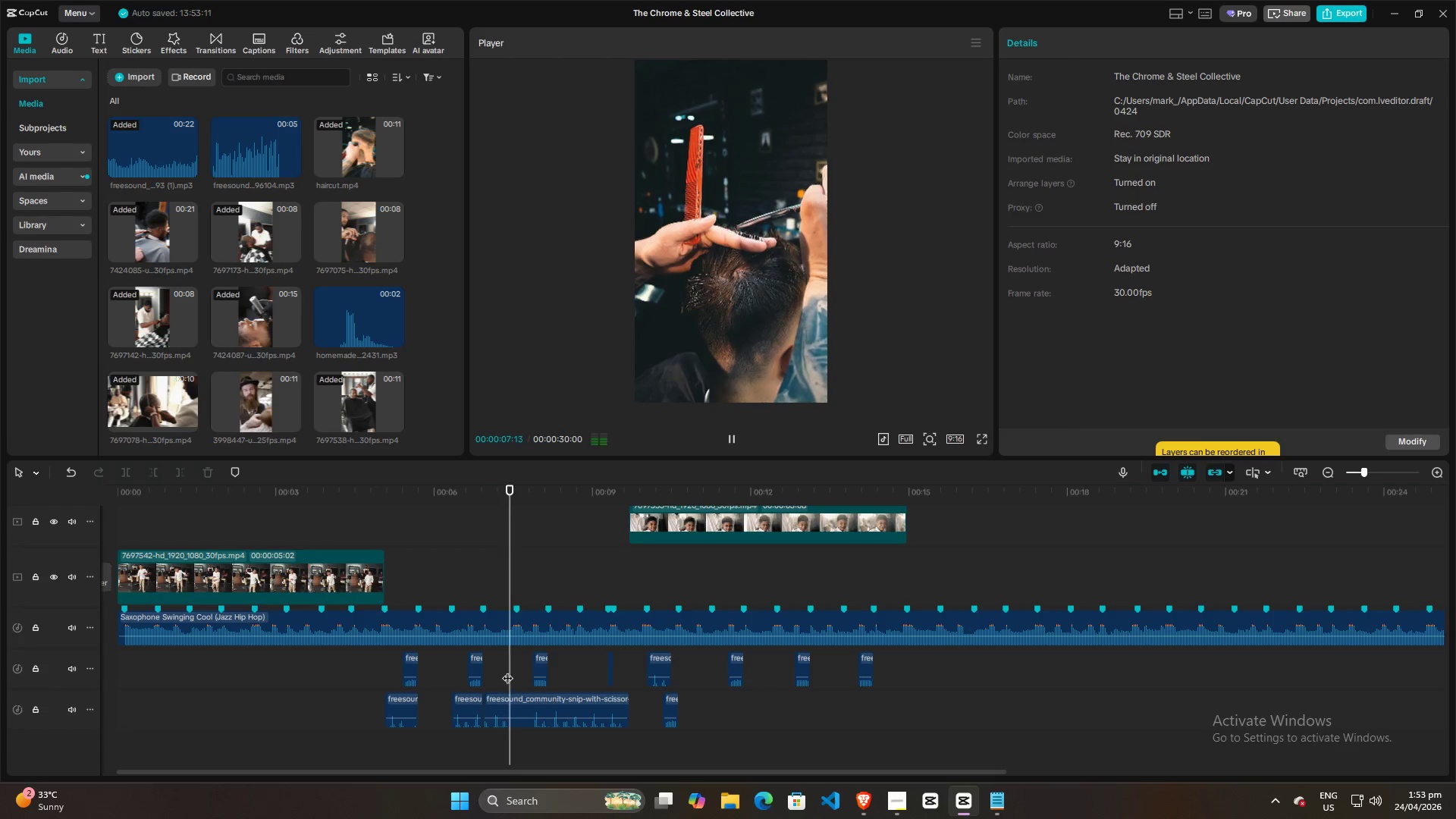 
key(Space)
 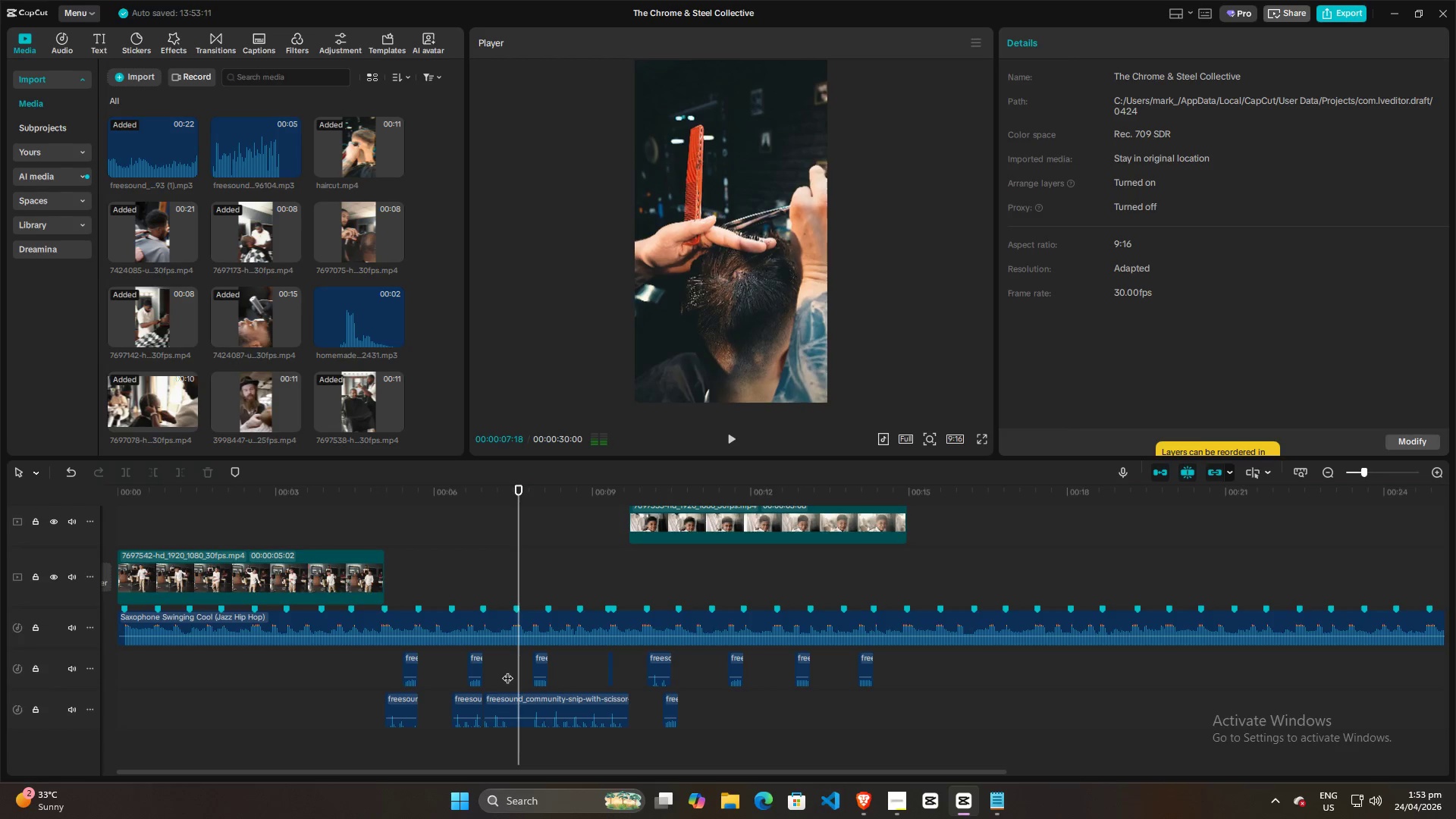 
key(Space)
 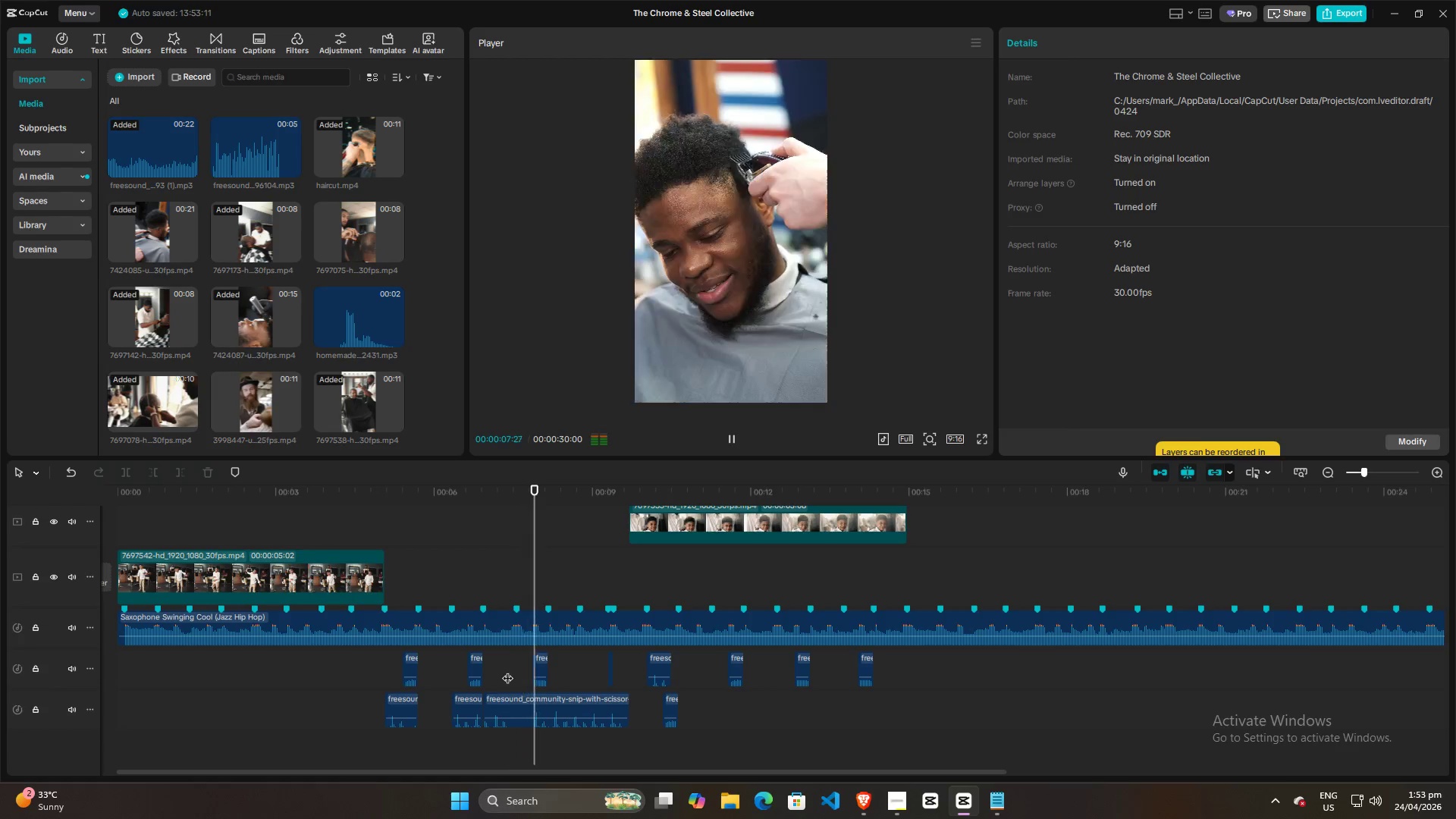 
key(Space)
 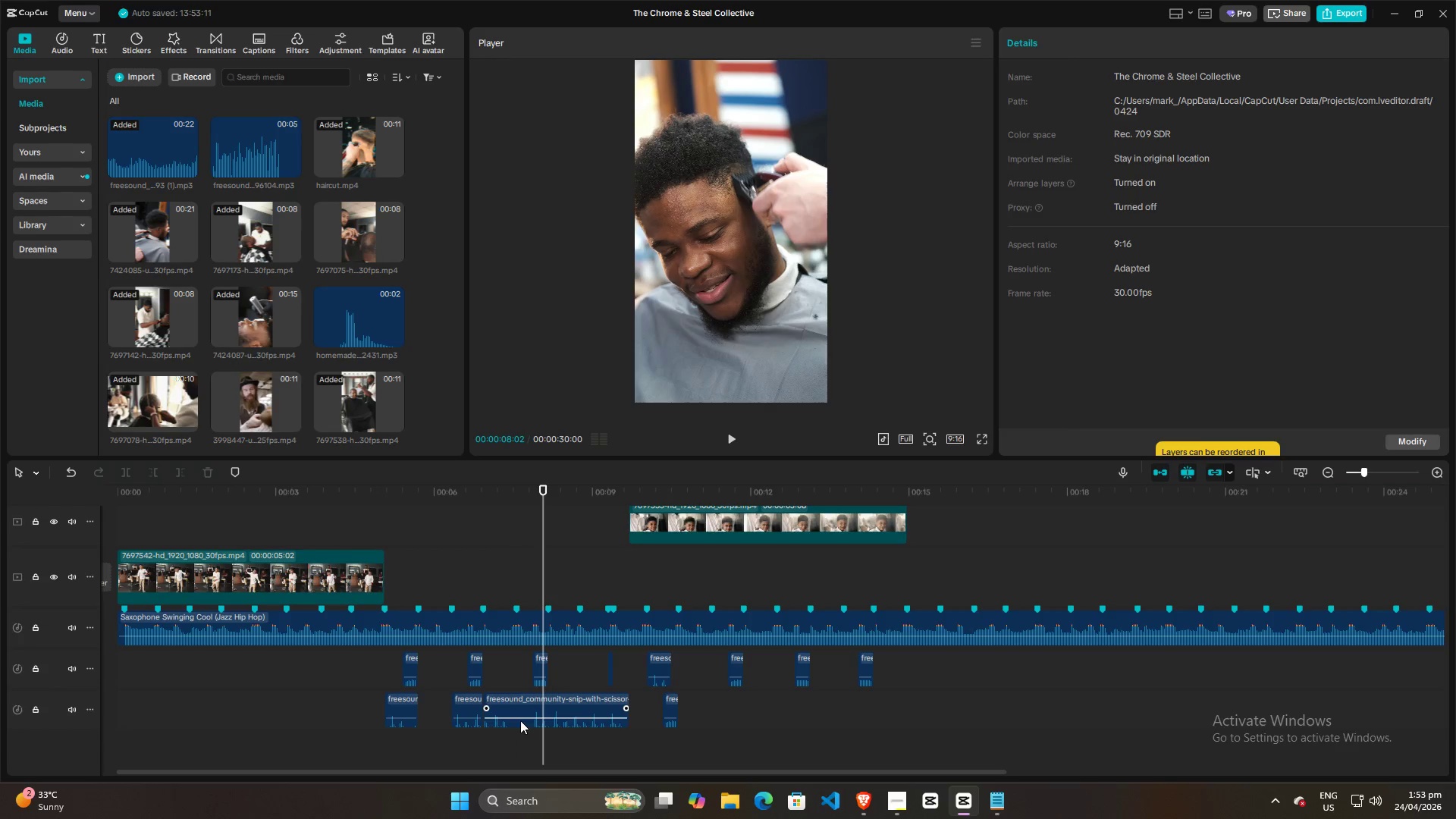 
left_click([522, 711])
 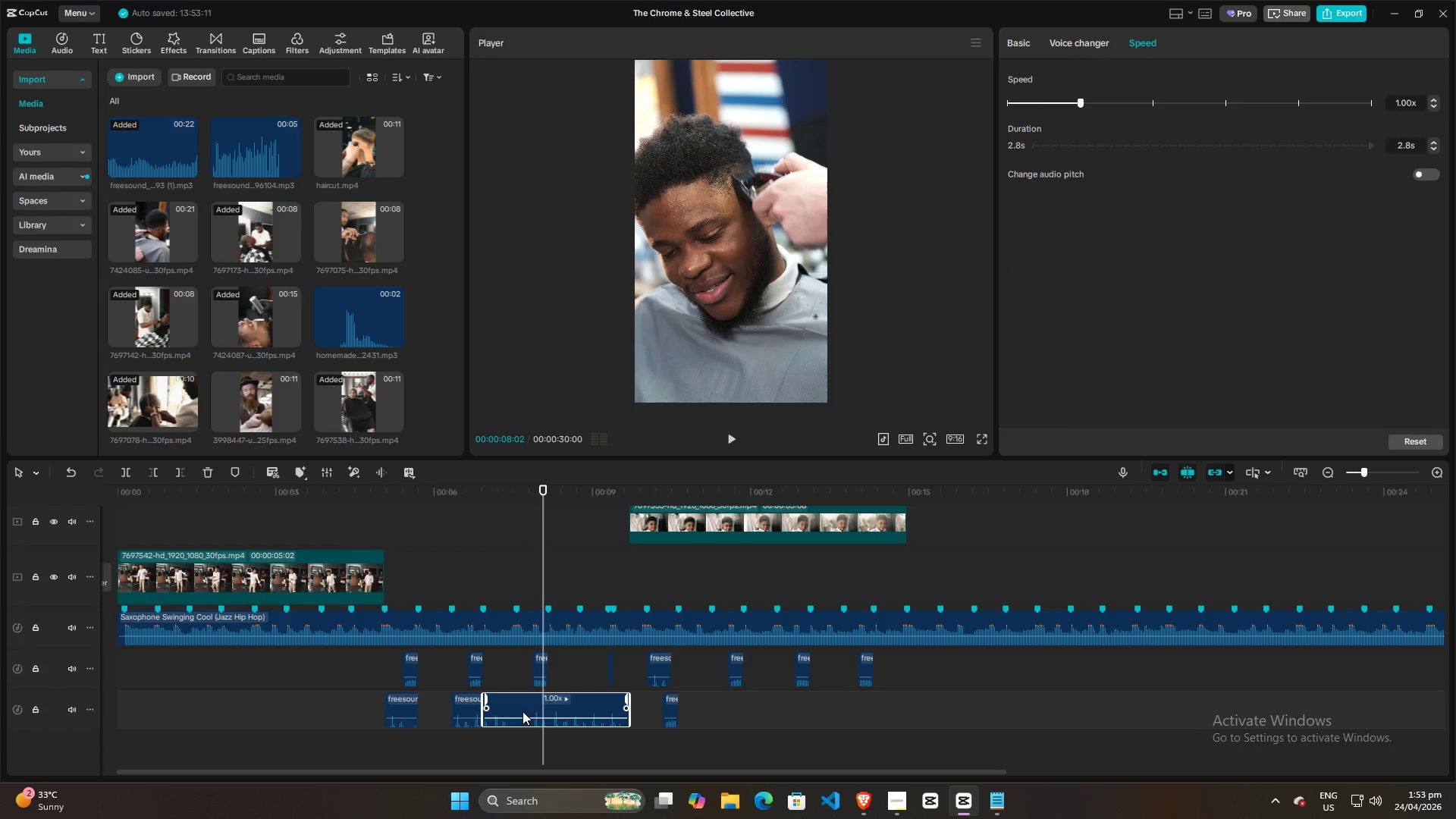 
key(Backspace)
 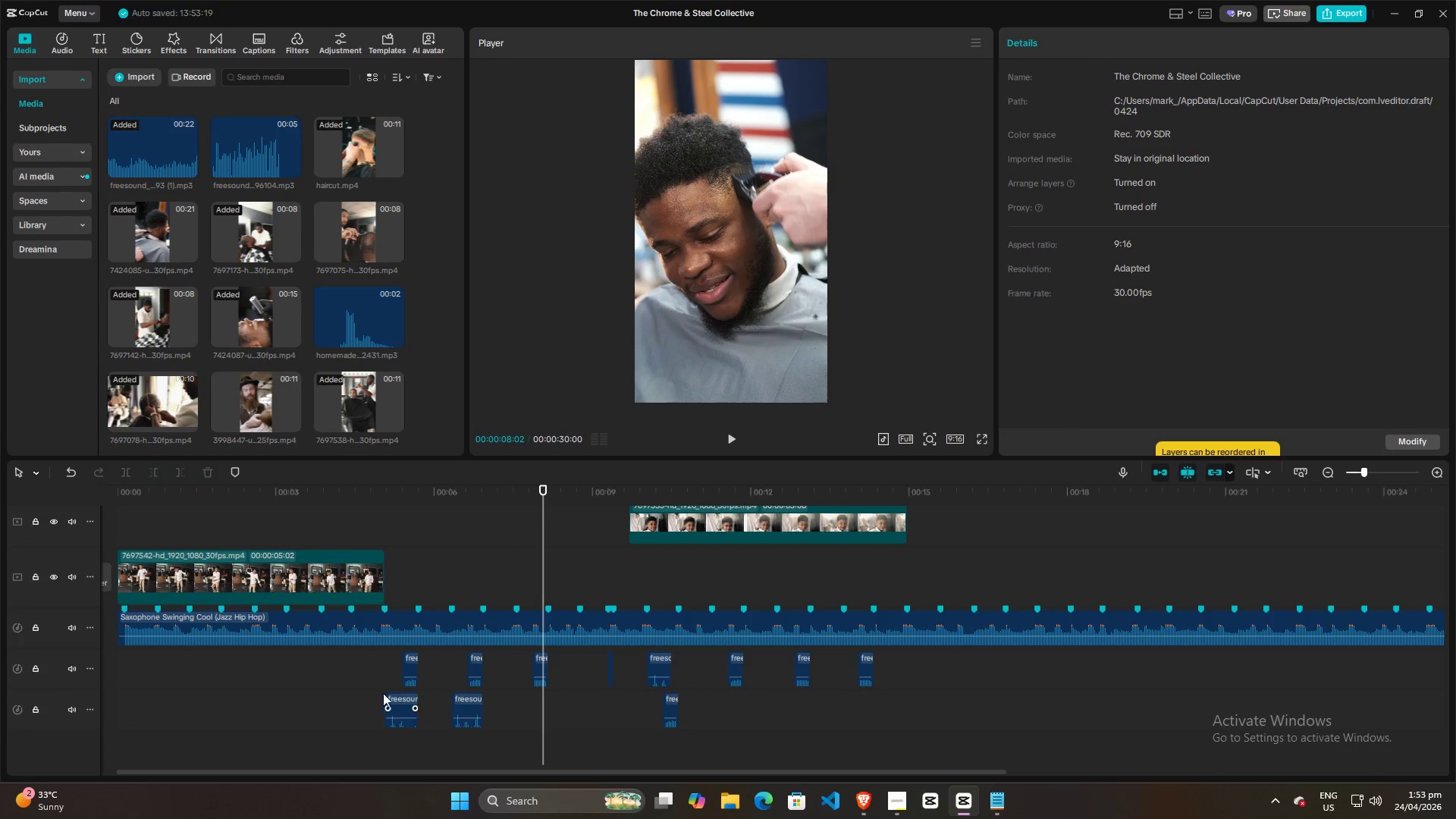 
left_click([362, 695])
 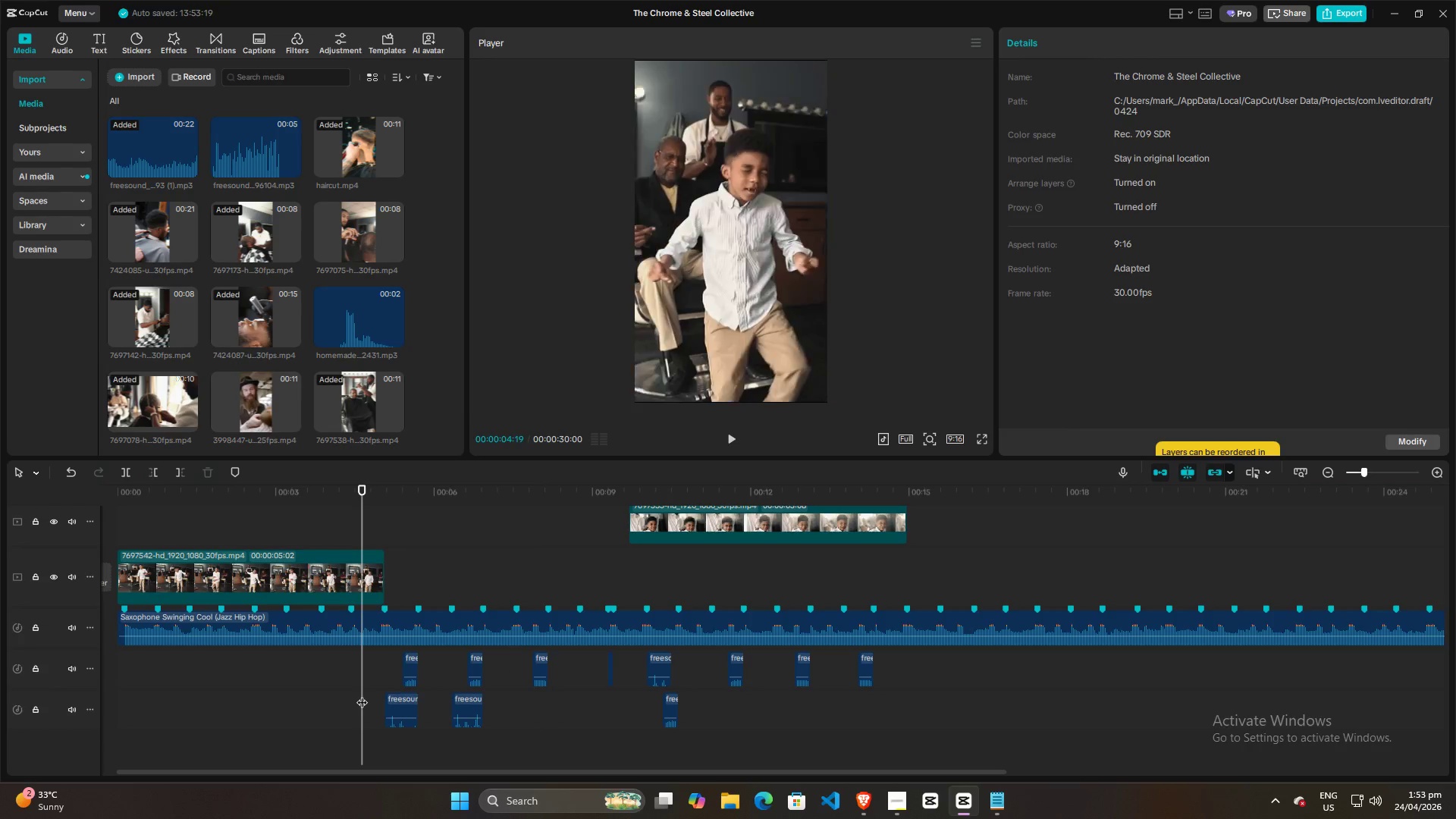 
key(Space)
 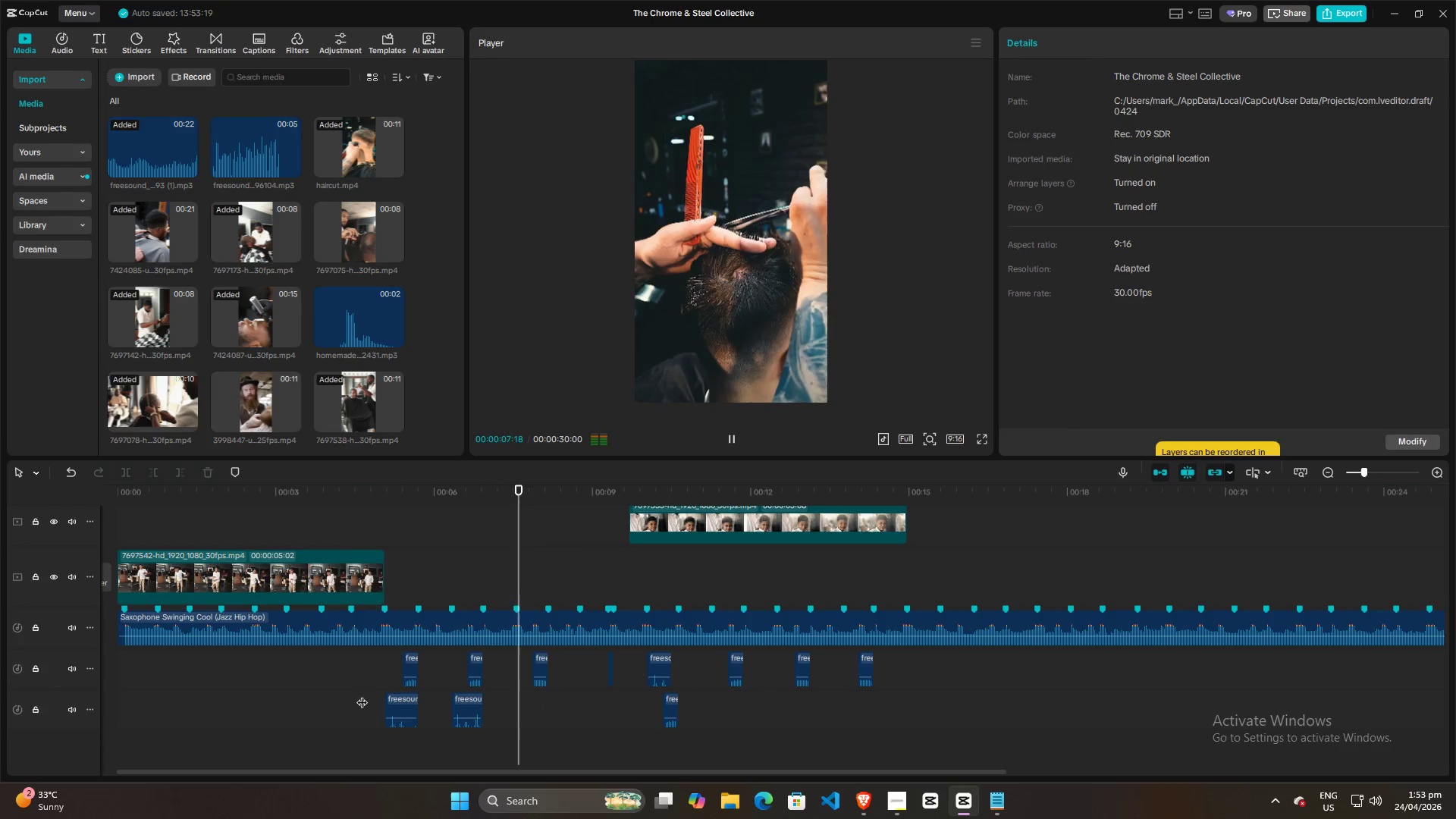 
key(Space)
 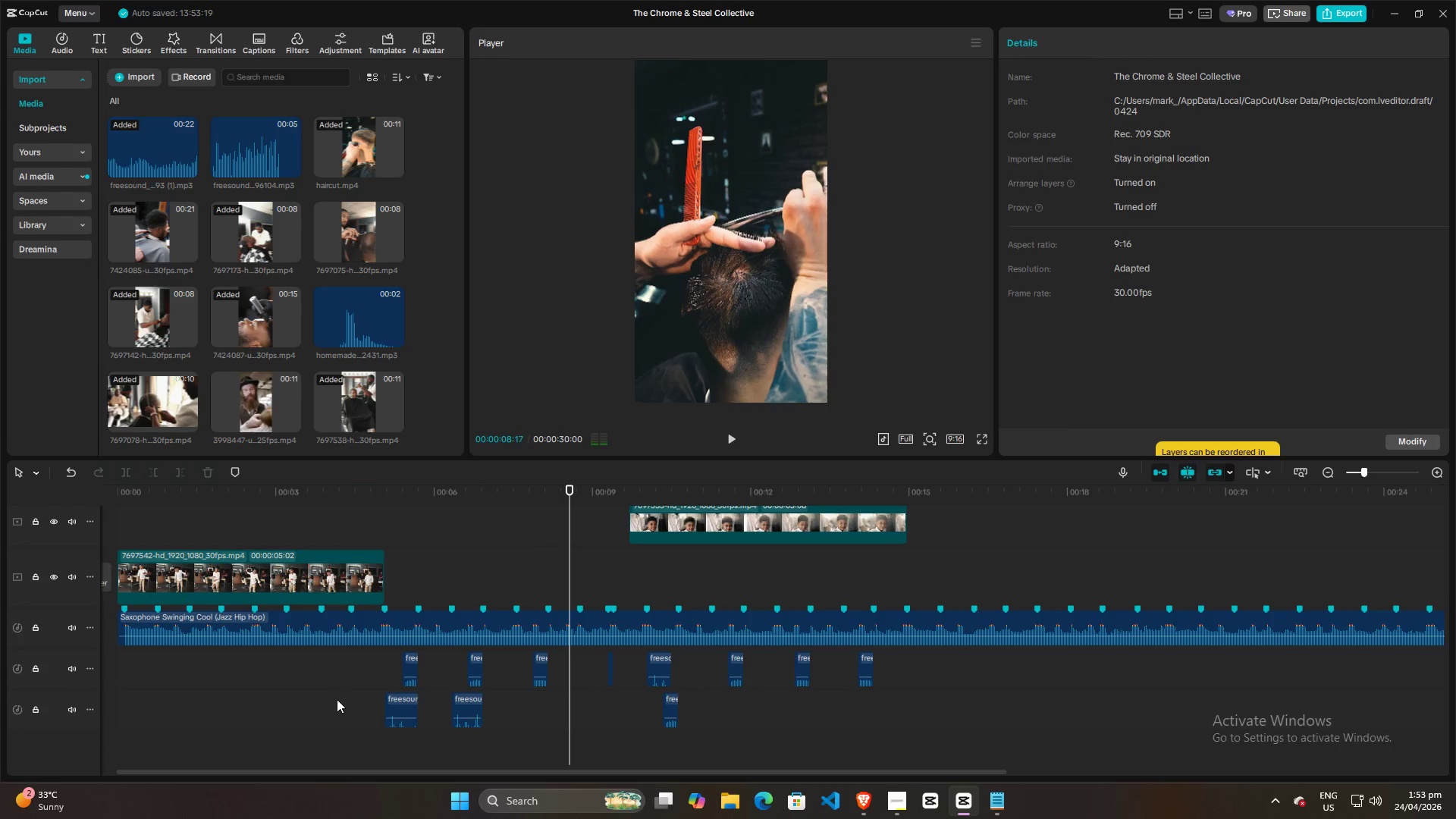 
left_click([349, 695])
 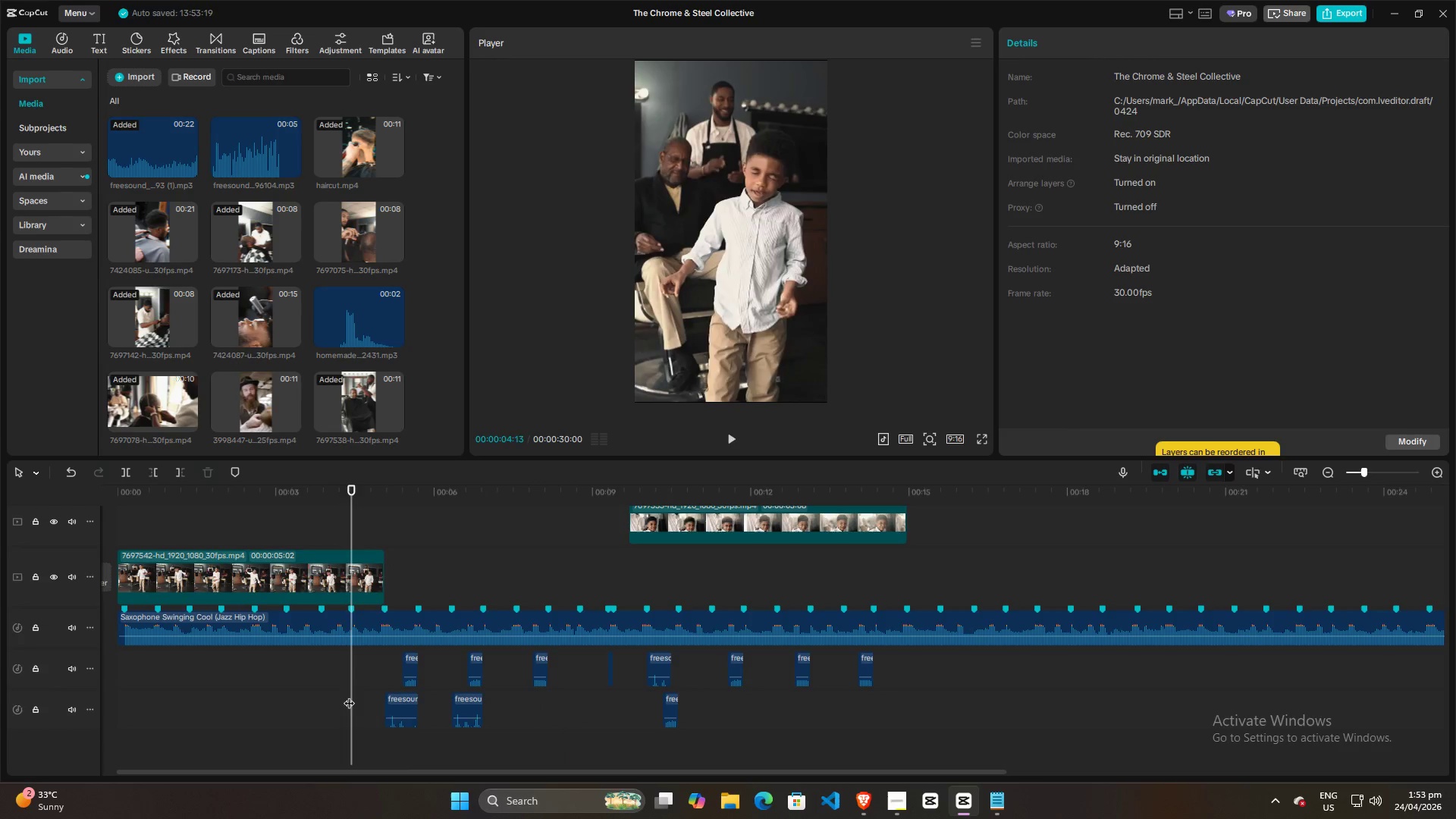 
key(Space)
 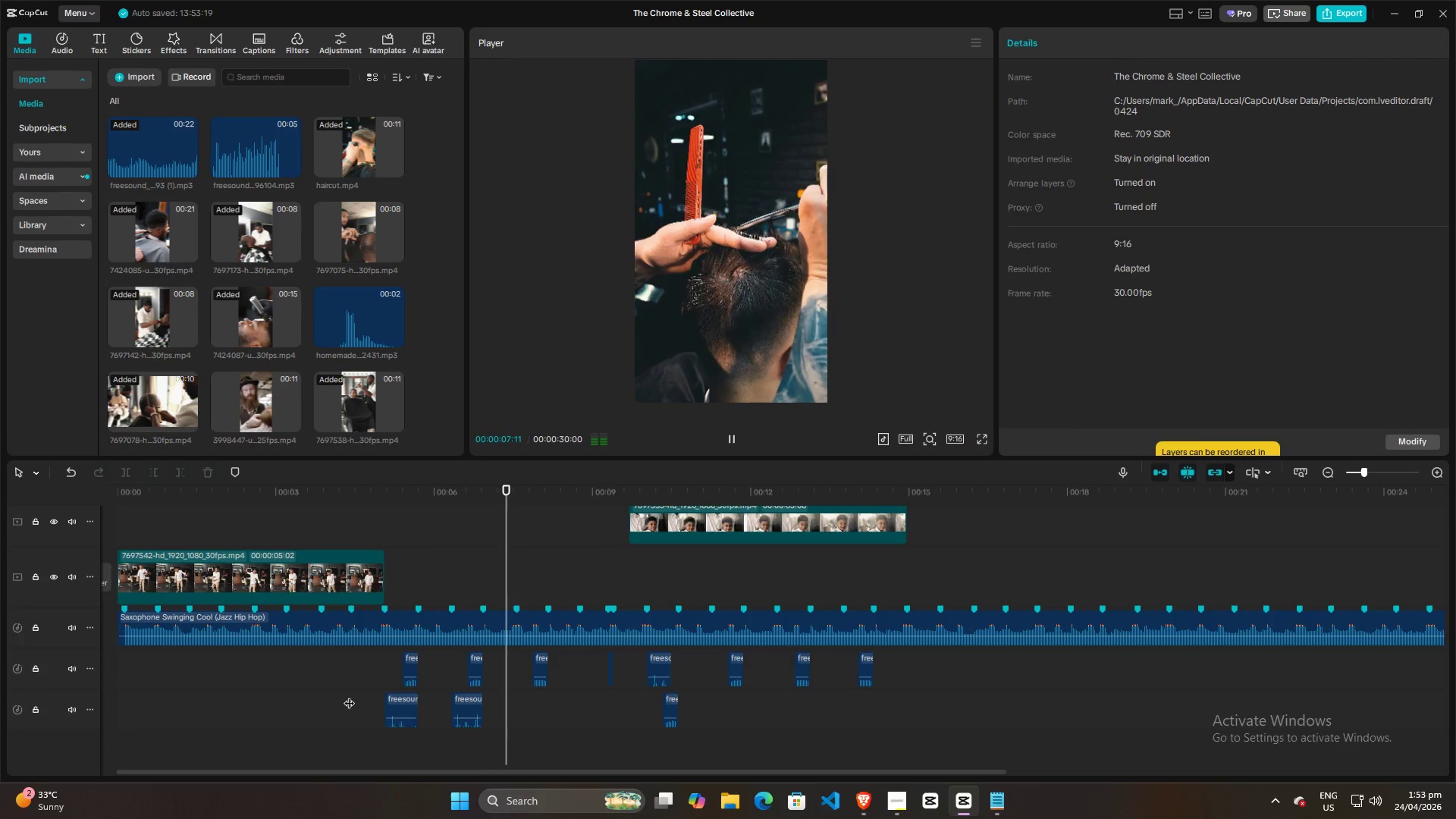 
key(Space)
 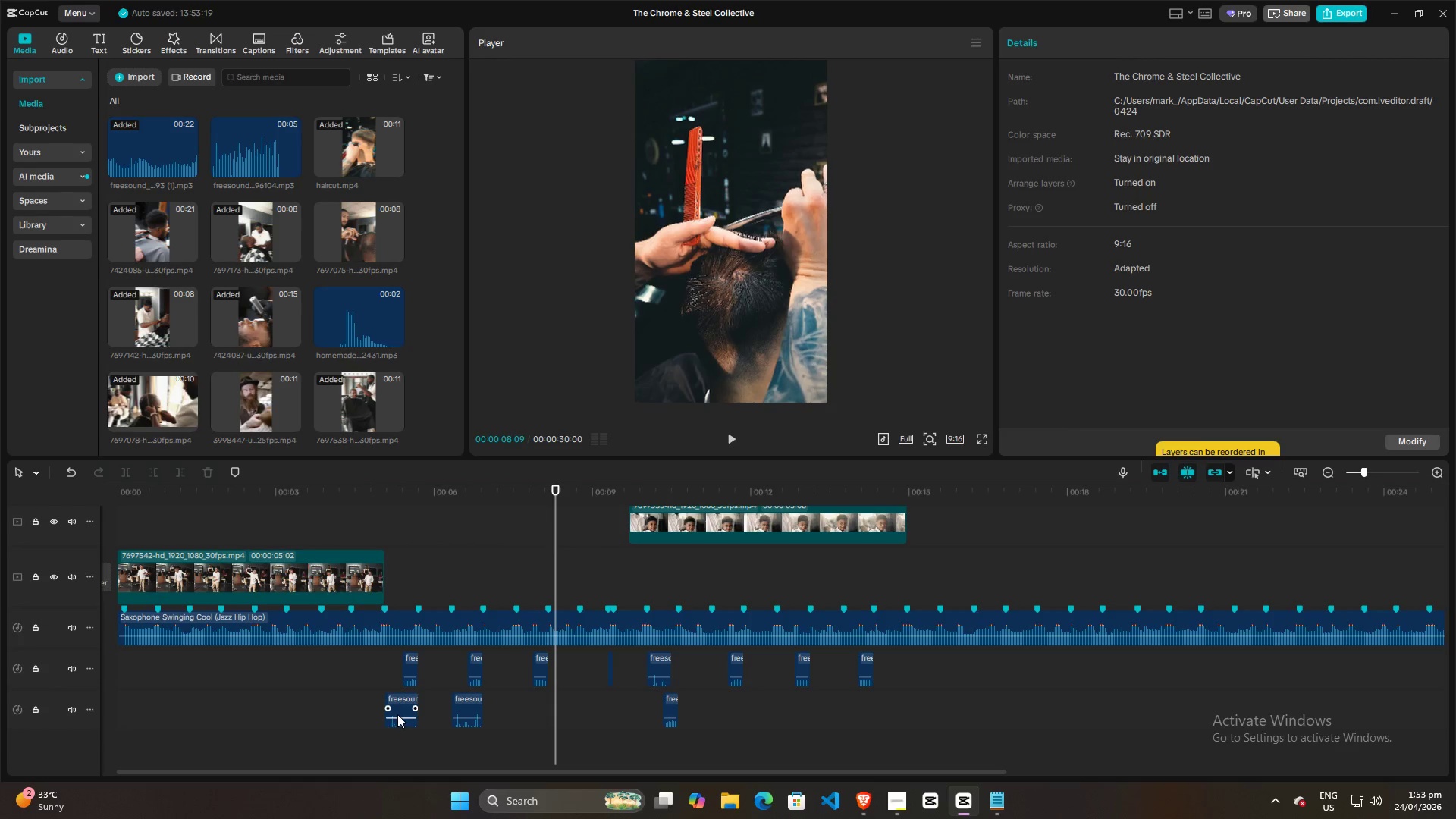 
hold_key(key=AltLeft, duration=1.52)
left_click_drag(start_coordinate=[400, 704], to_coordinate=[527, 708])
 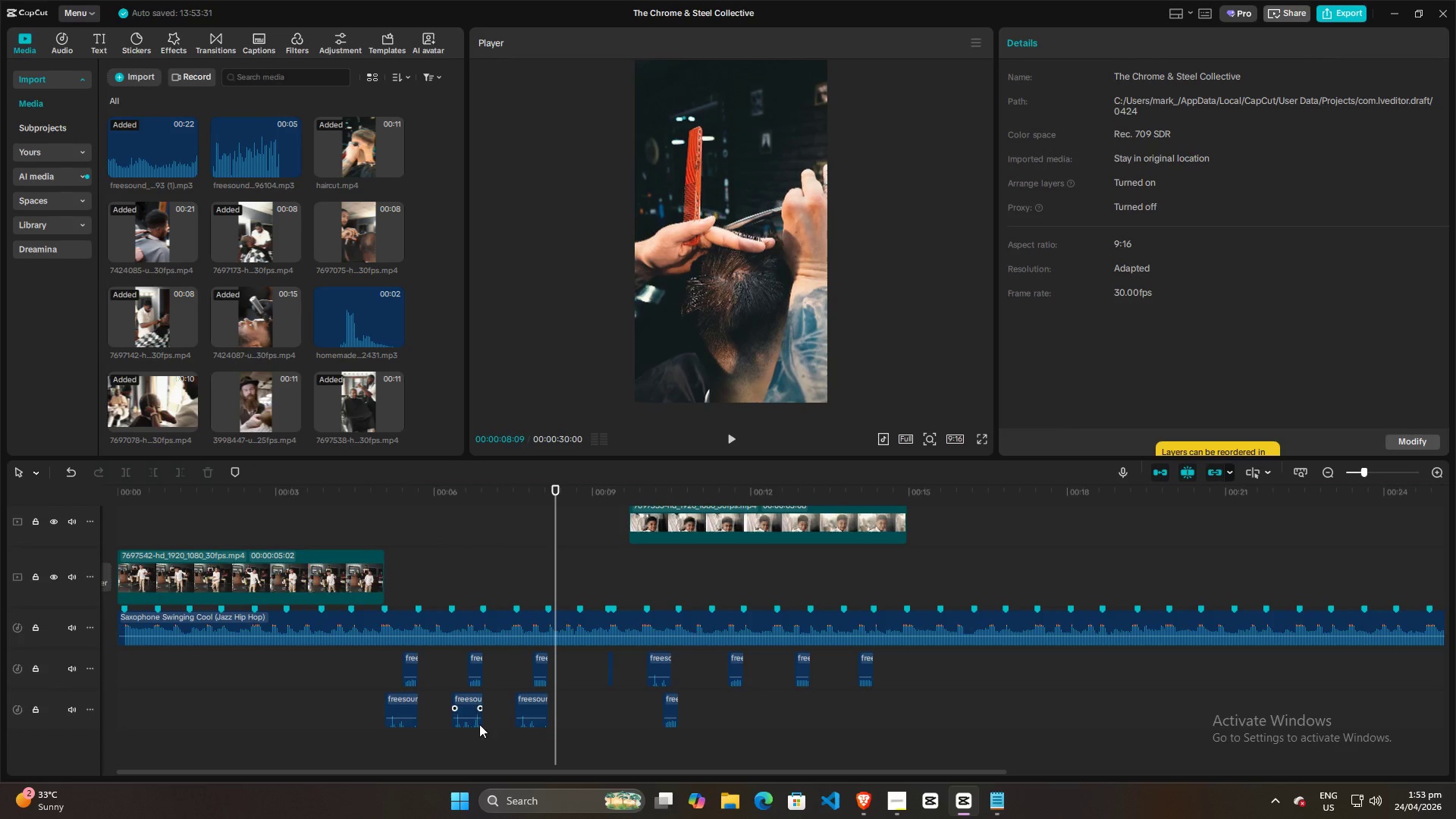 
hold_key(key=AltLeft, duration=0.89)
 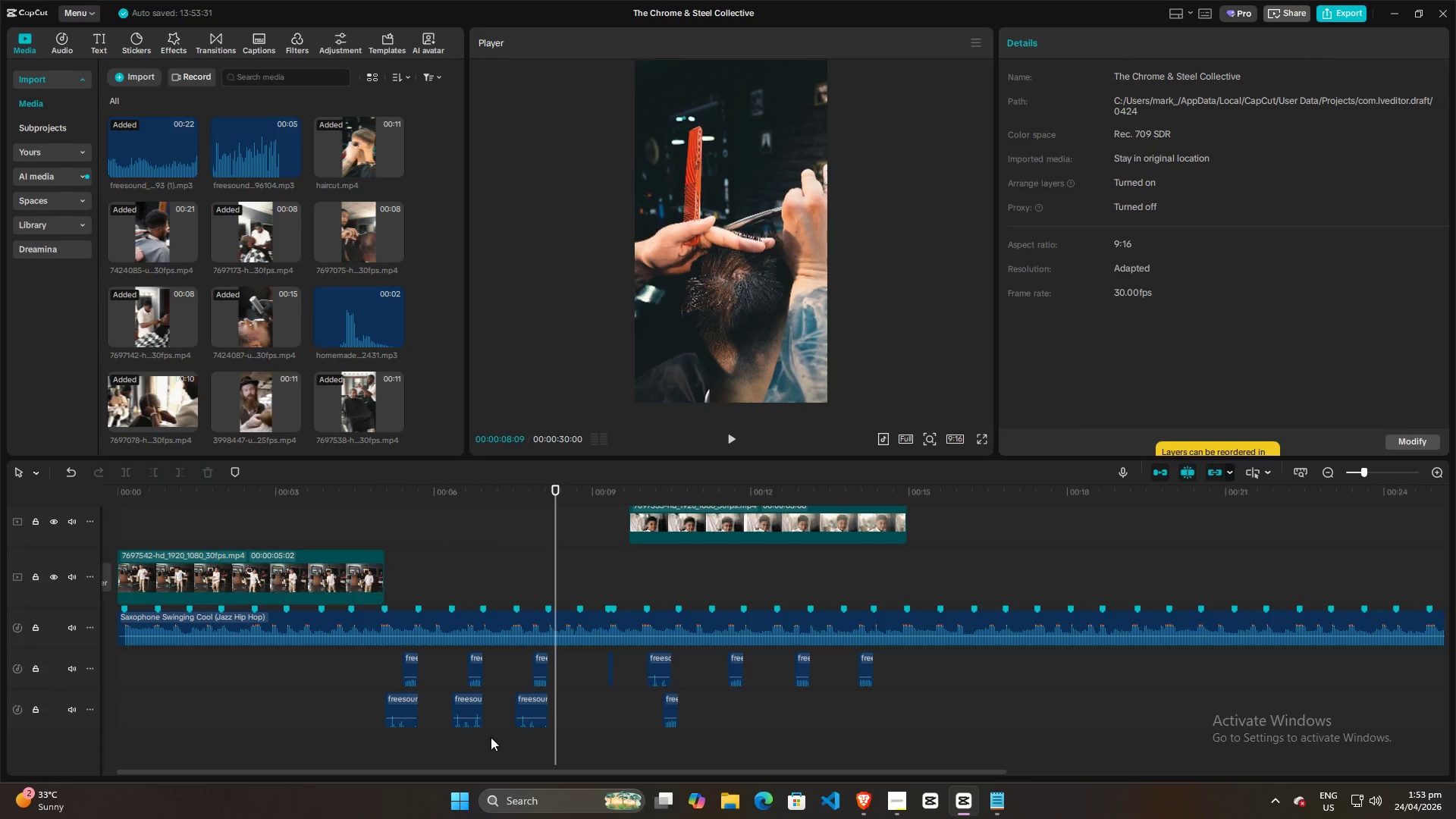 
left_click([491, 737])
 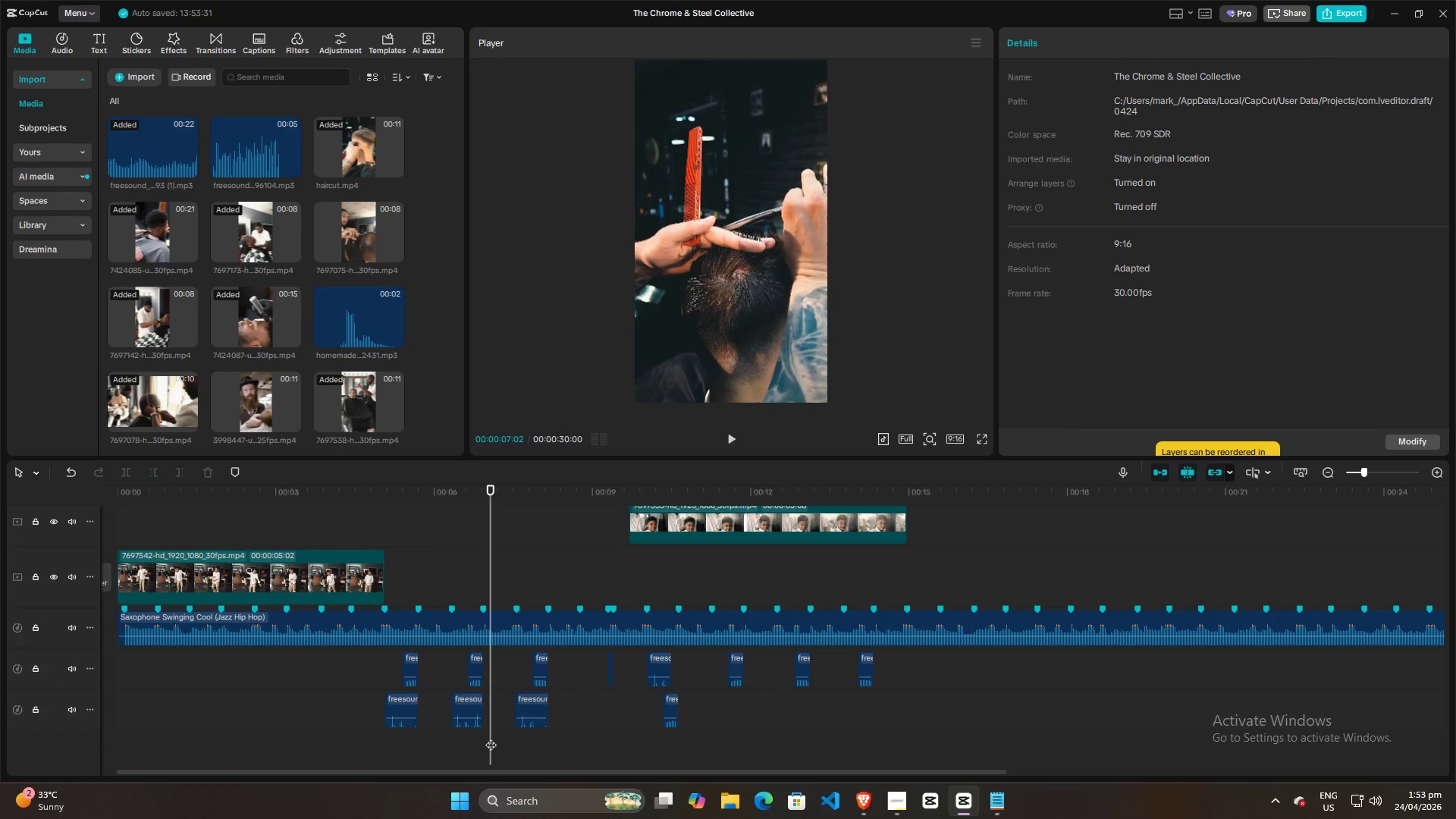 
key(Space)
 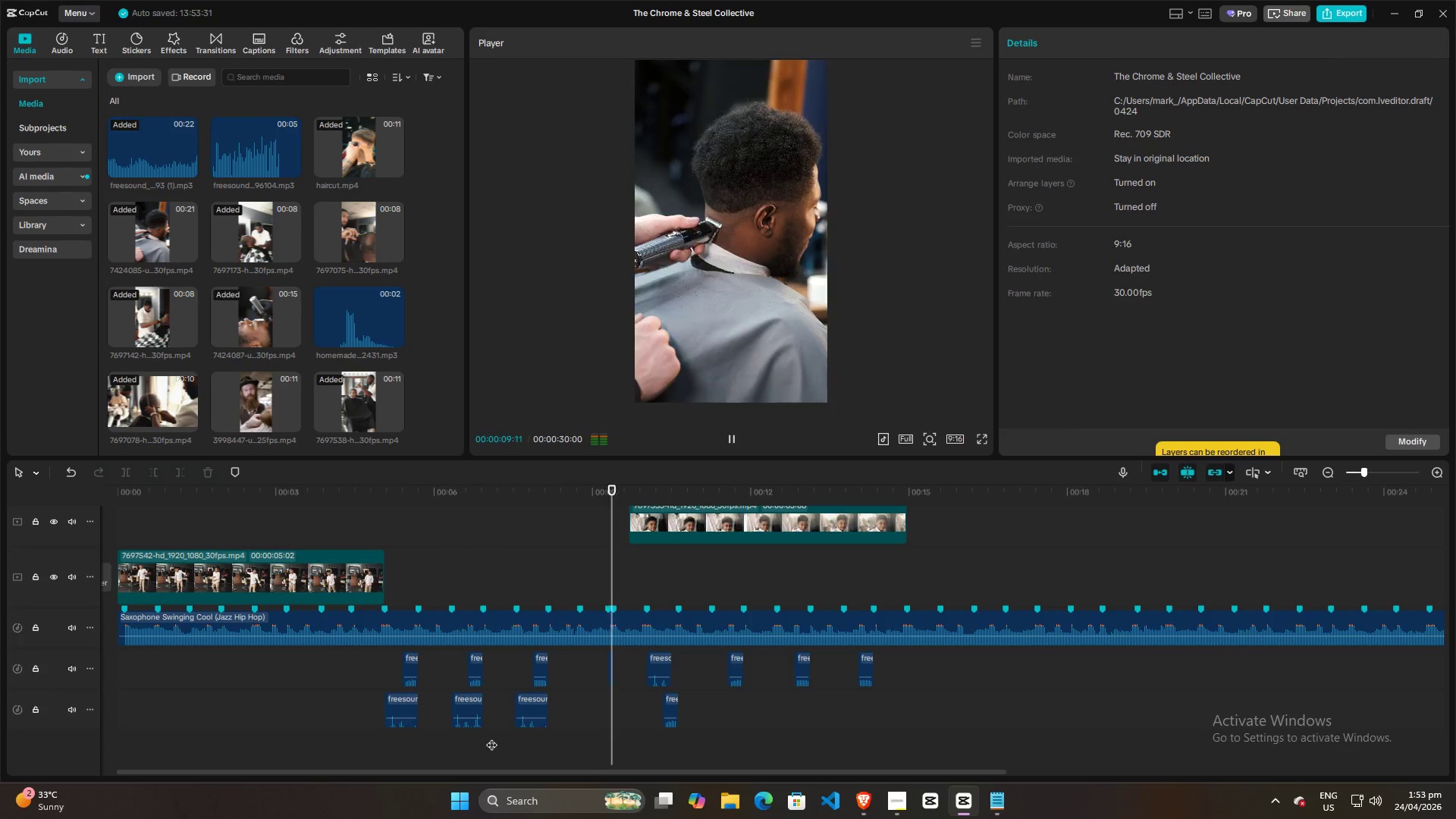 
key(Space)
 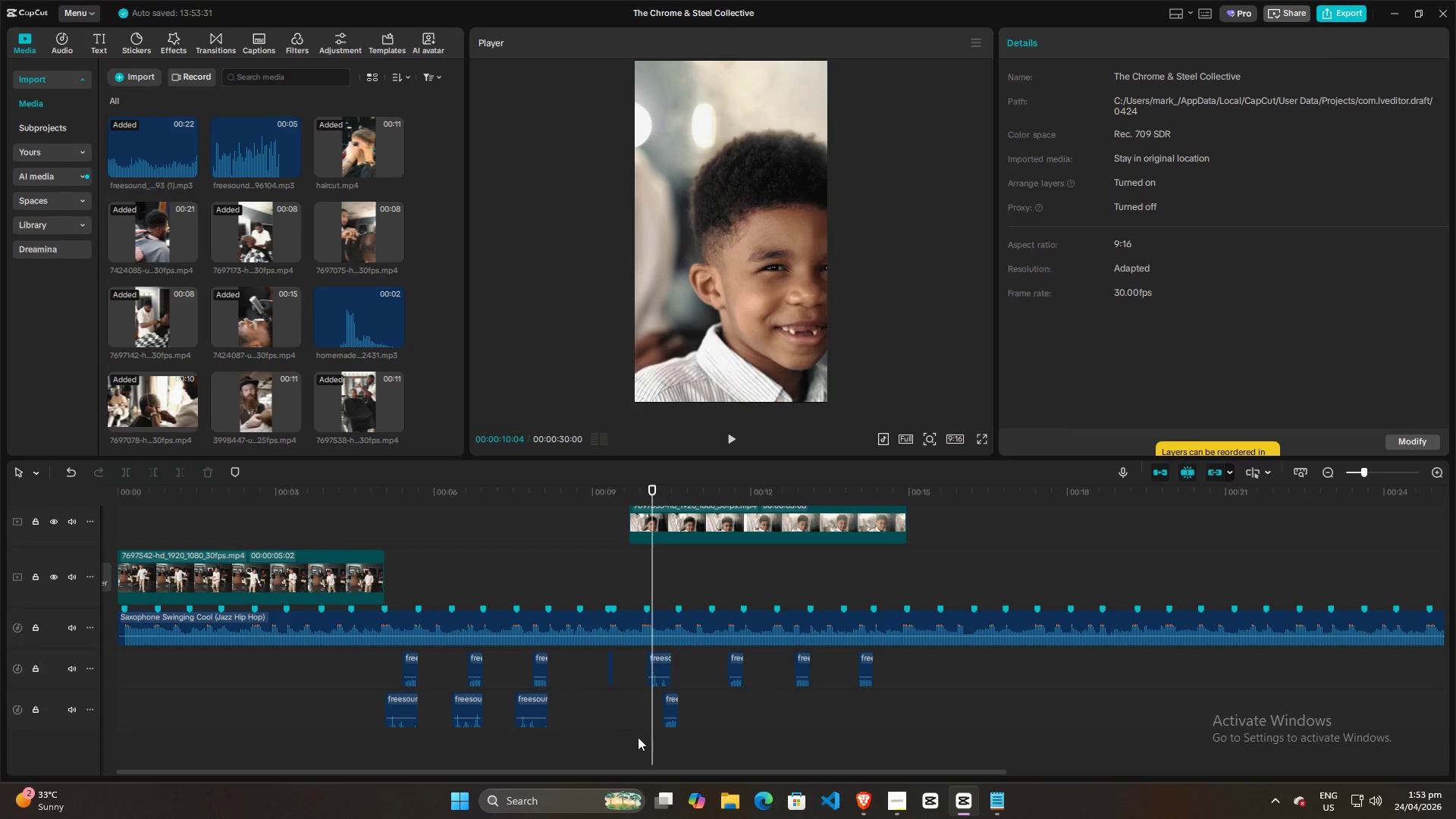 
hold_key(key=ControlLeft, duration=0.73)
scroll: coordinate [637, 733], scroll_direction: up, amount: 10.0
 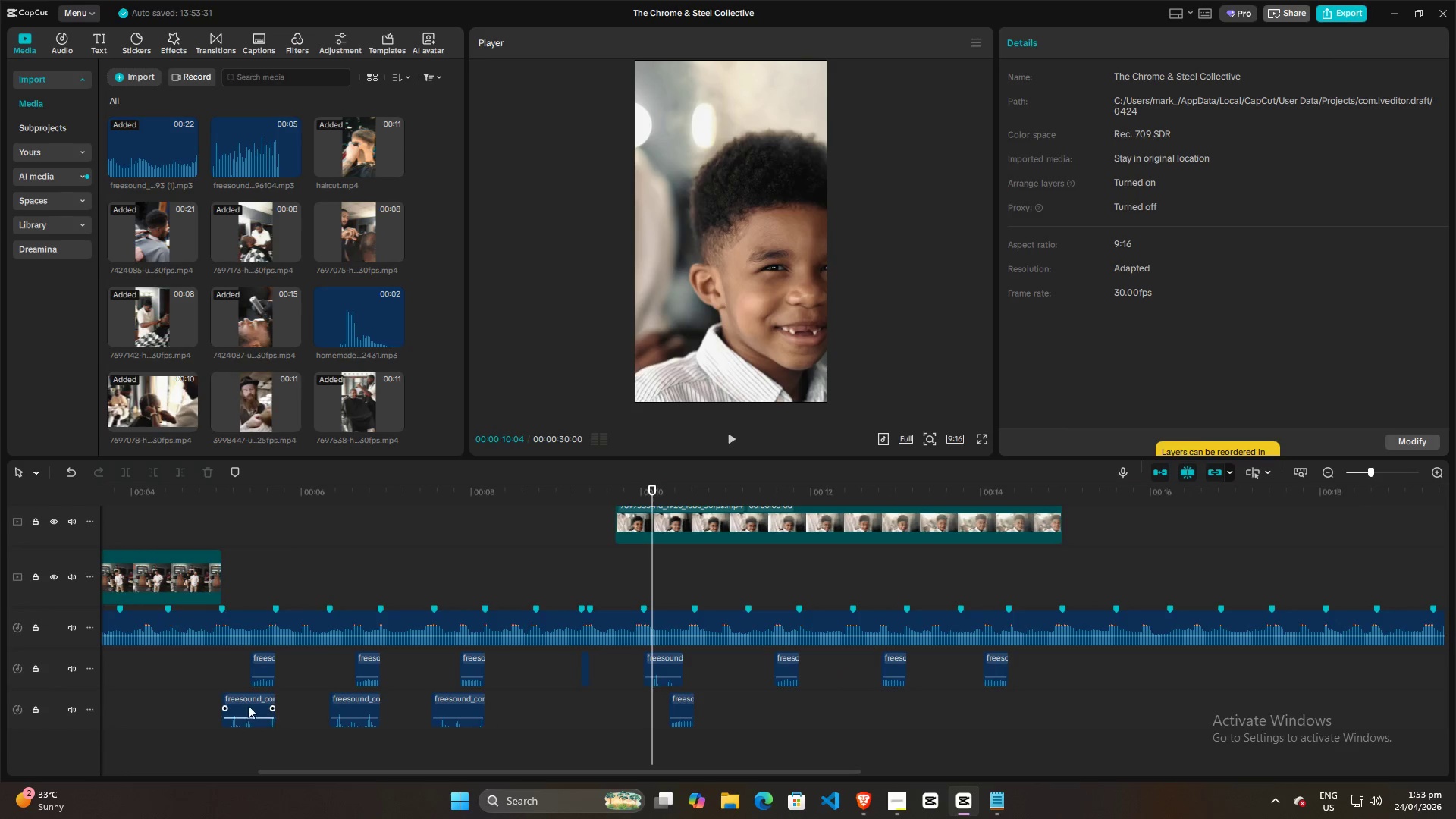 
left_click([209, 690])
 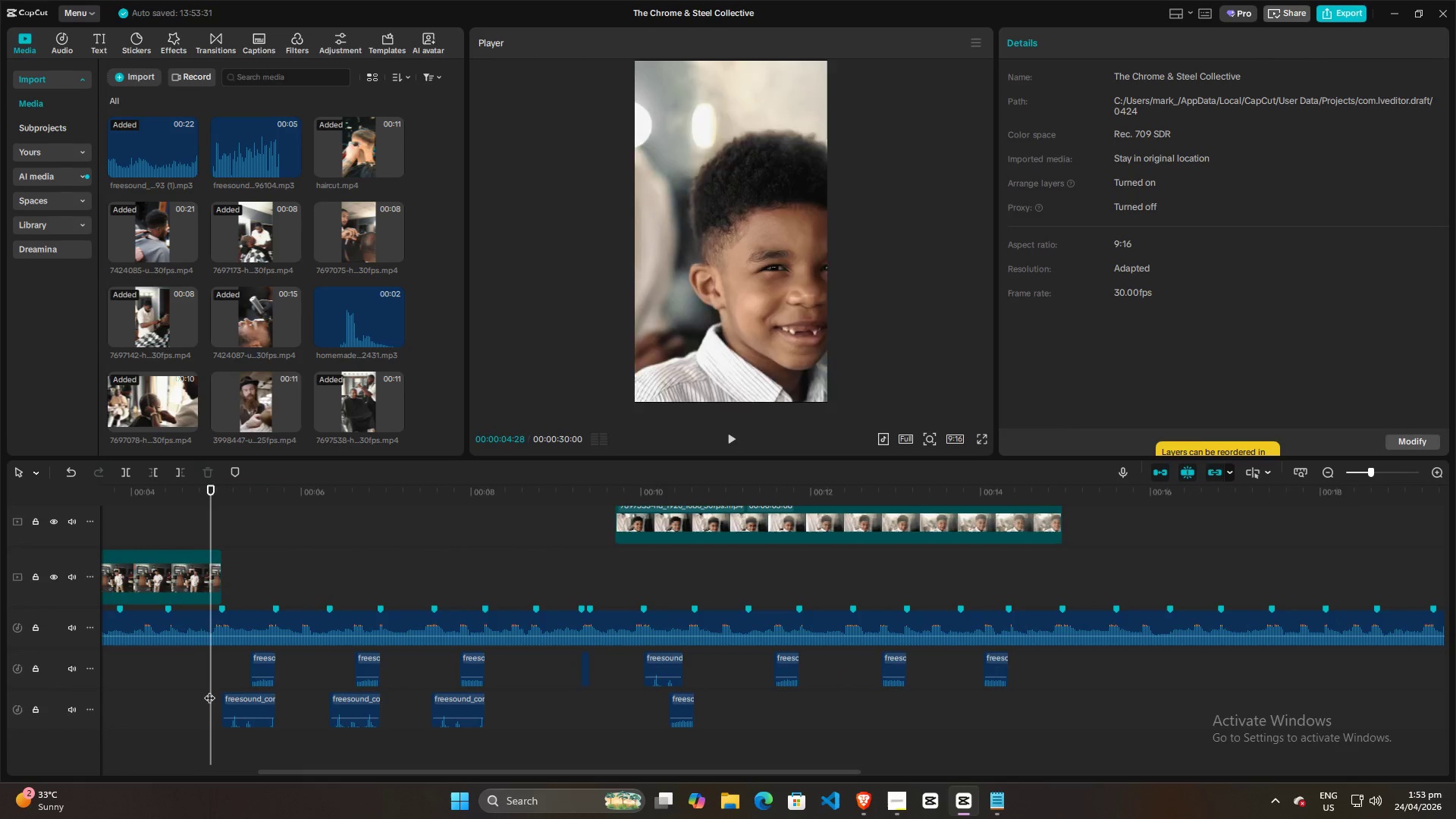 
key(Space)
 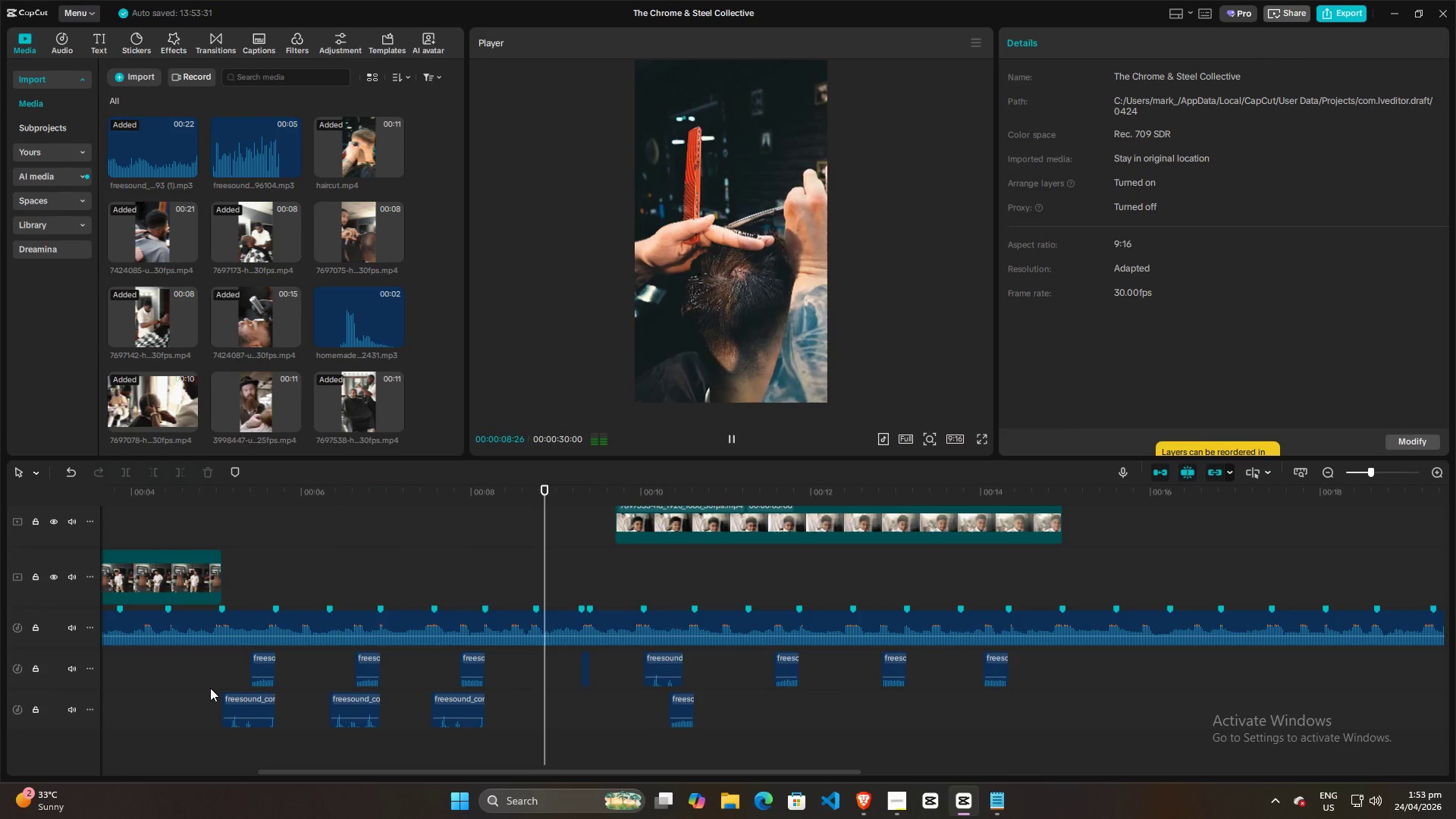 
wait(5.27)
 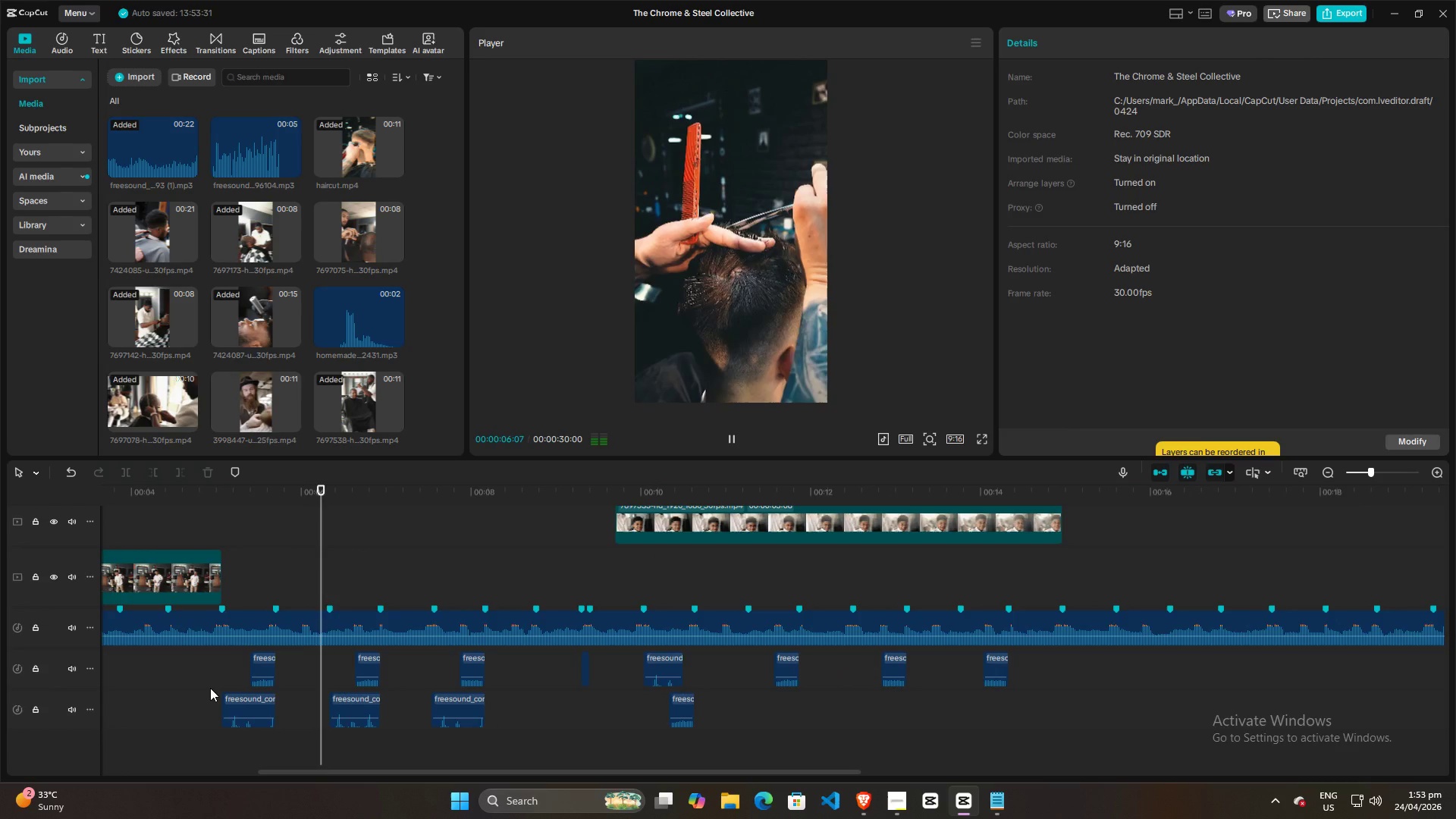 
key(Space)
 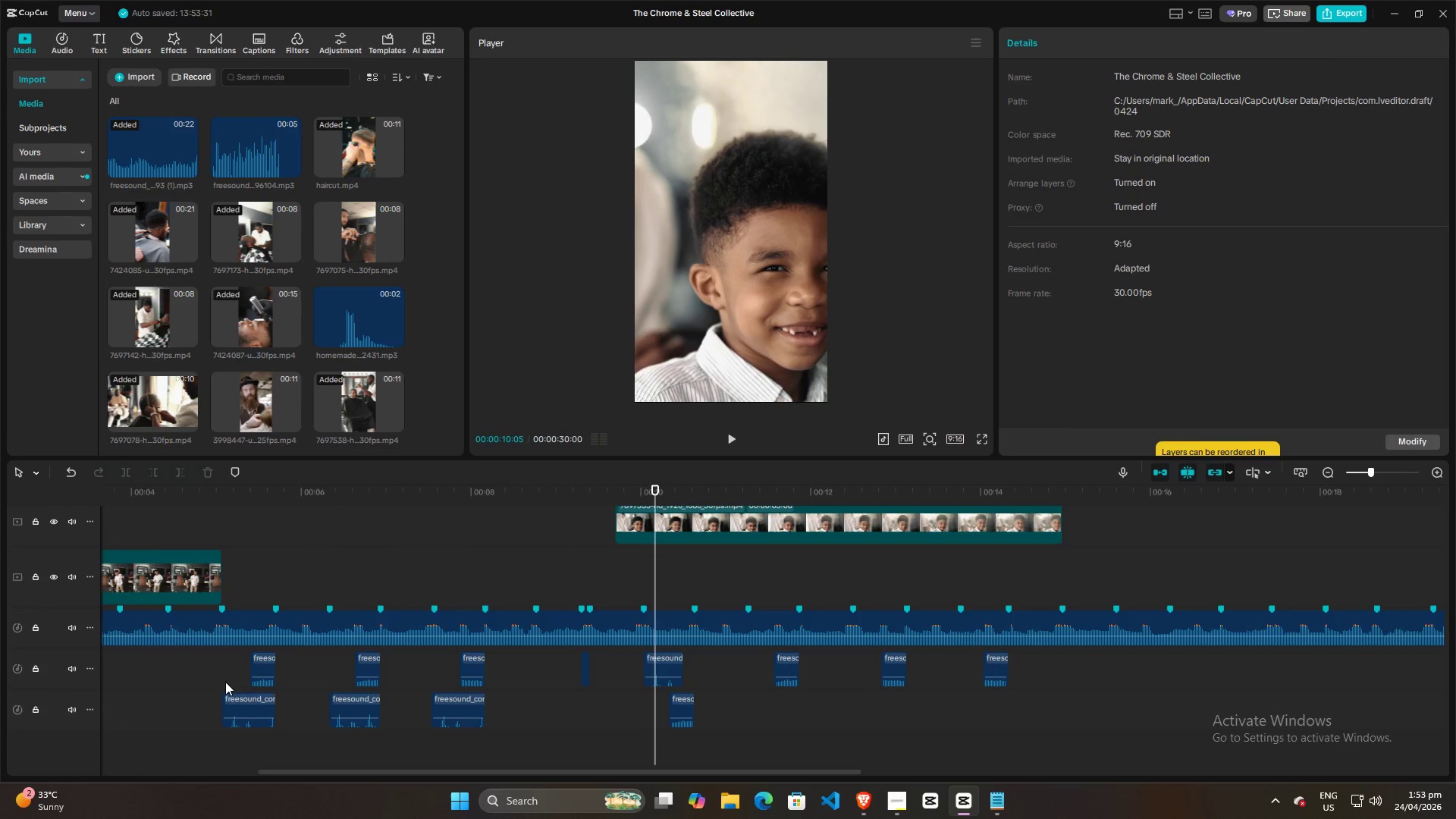 
left_click([220, 679])
 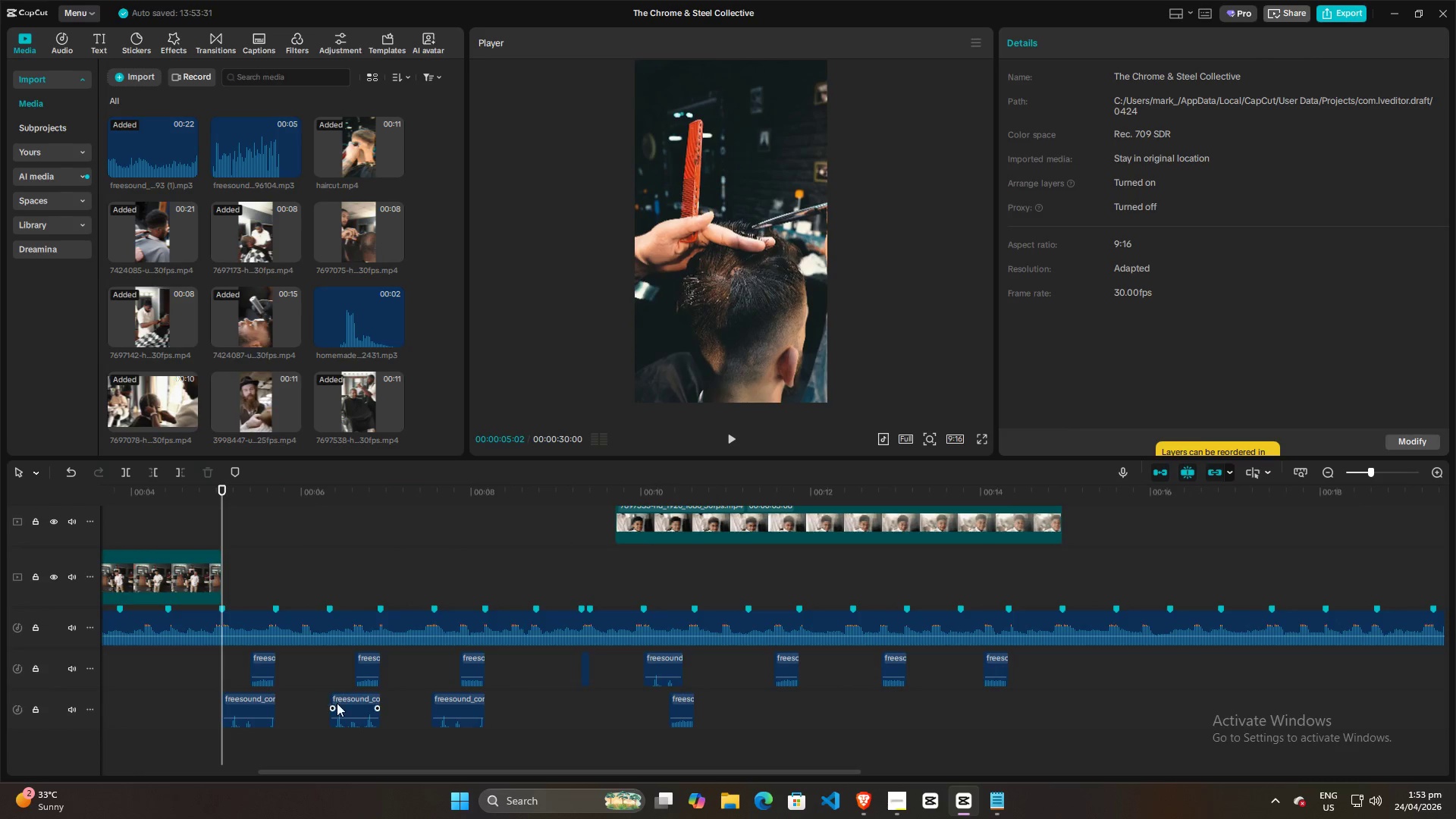 
left_click([344, 703])
 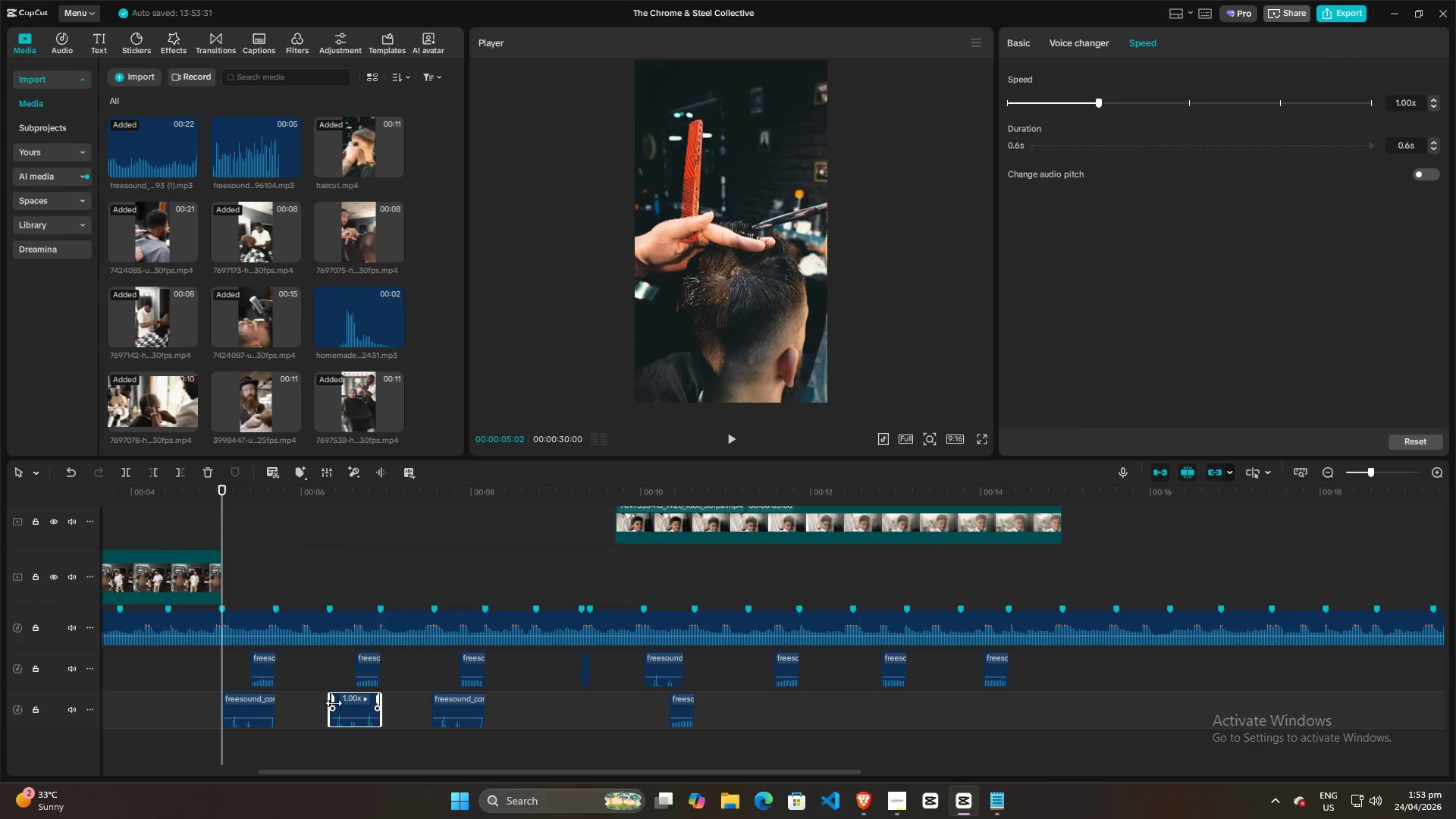 
key(Backspace)
 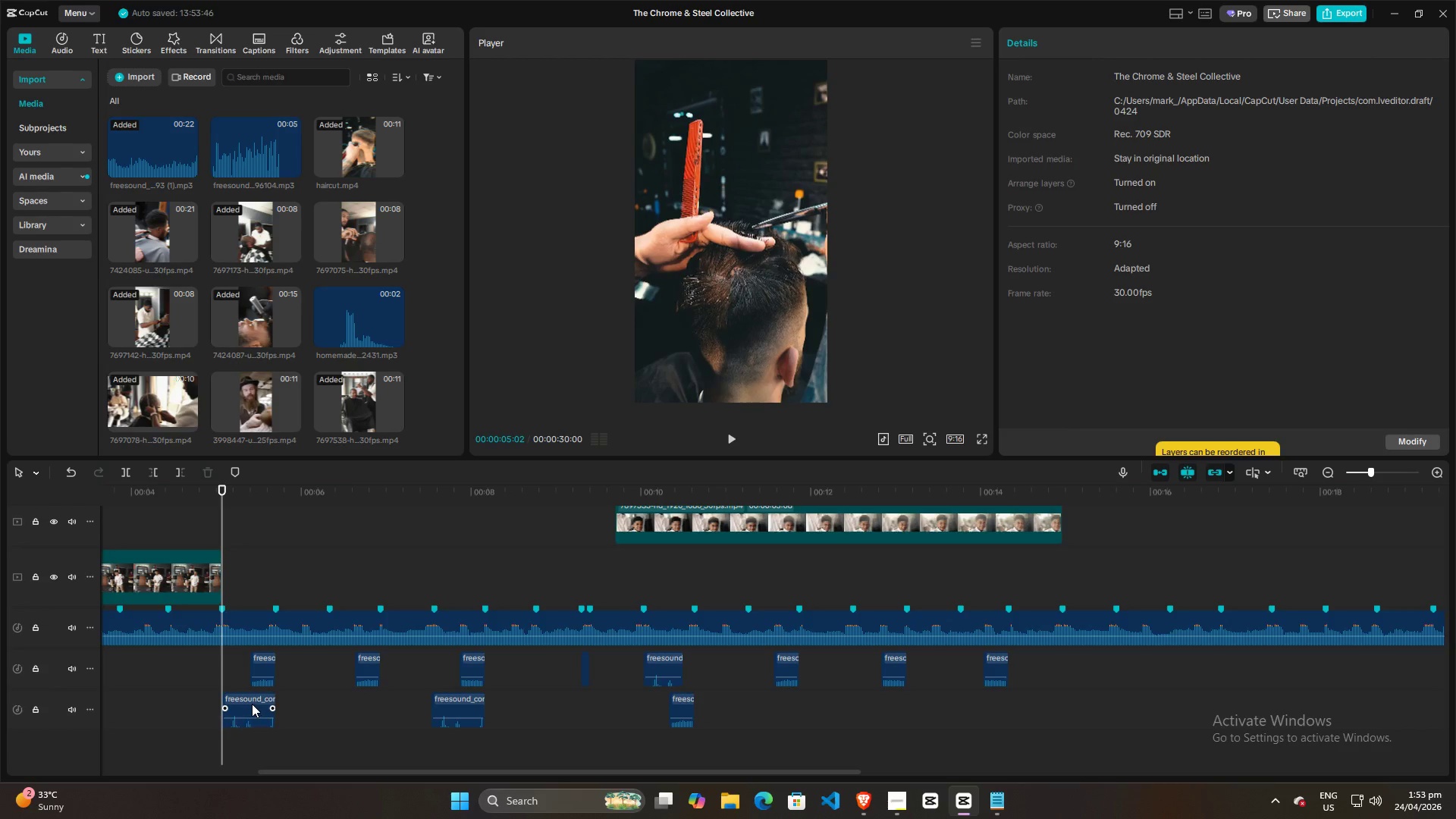 
hold_key(key=AltLeft, duration=1.5)
left_click_drag(start_coordinate=[252, 704], to_coordinate=[353, 706])
 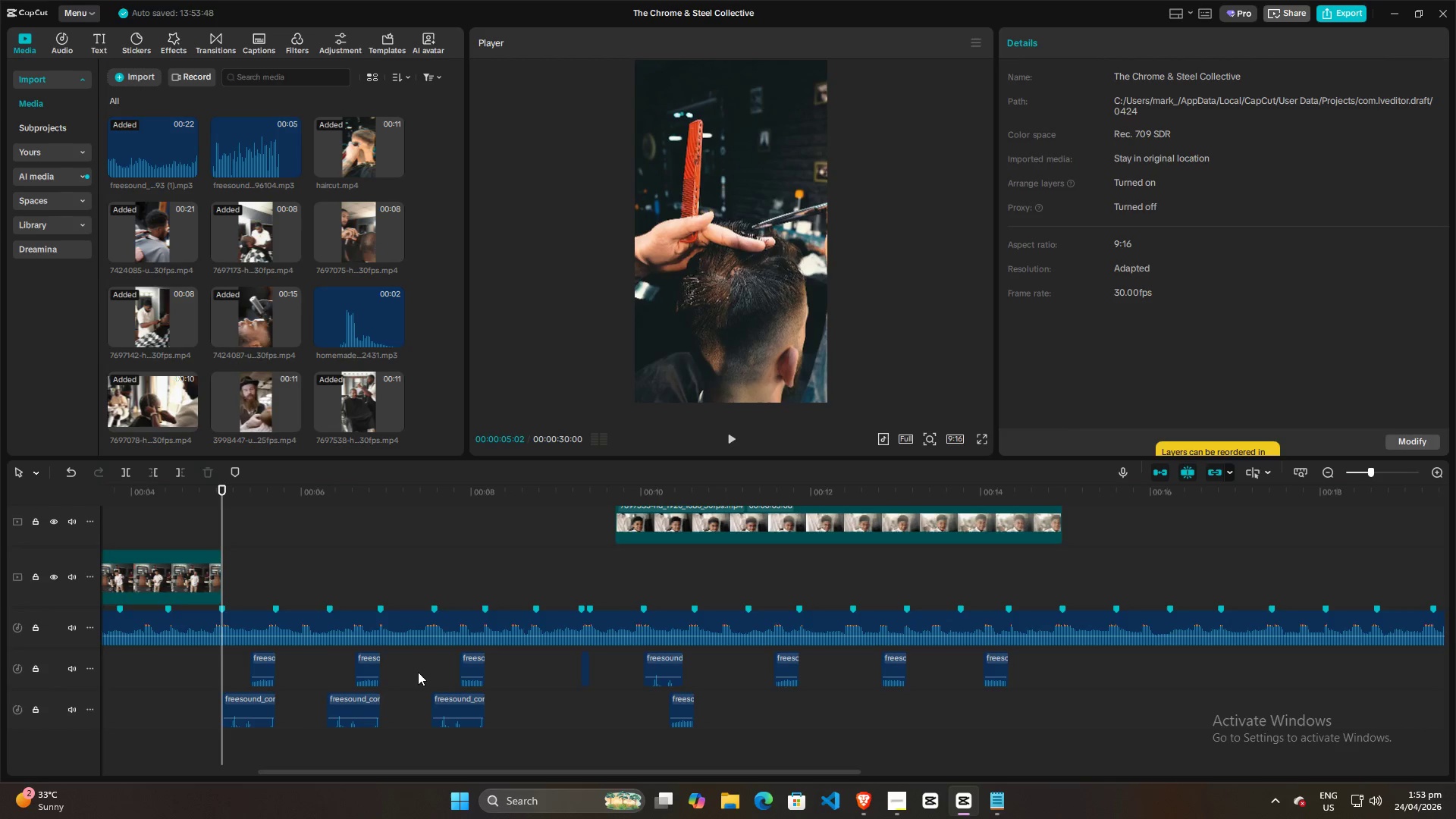 
hold_key(key=AltLeft, duration=1.28)
 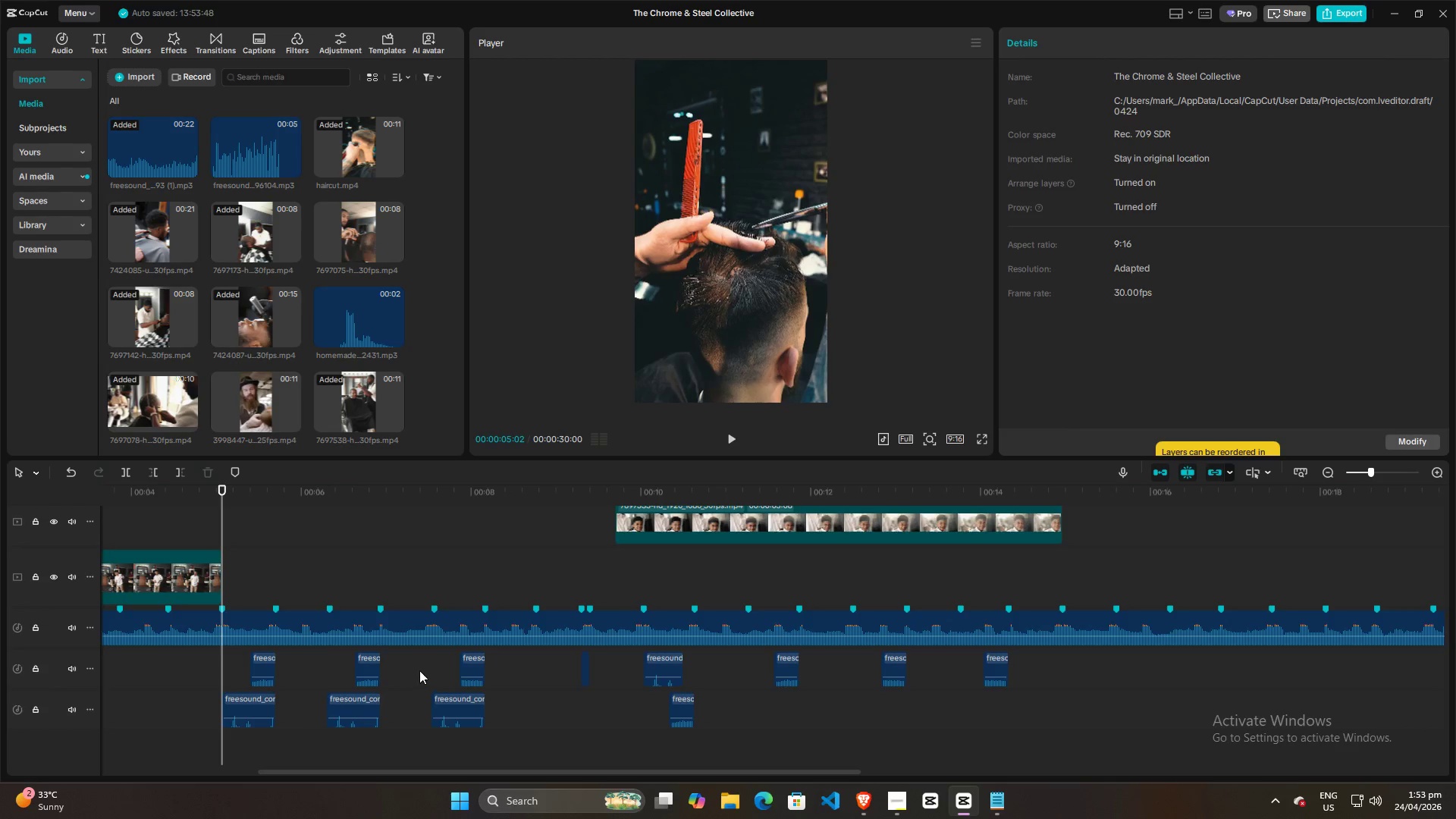 
left_click([419, 670])
 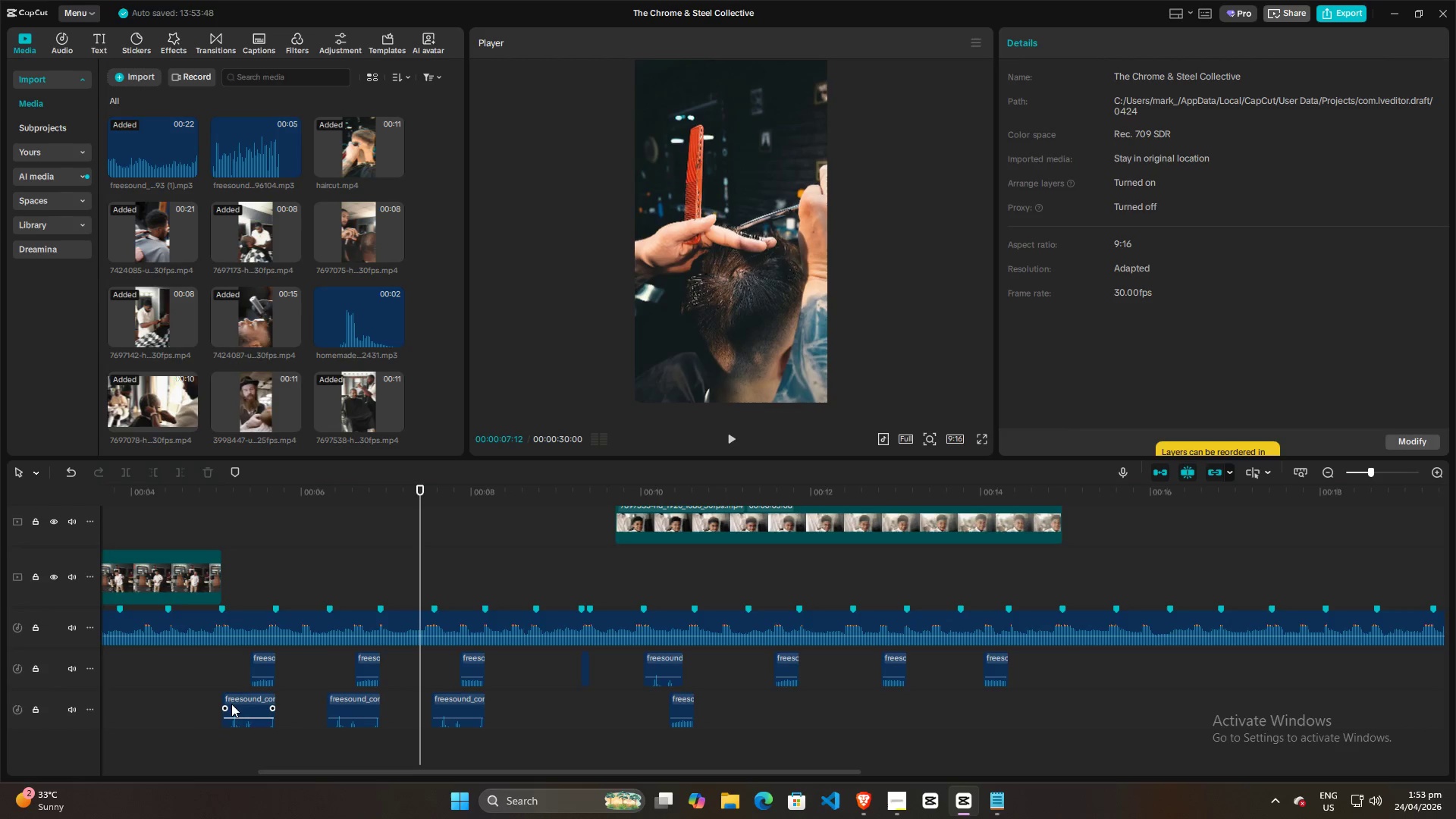 
left_click([211, 696])
 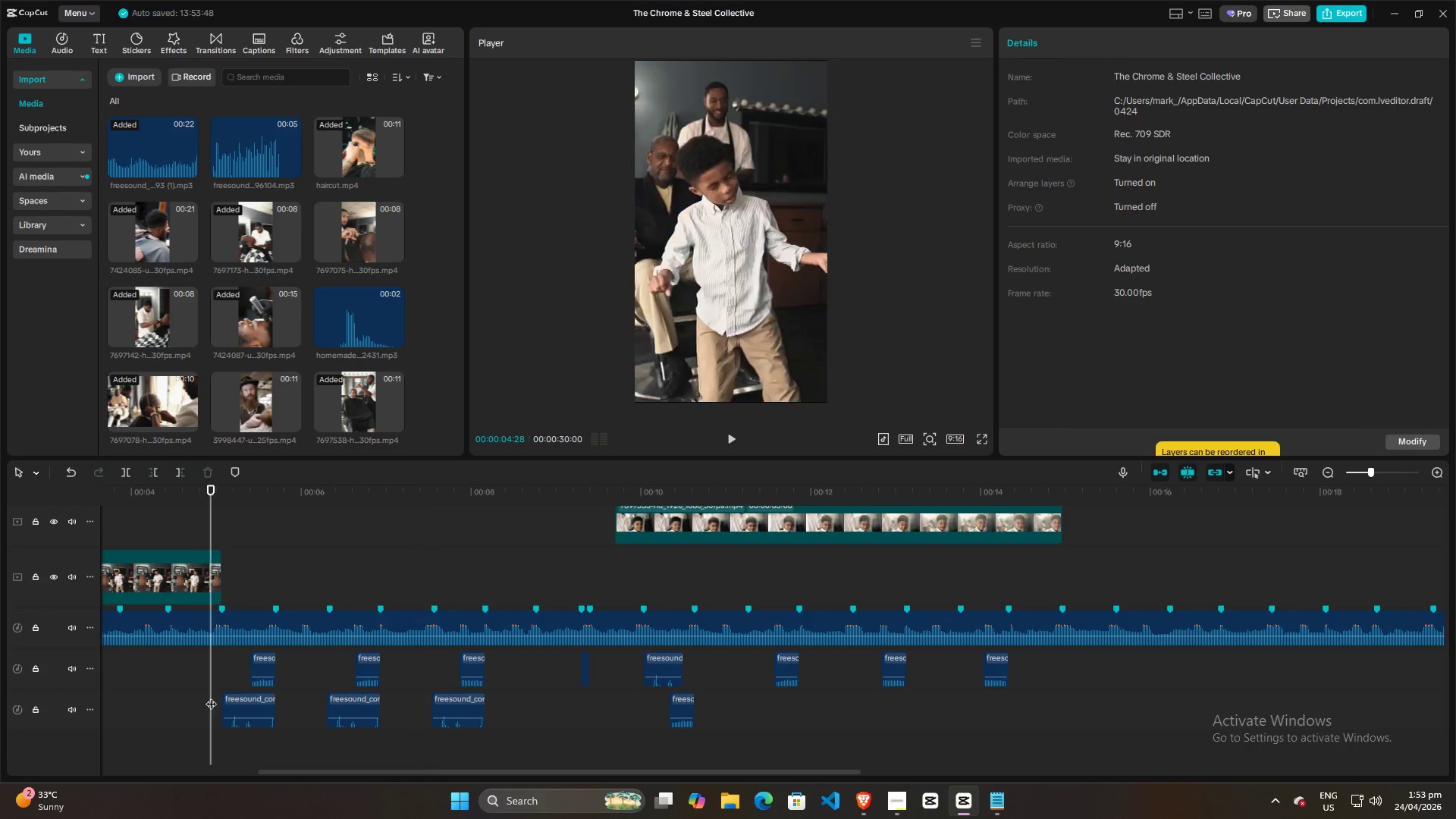 
key(Space)
 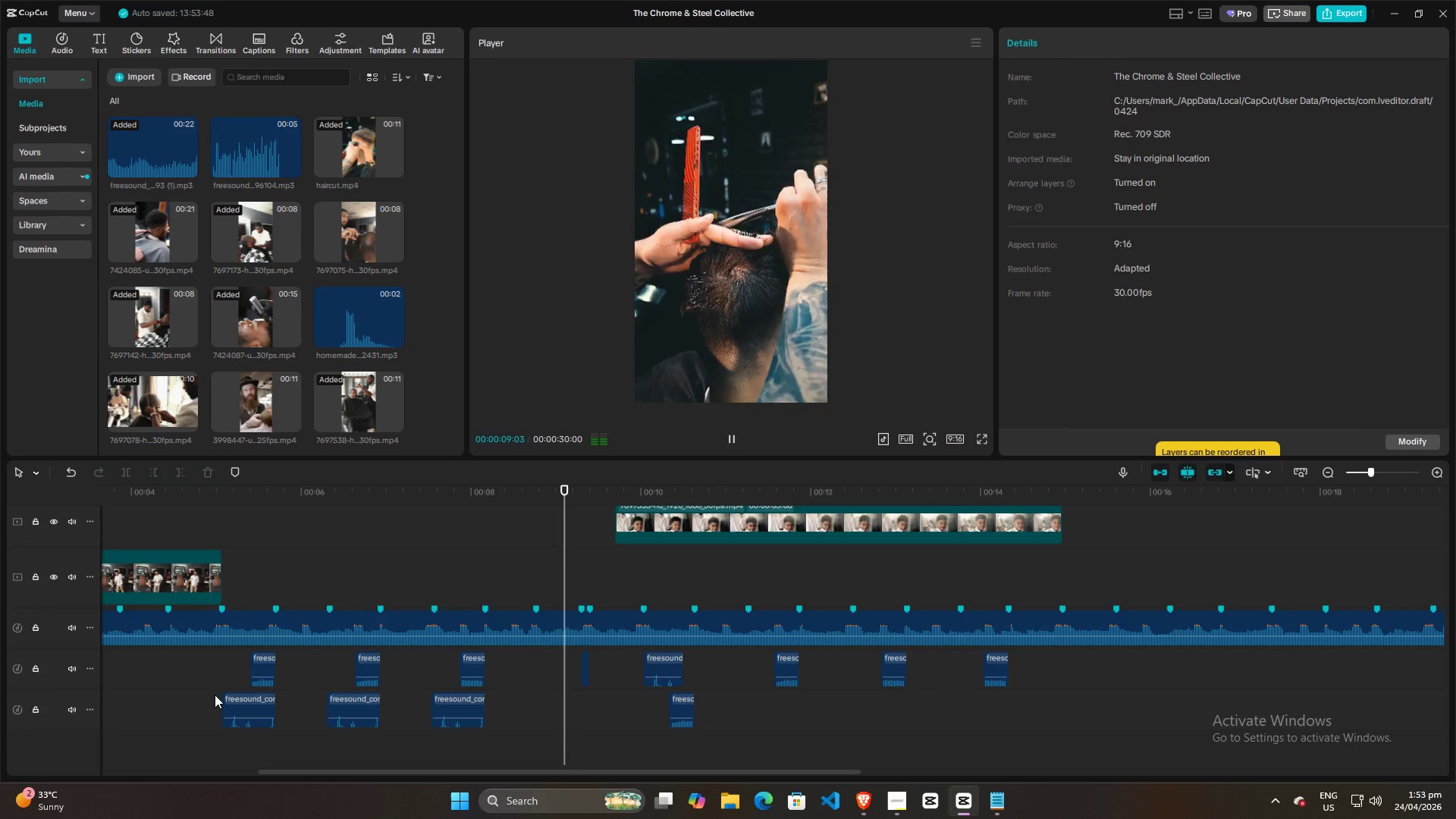 
wait(5.66)
 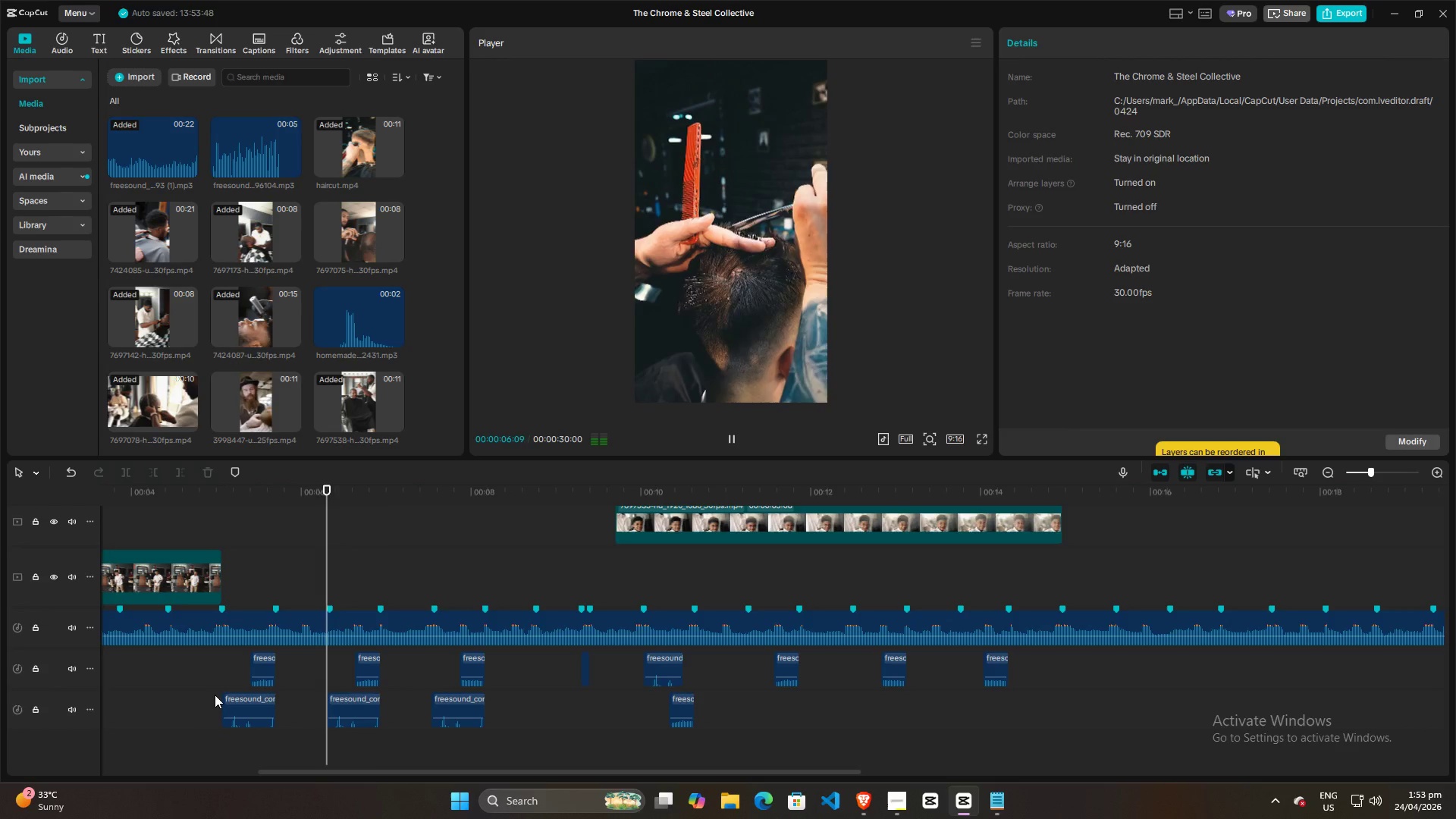 
key(Space)
 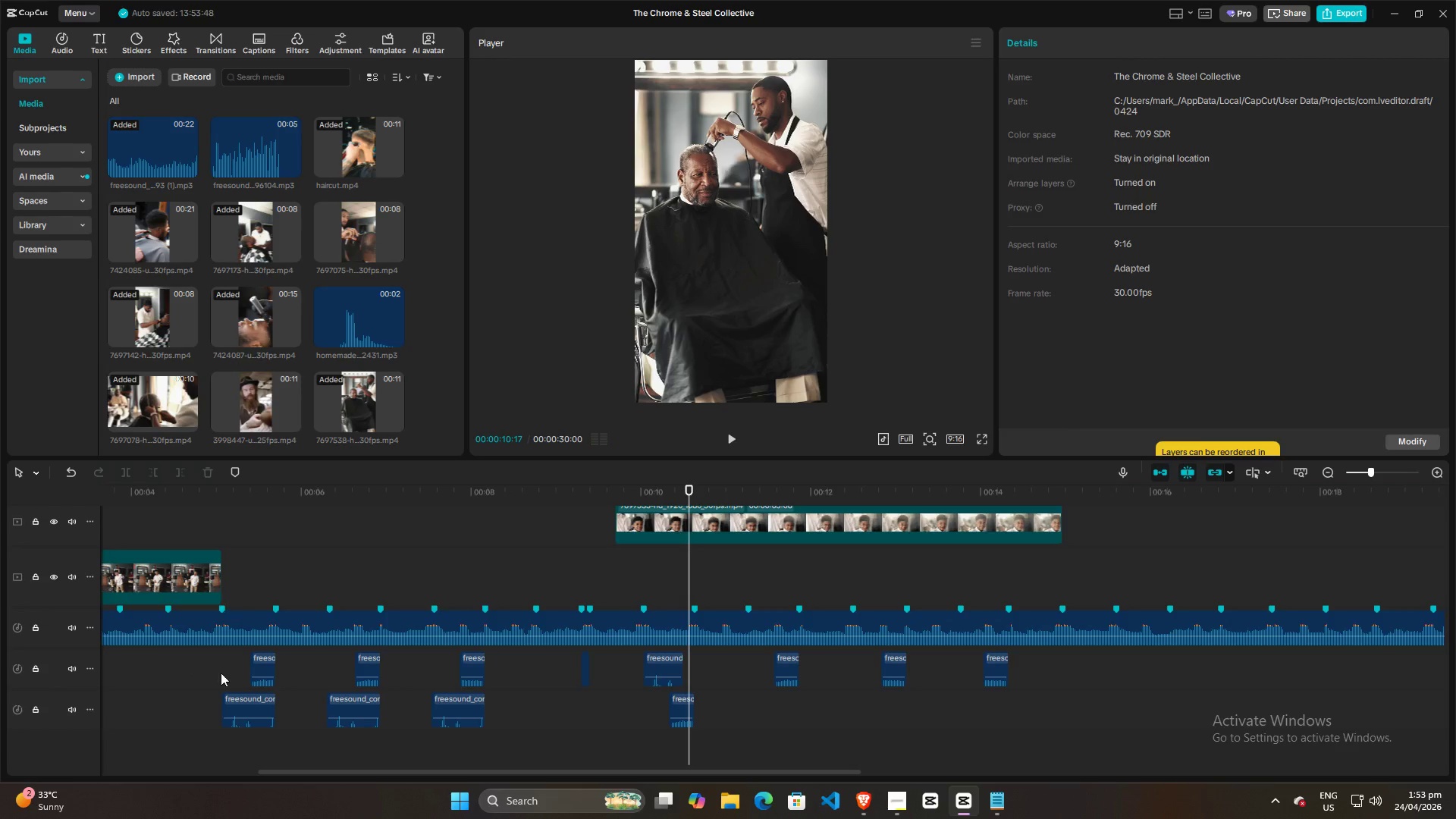 
left_click([218, 680])
 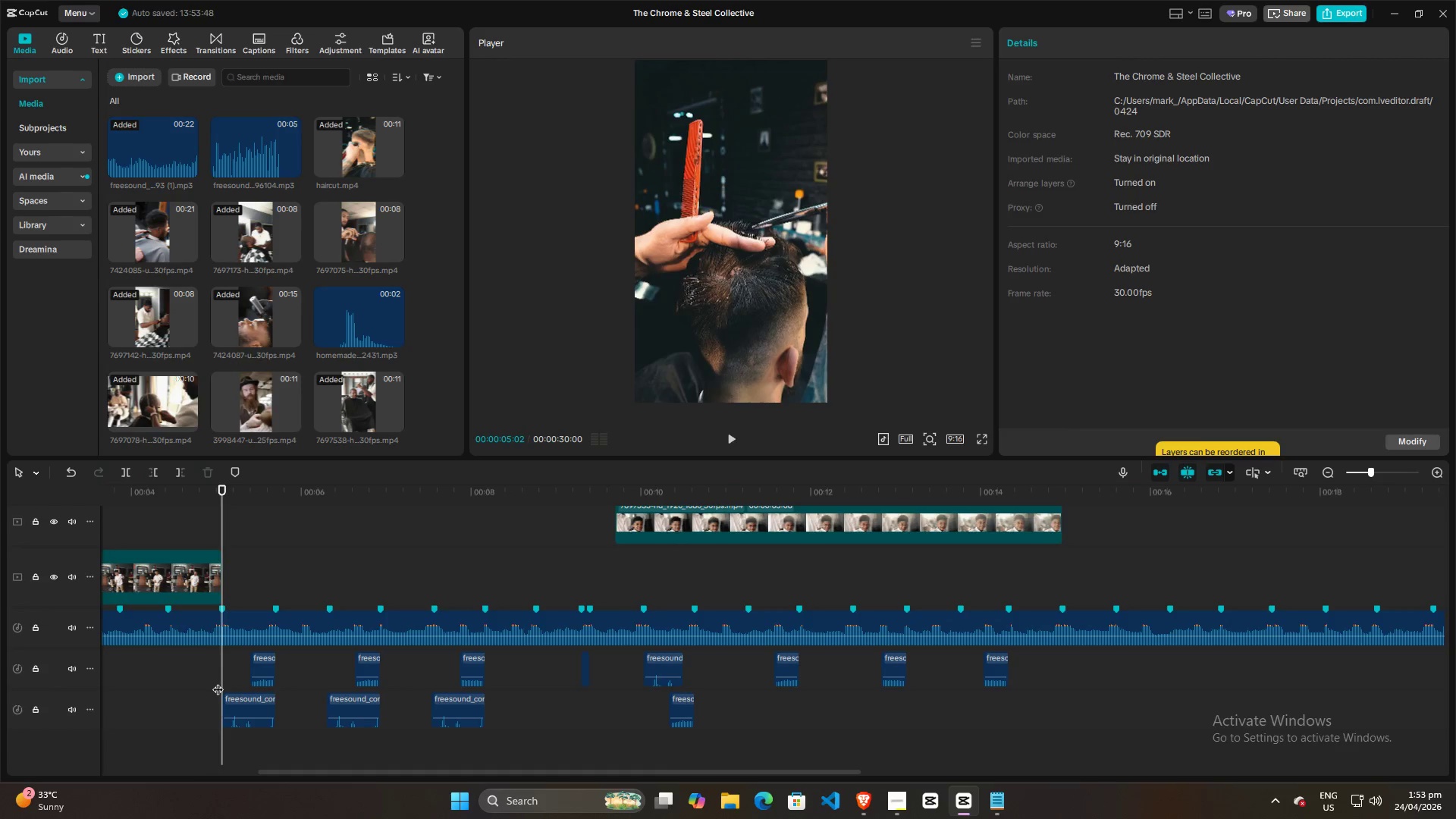 
key(Space)
 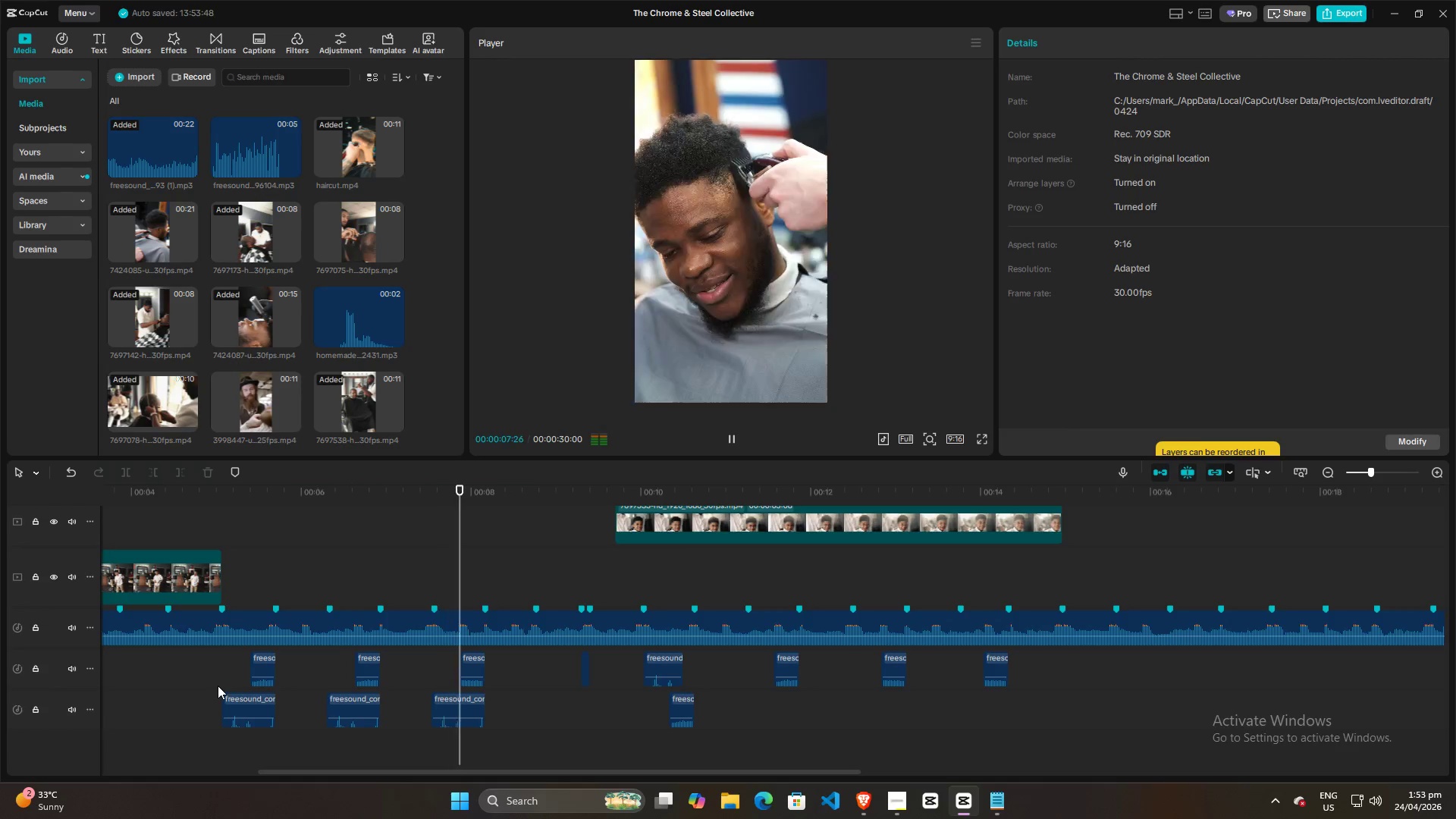 
key(Space)
 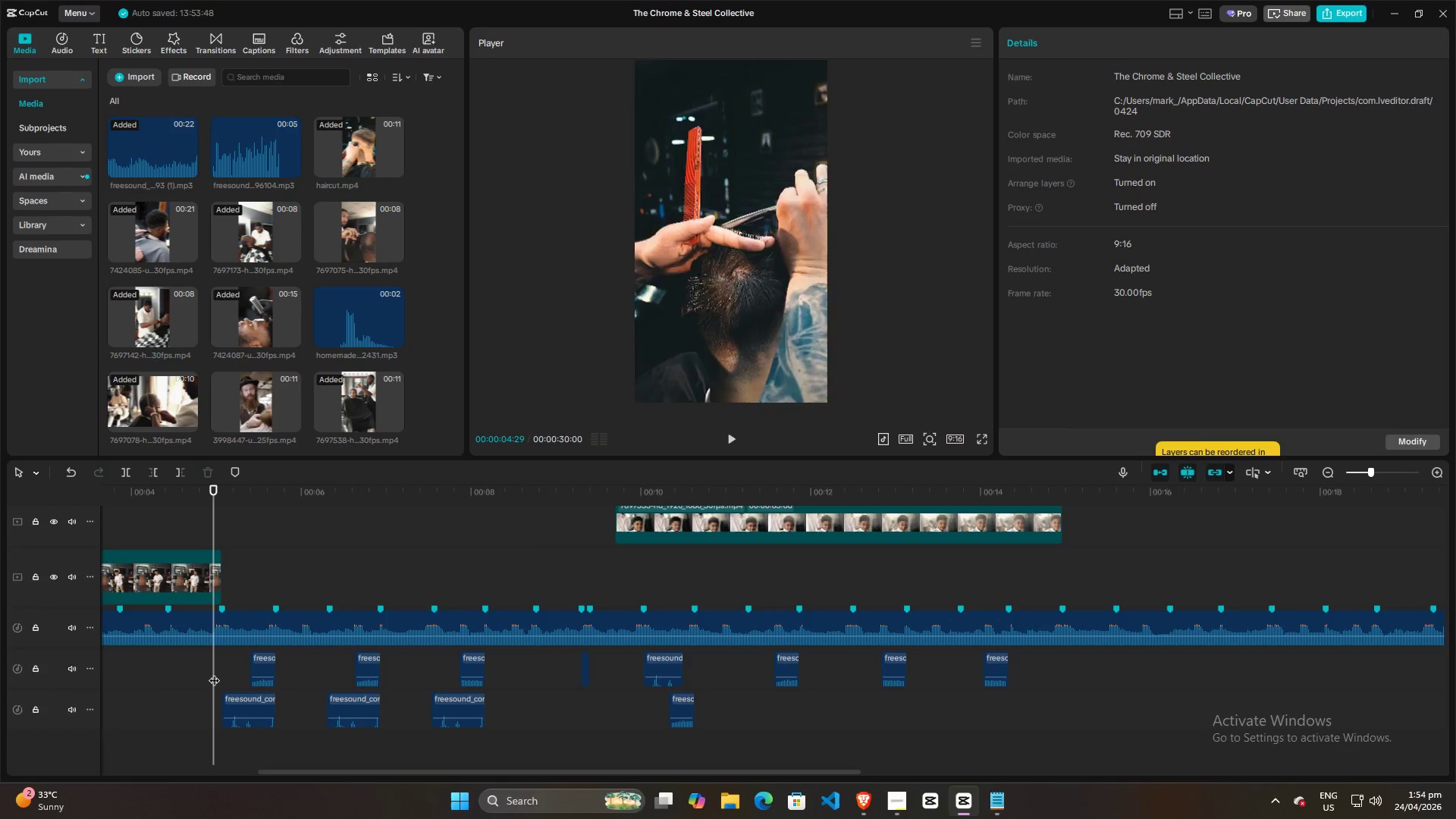 
hold_key(key=ControlLeft, duration=0.62)
 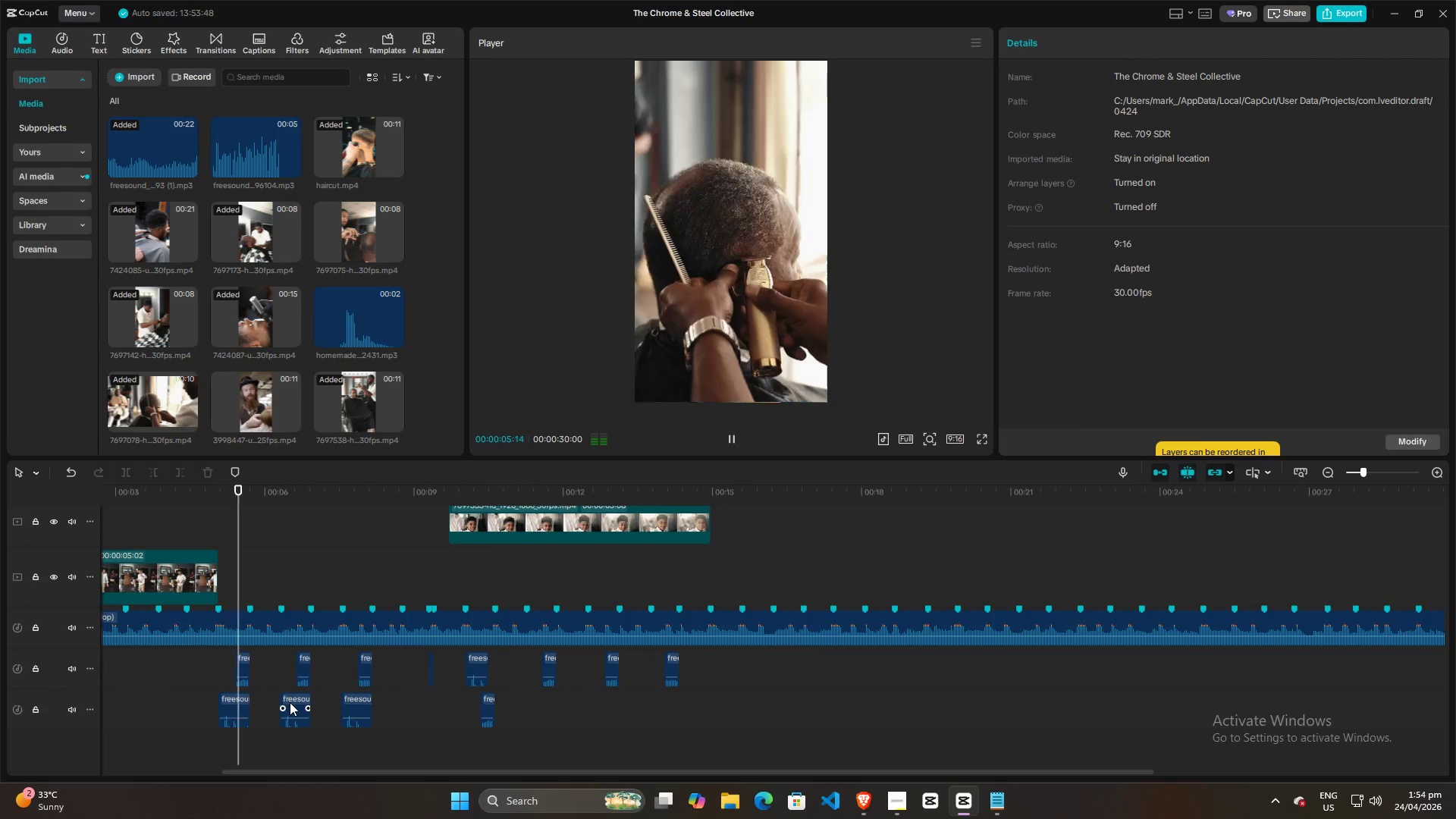 
key(Space)
 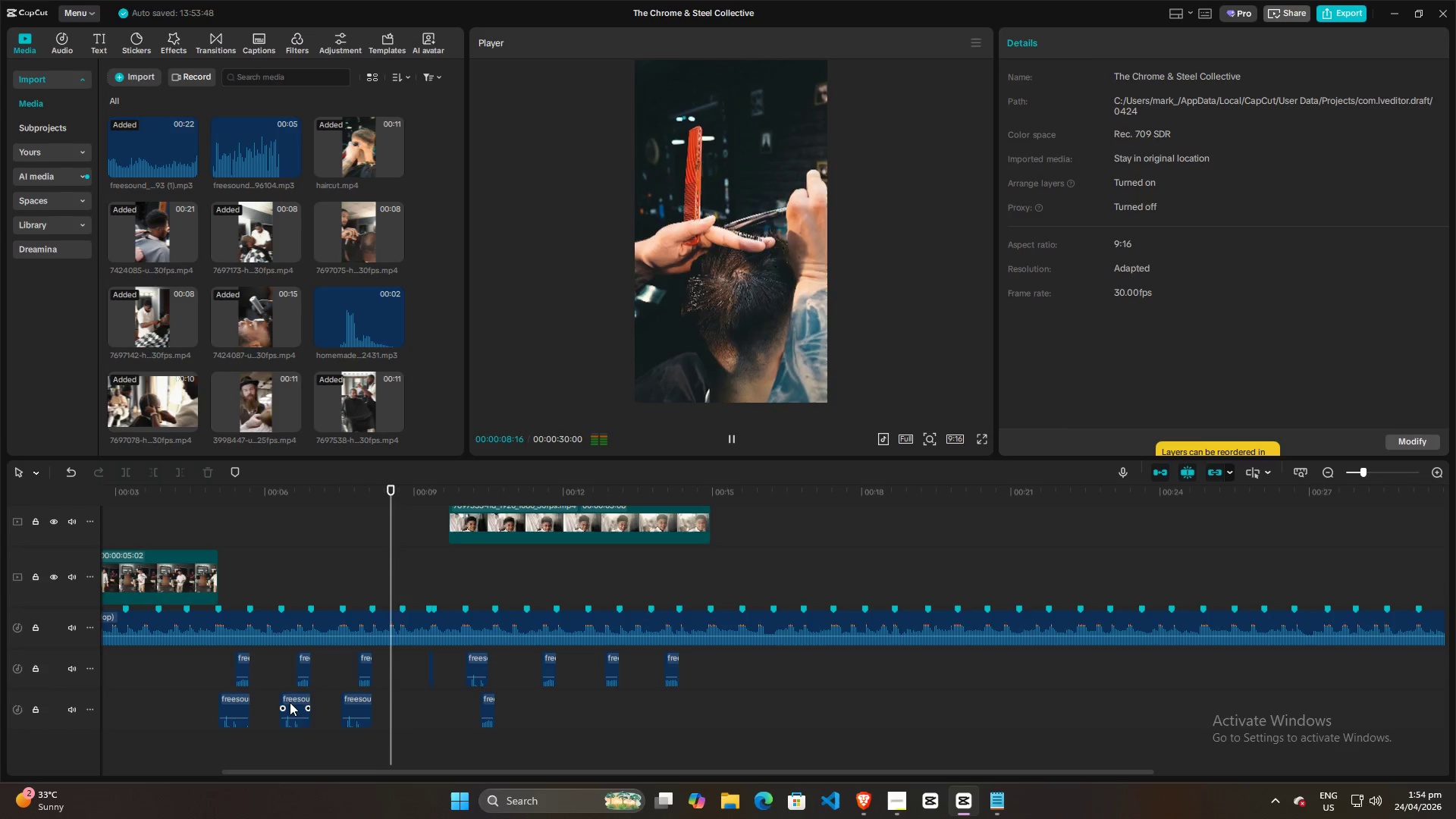 
scroll: coordinate [290, 702], scroll_direction: down, amount: 11.0
 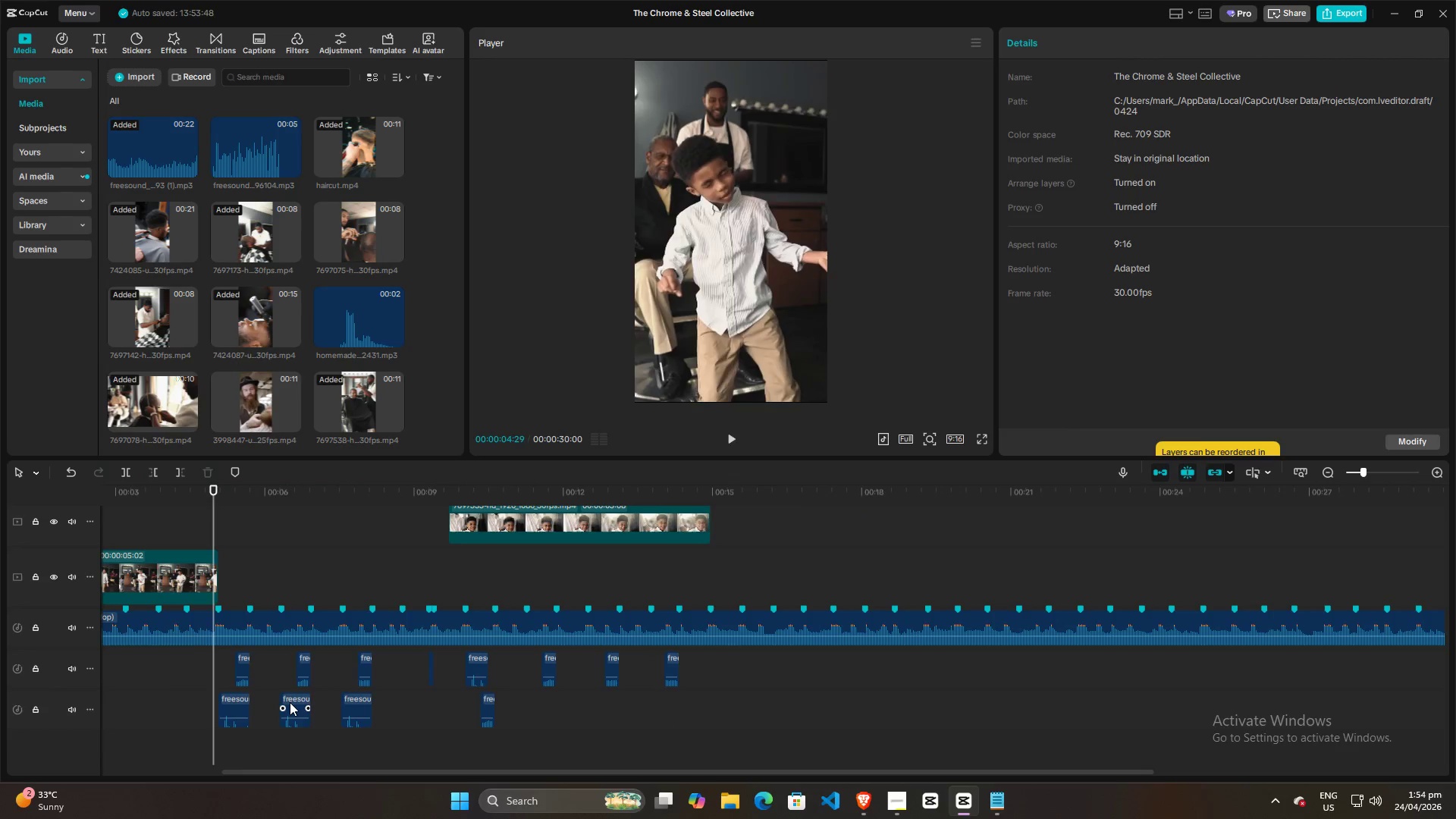 
key(Space)
 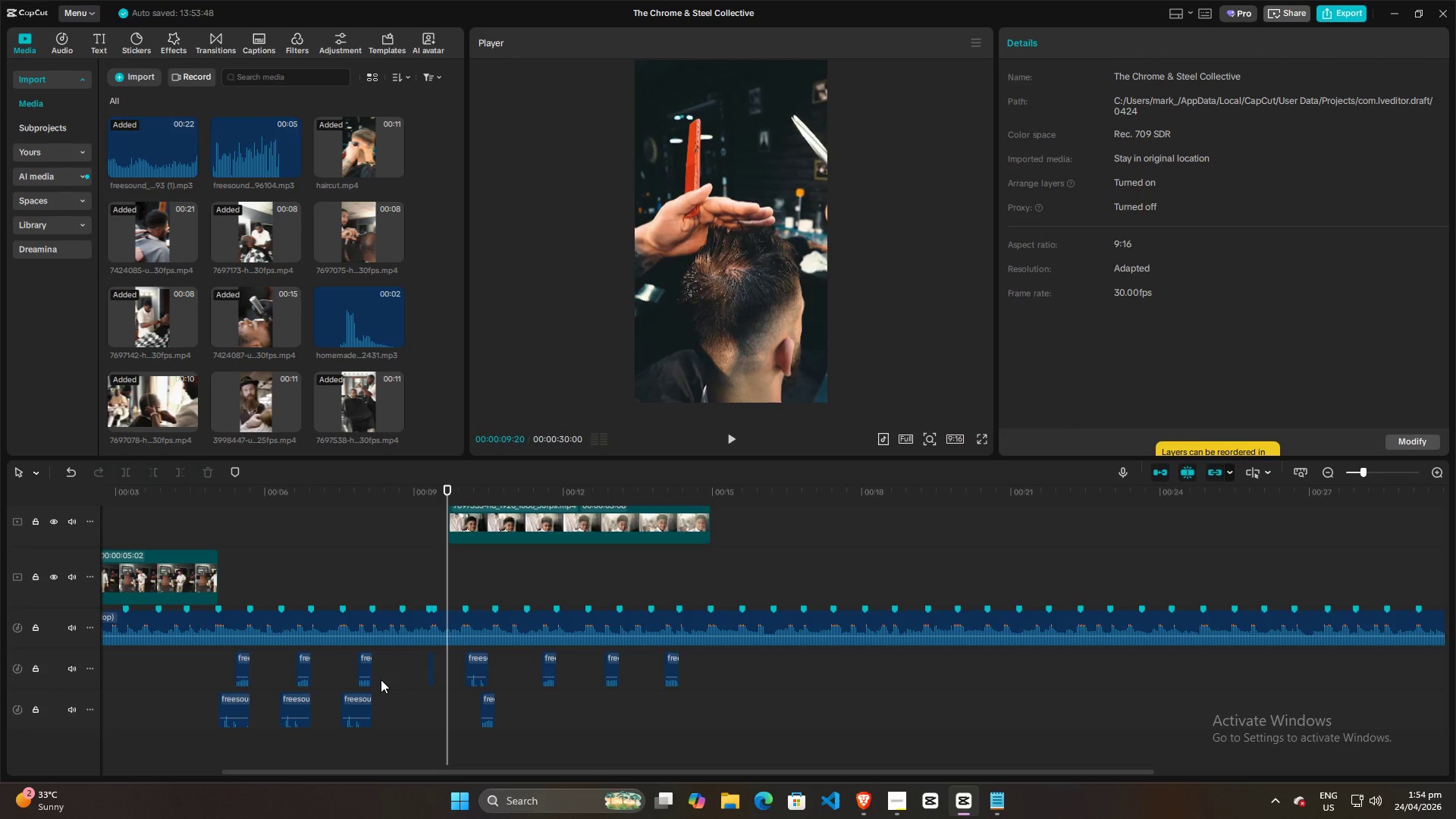 
scroll: coordinate [410, 657], scroll_direction: up, amount: 1.0
 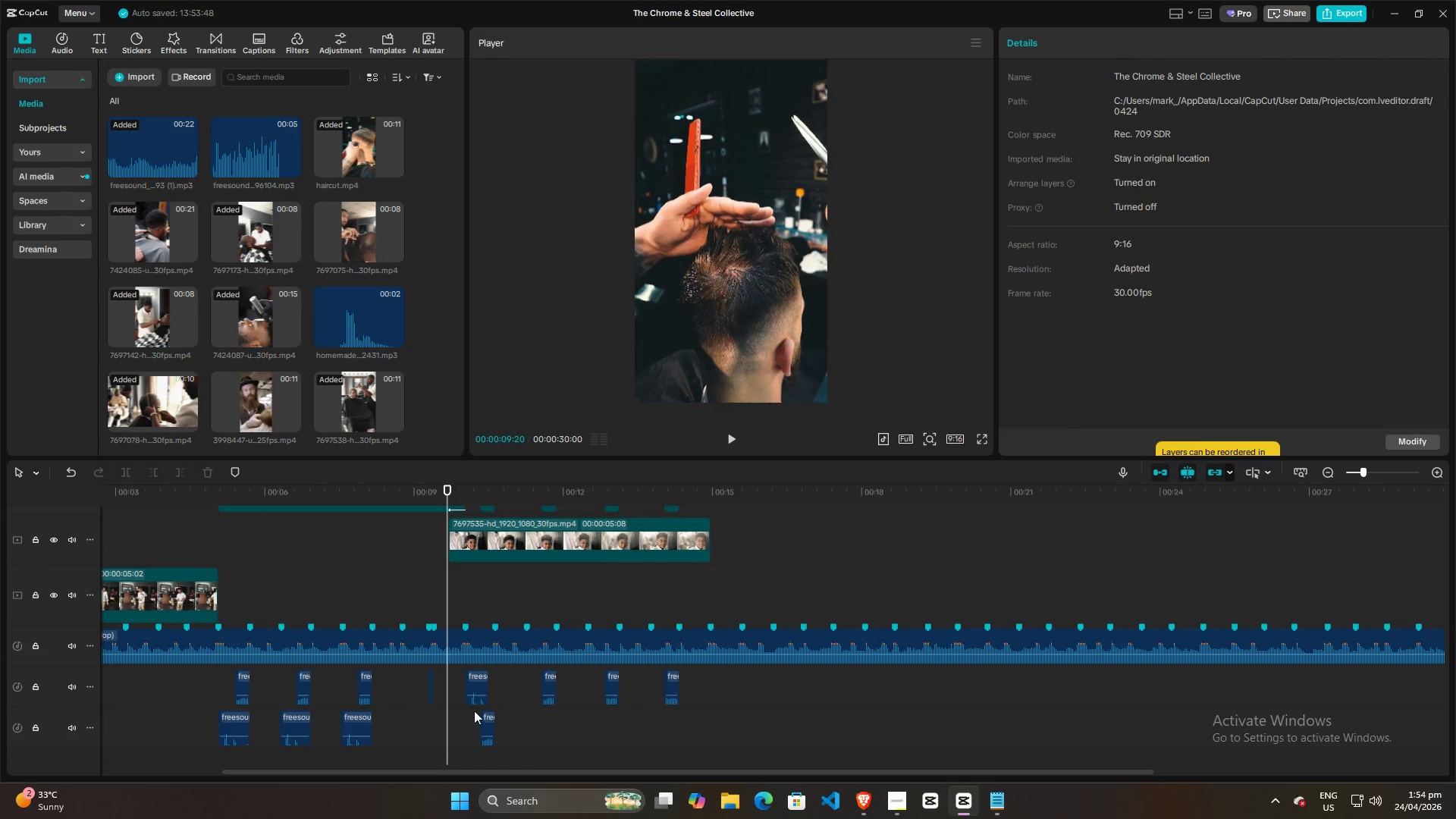 
key(Space)
 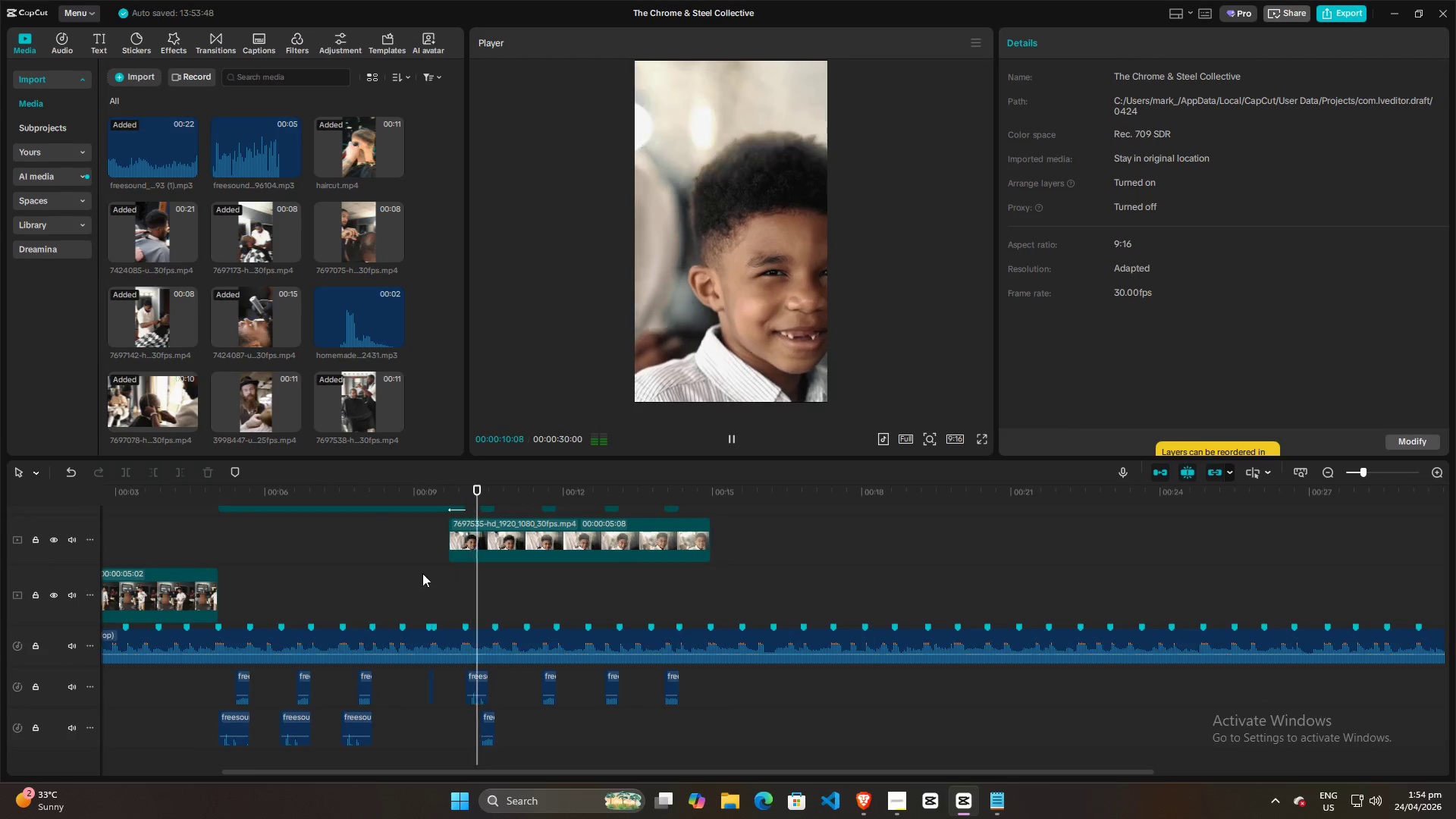 
key(Space)
 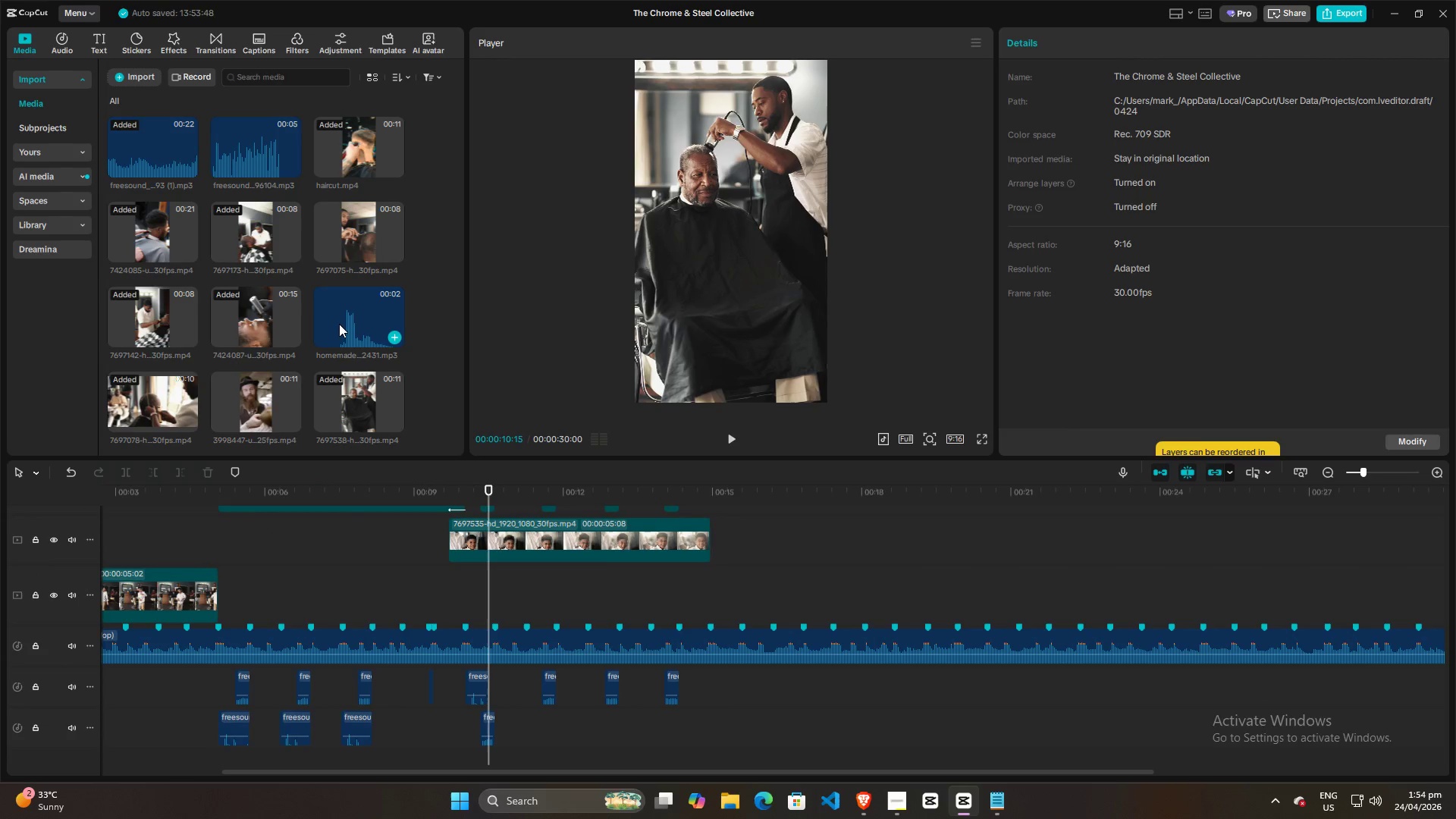 
left_click([339, 324])
 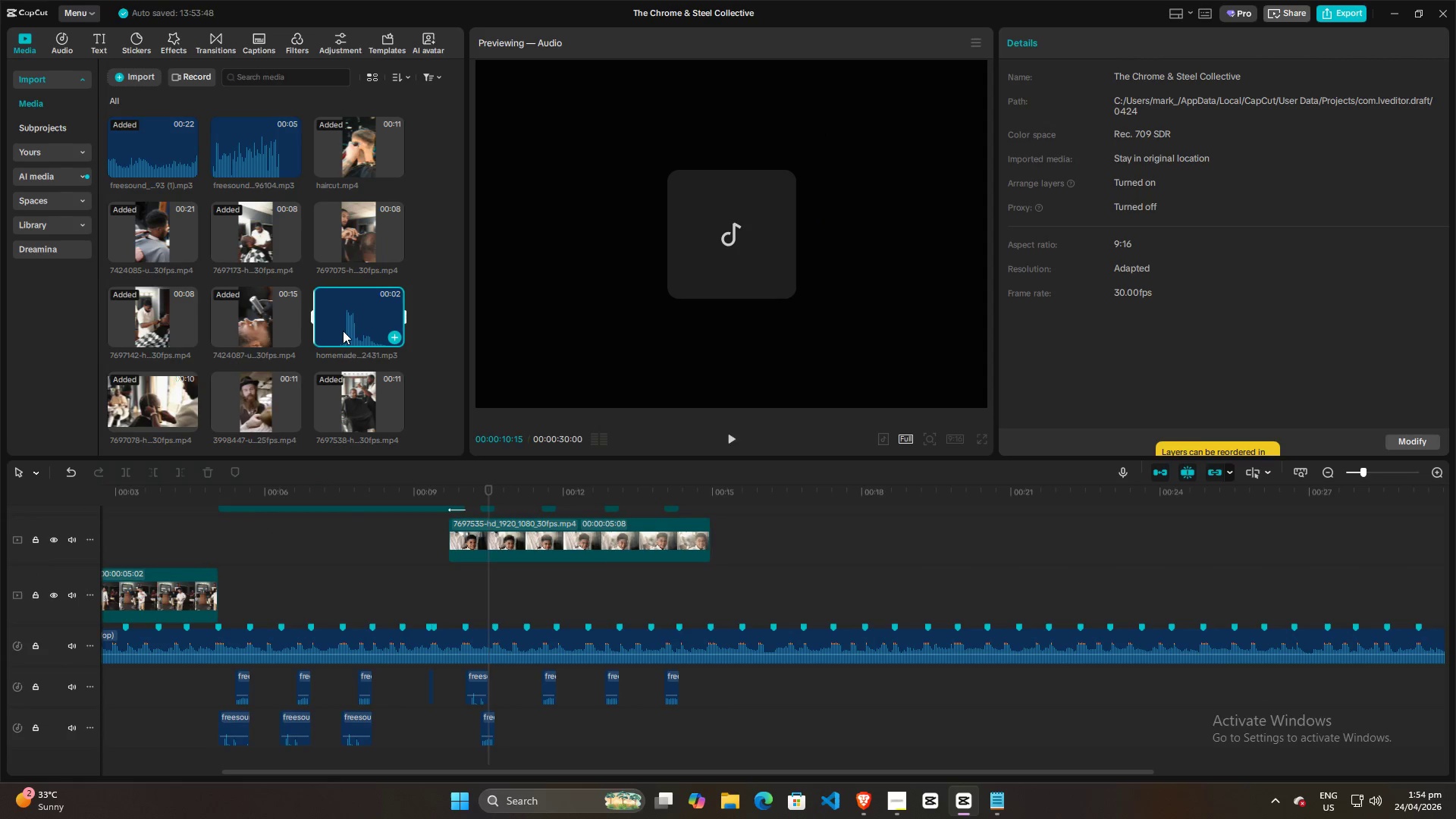 
scroll: coordinate [345, 346], scroll_direction: down, amount: 5.0
 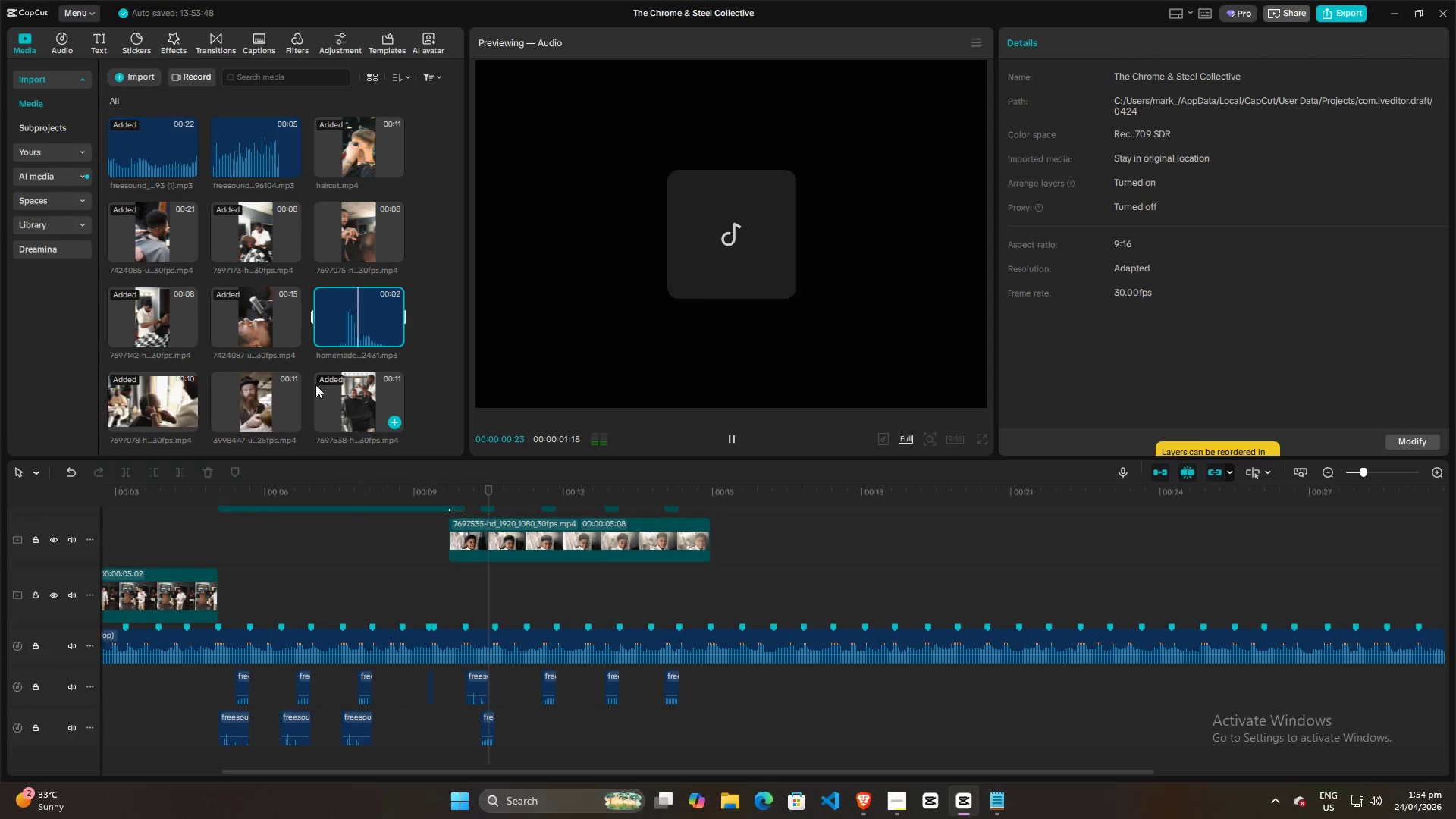 
left_click([245, 312])
 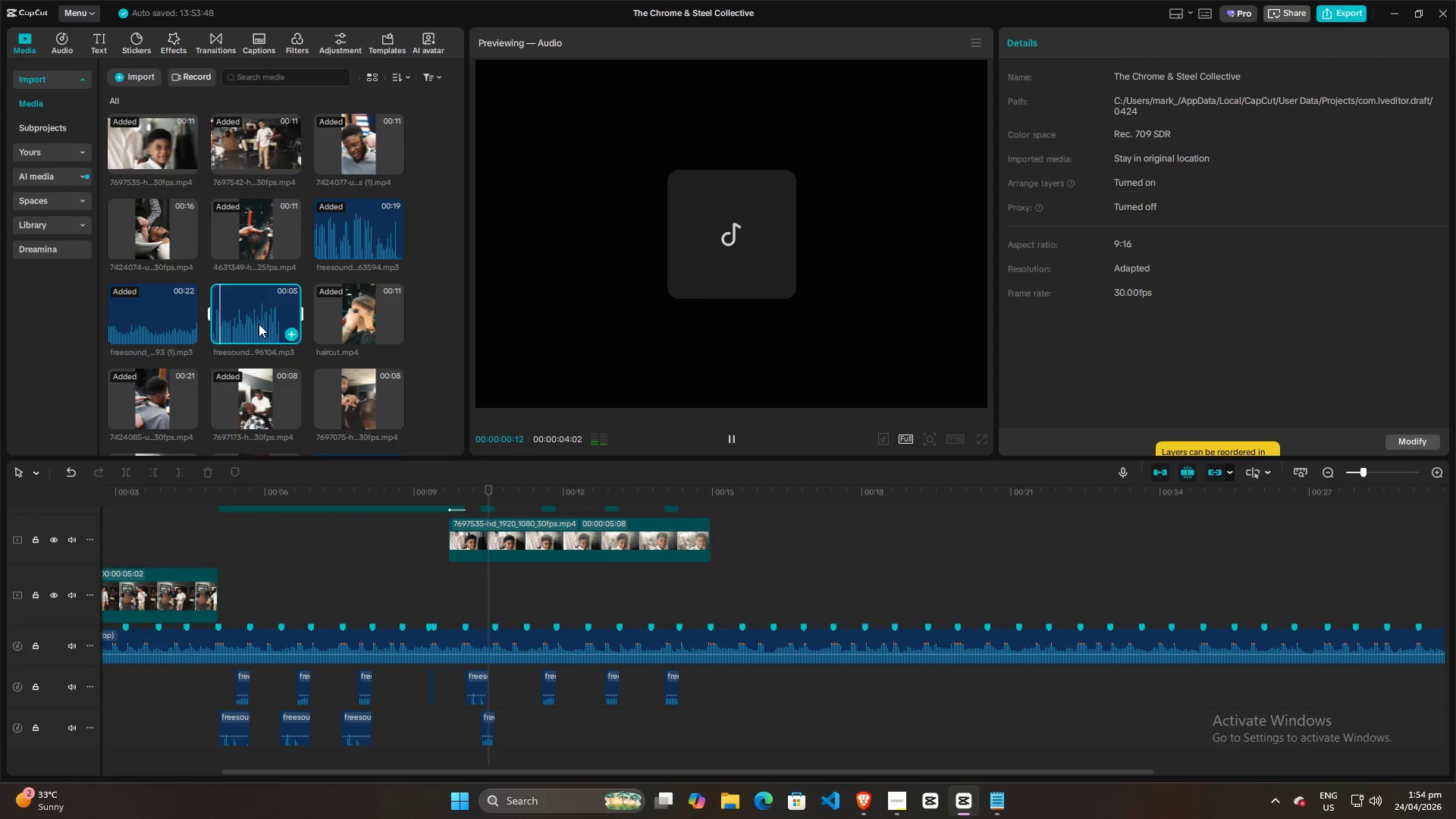 
scroll: coordinate [297, 352], scroll_direction: down, amount: 7.0
 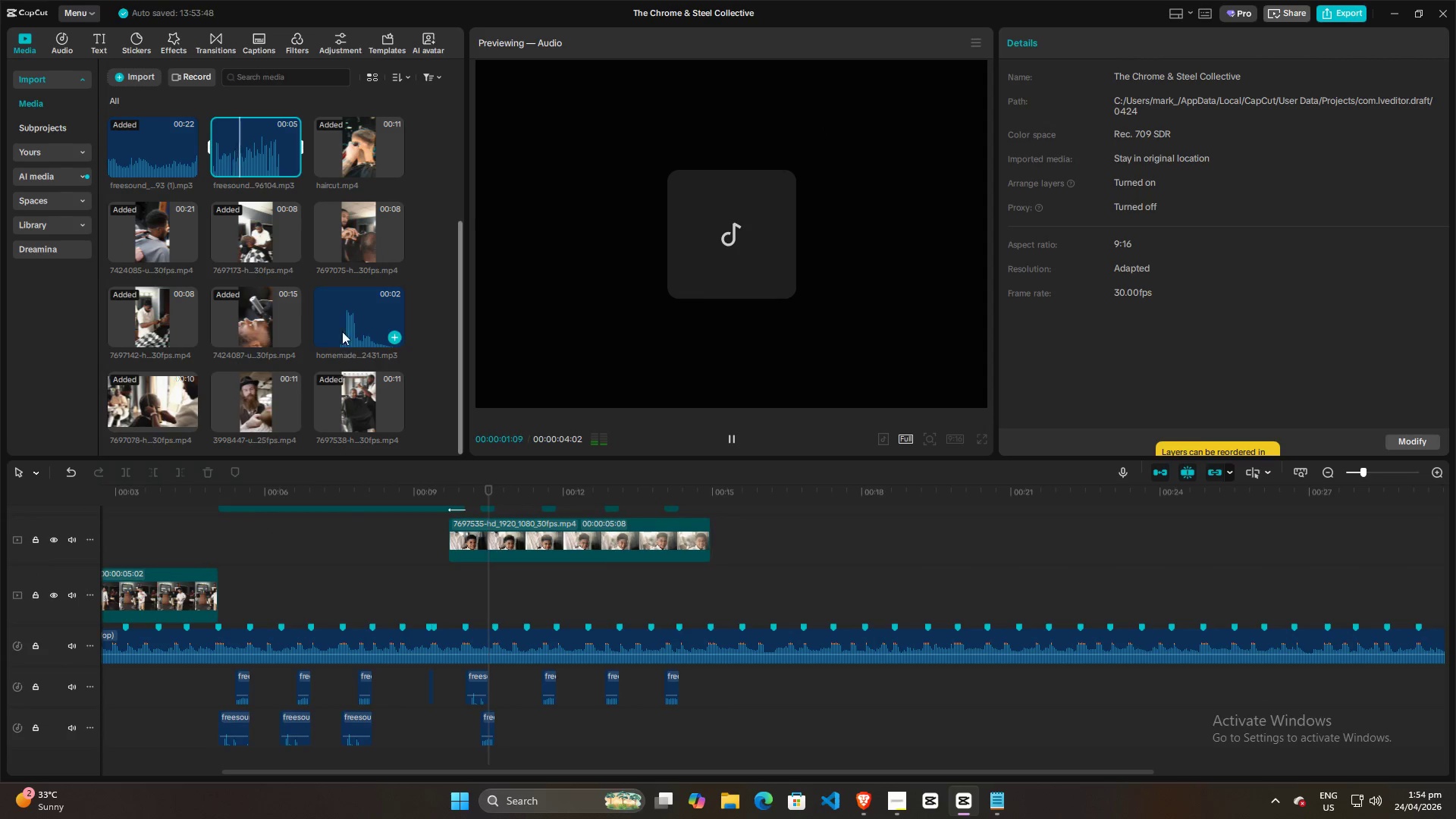 
left_click([337, 318])
 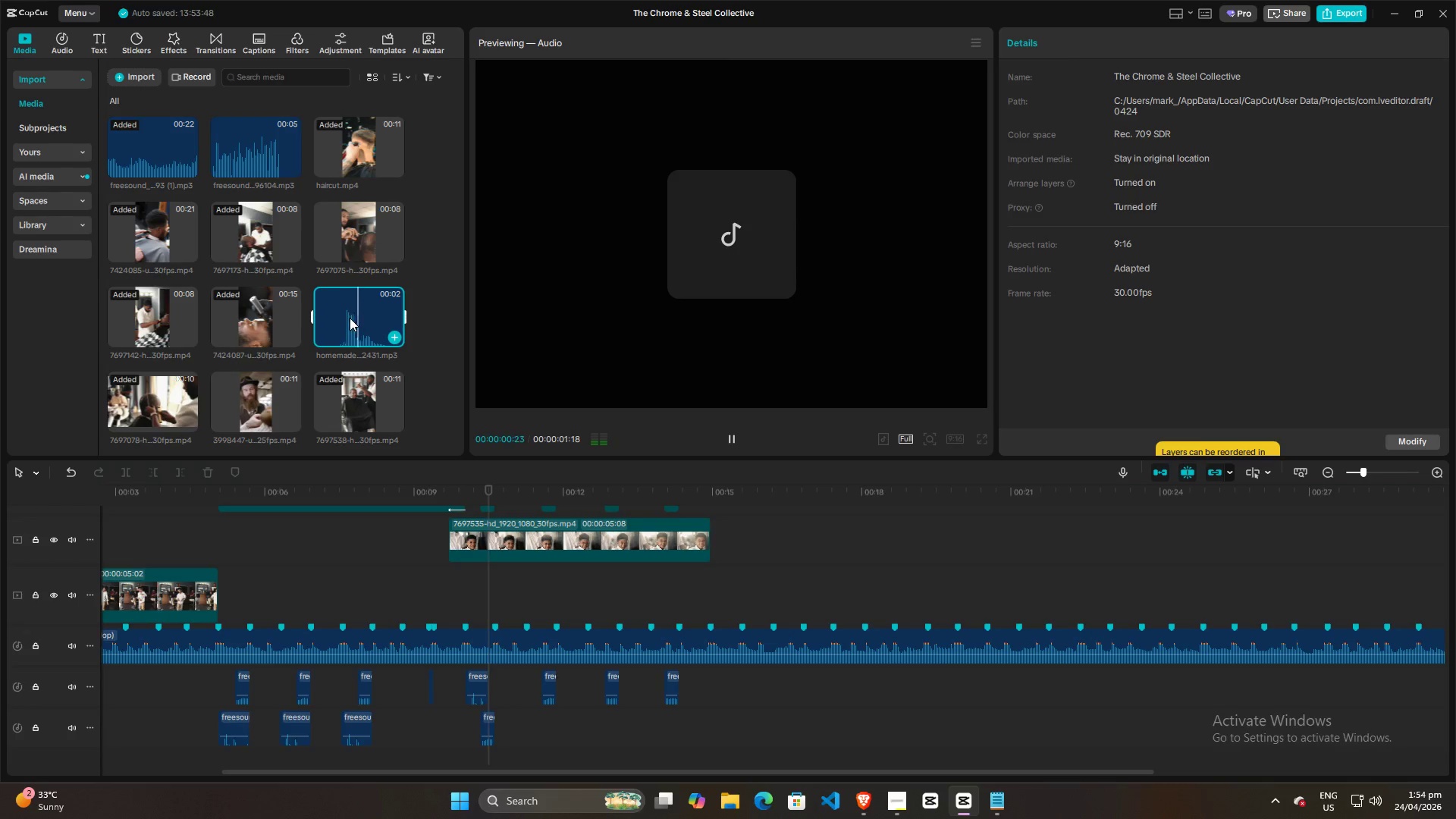 
key(Space)
 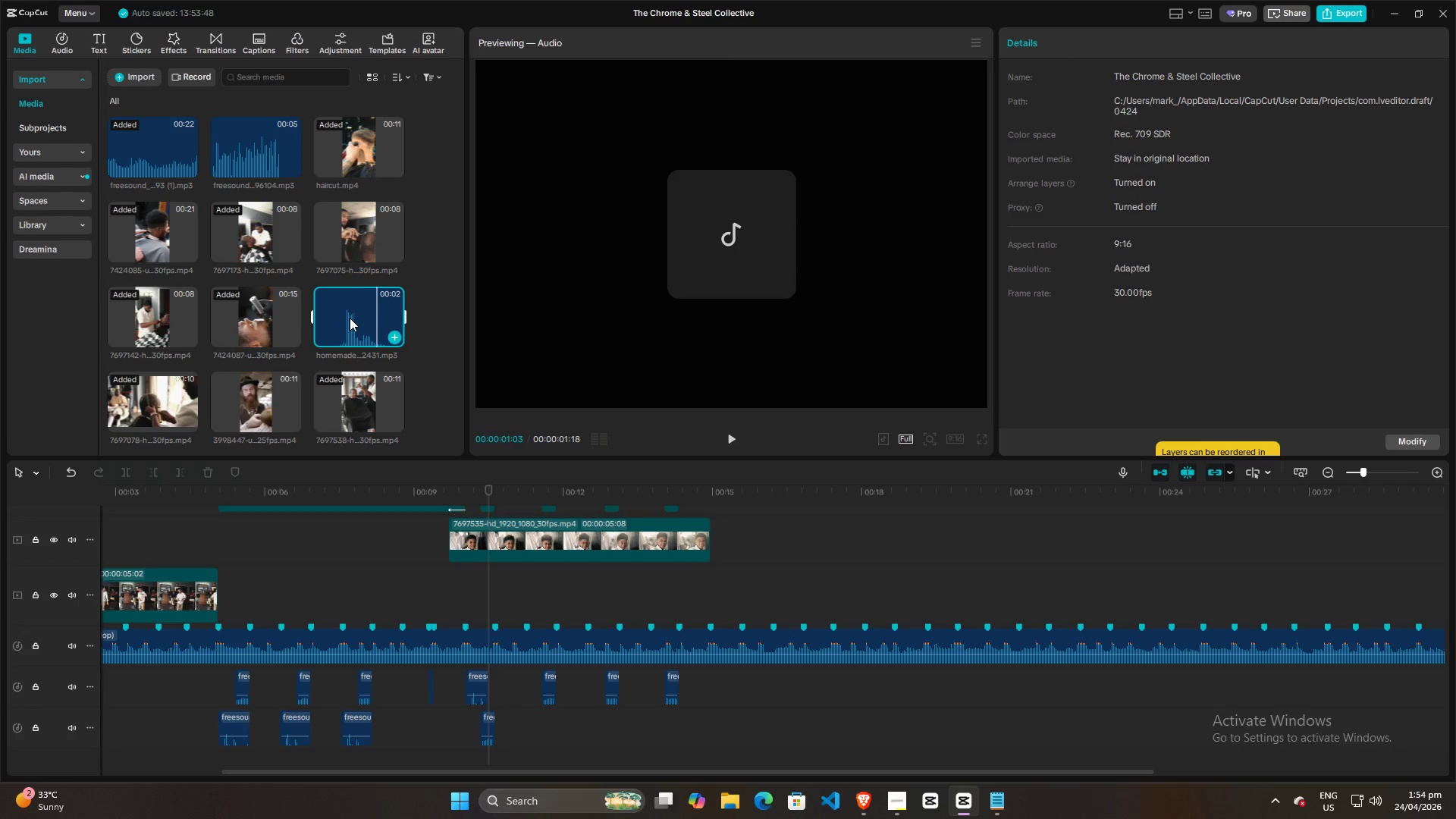 
left_click_drag(start_coordinate=[350, 318], to_coordinate=[395, 714])
 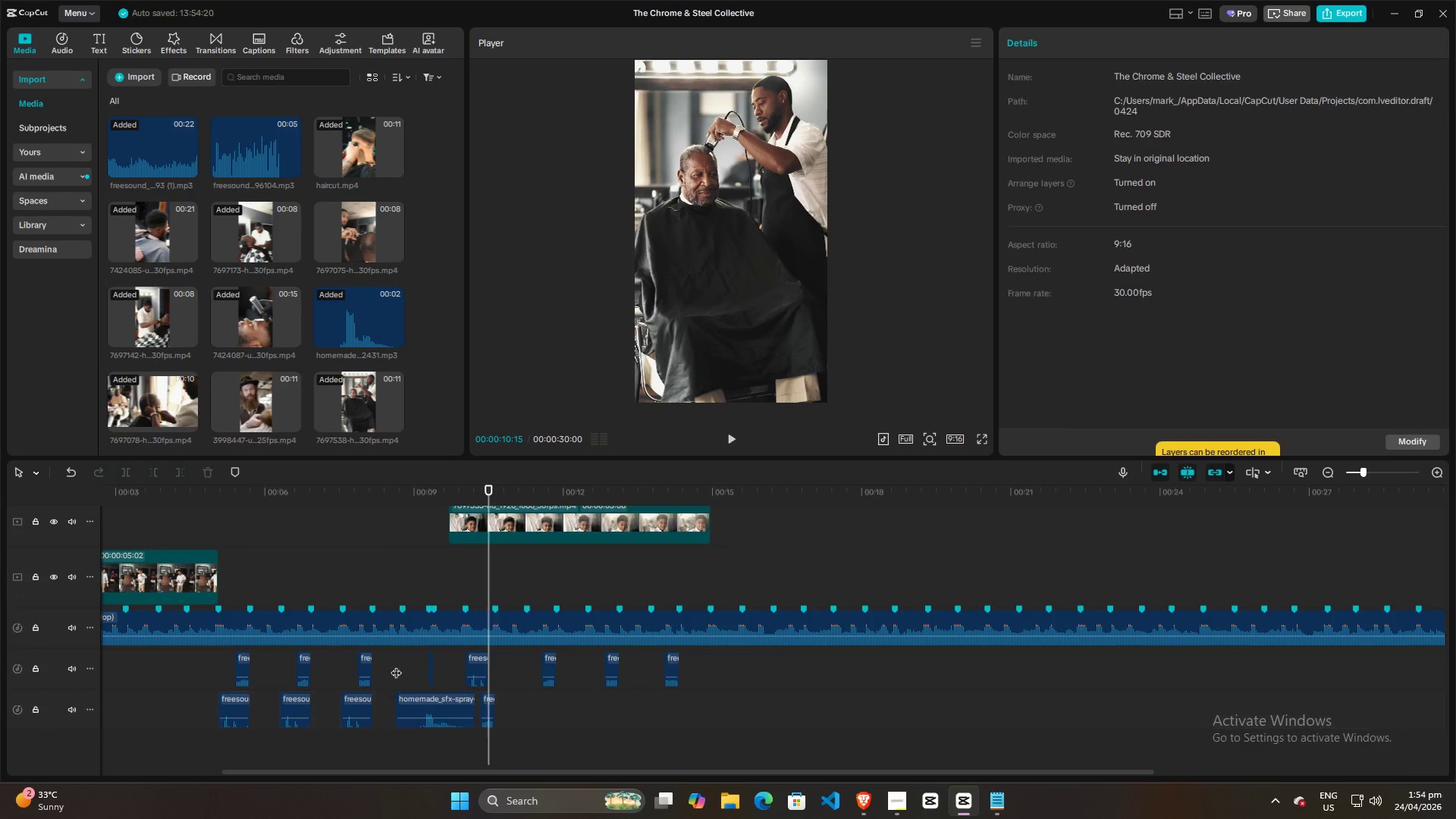 
scroll: coordinate [420, 588], scroll_direction: down, amount: 5.0
 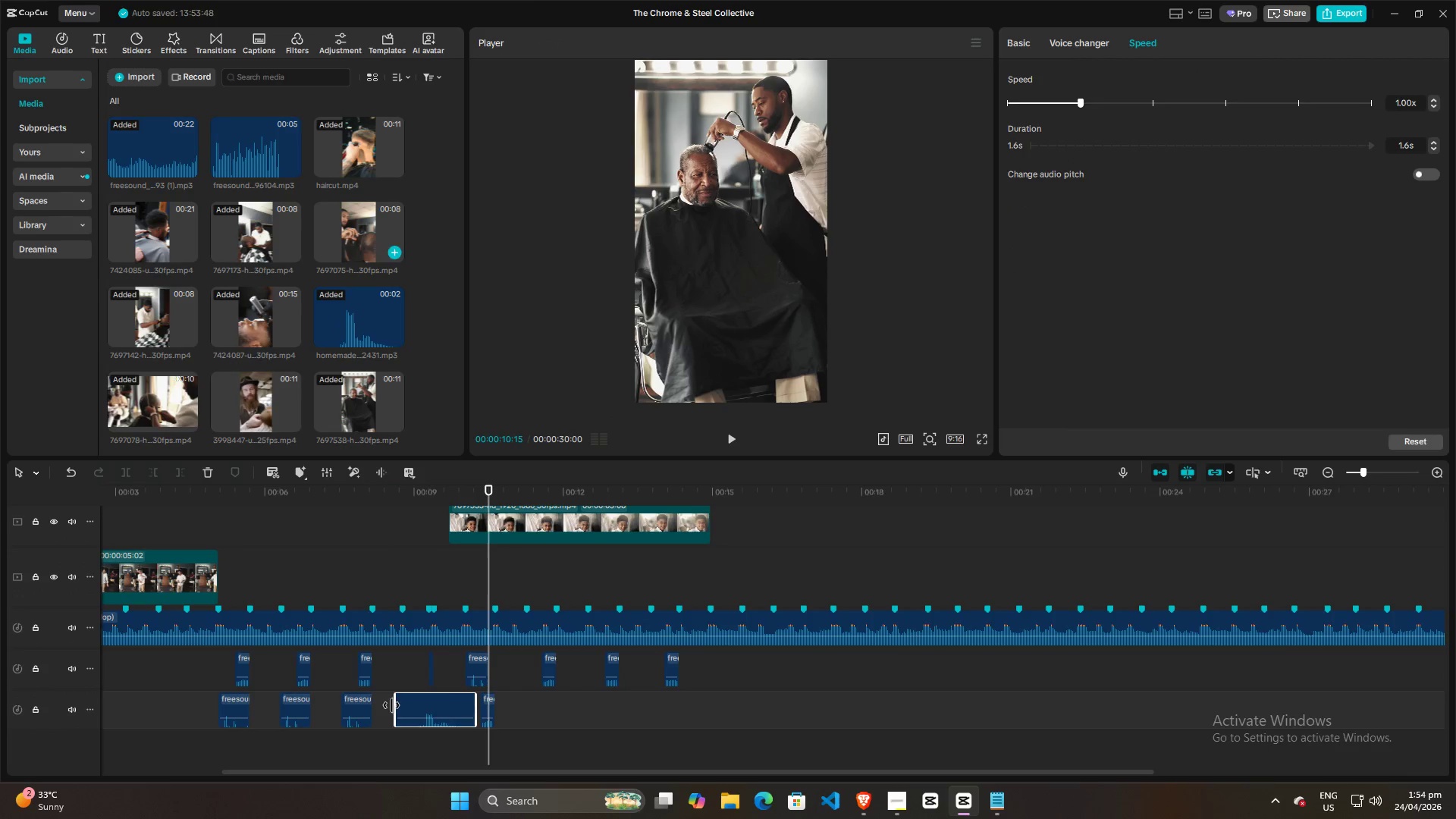 
left_click([396, 665])
 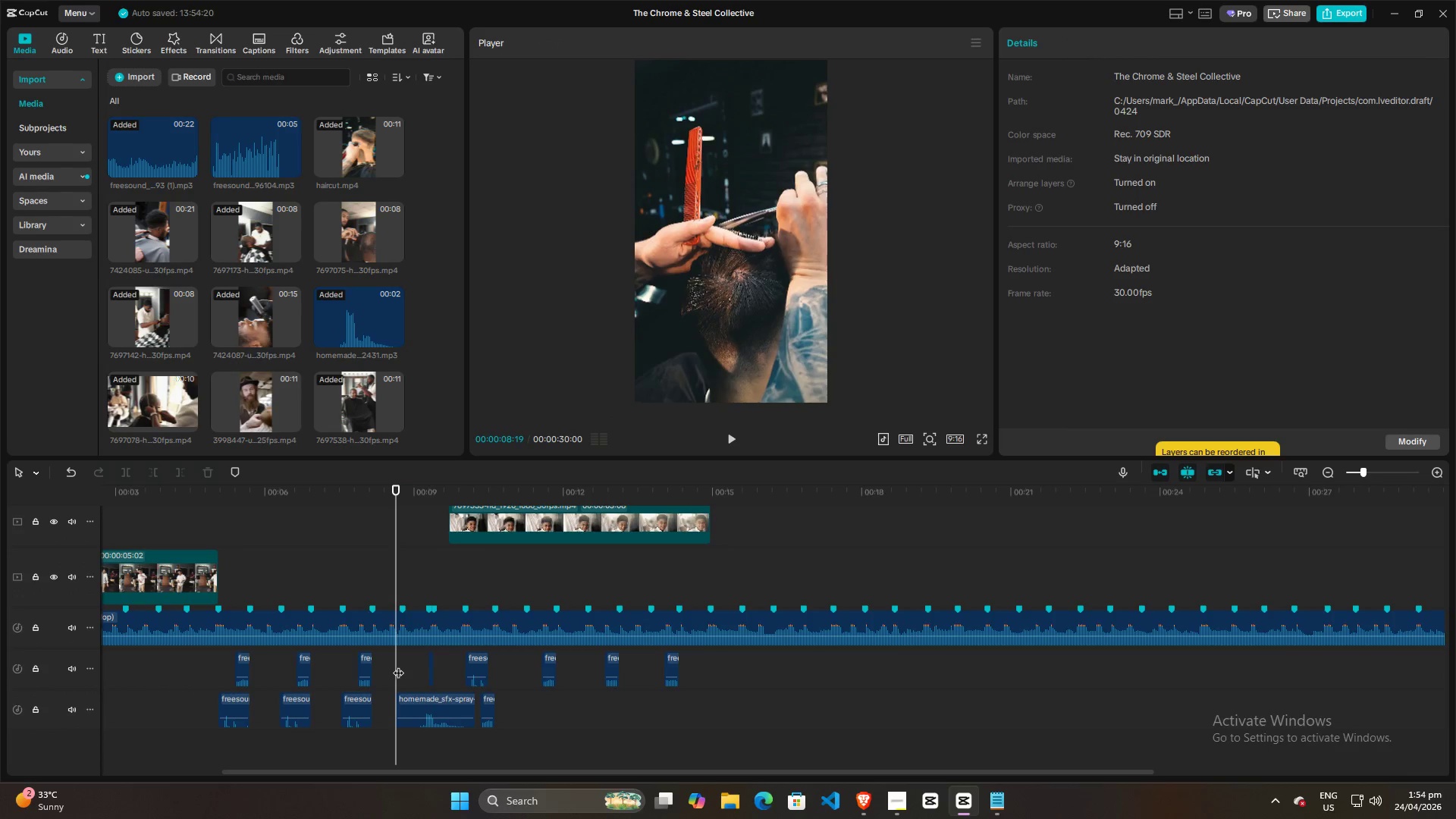 
key(Space)
 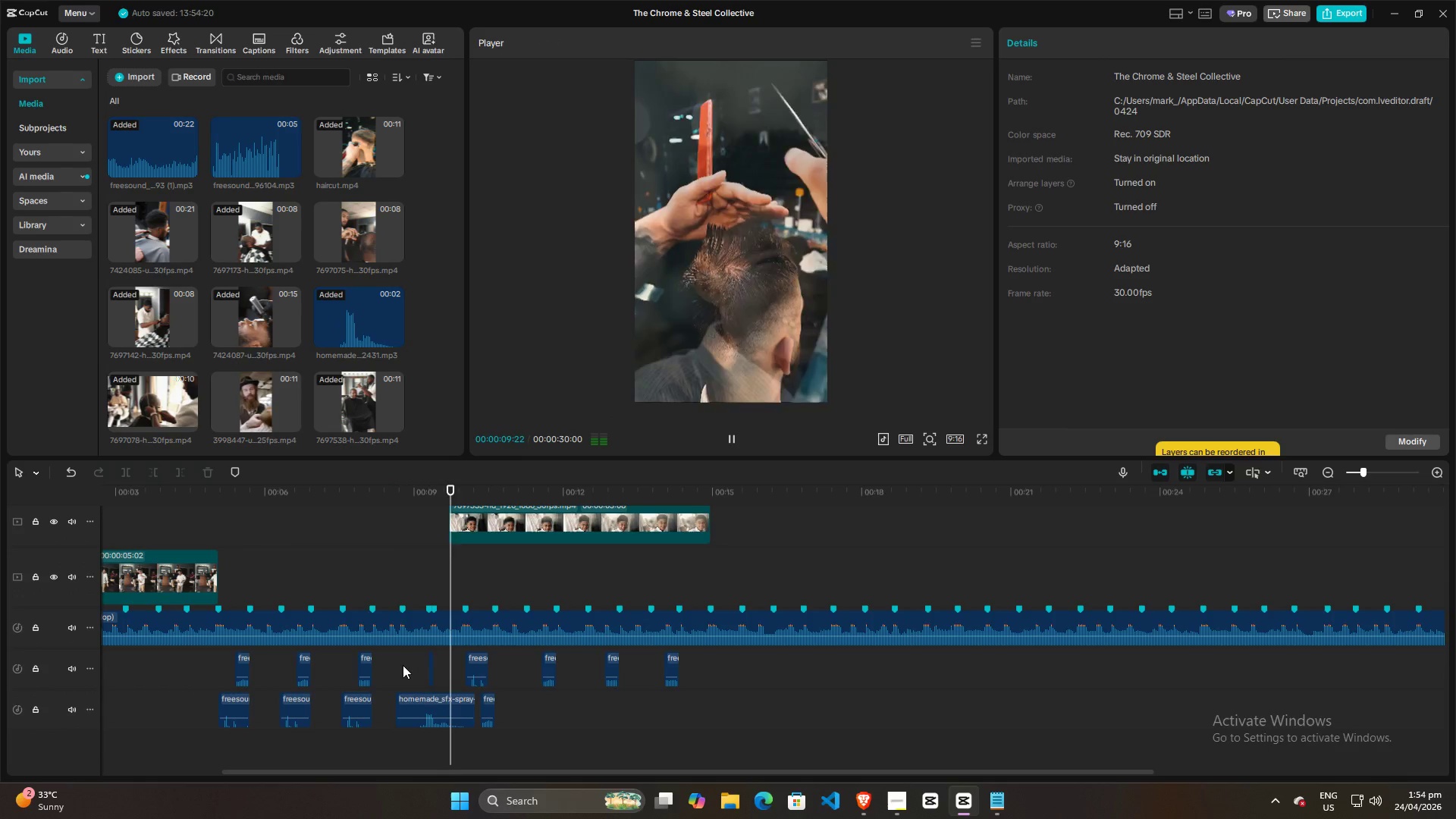 
key(Space)
 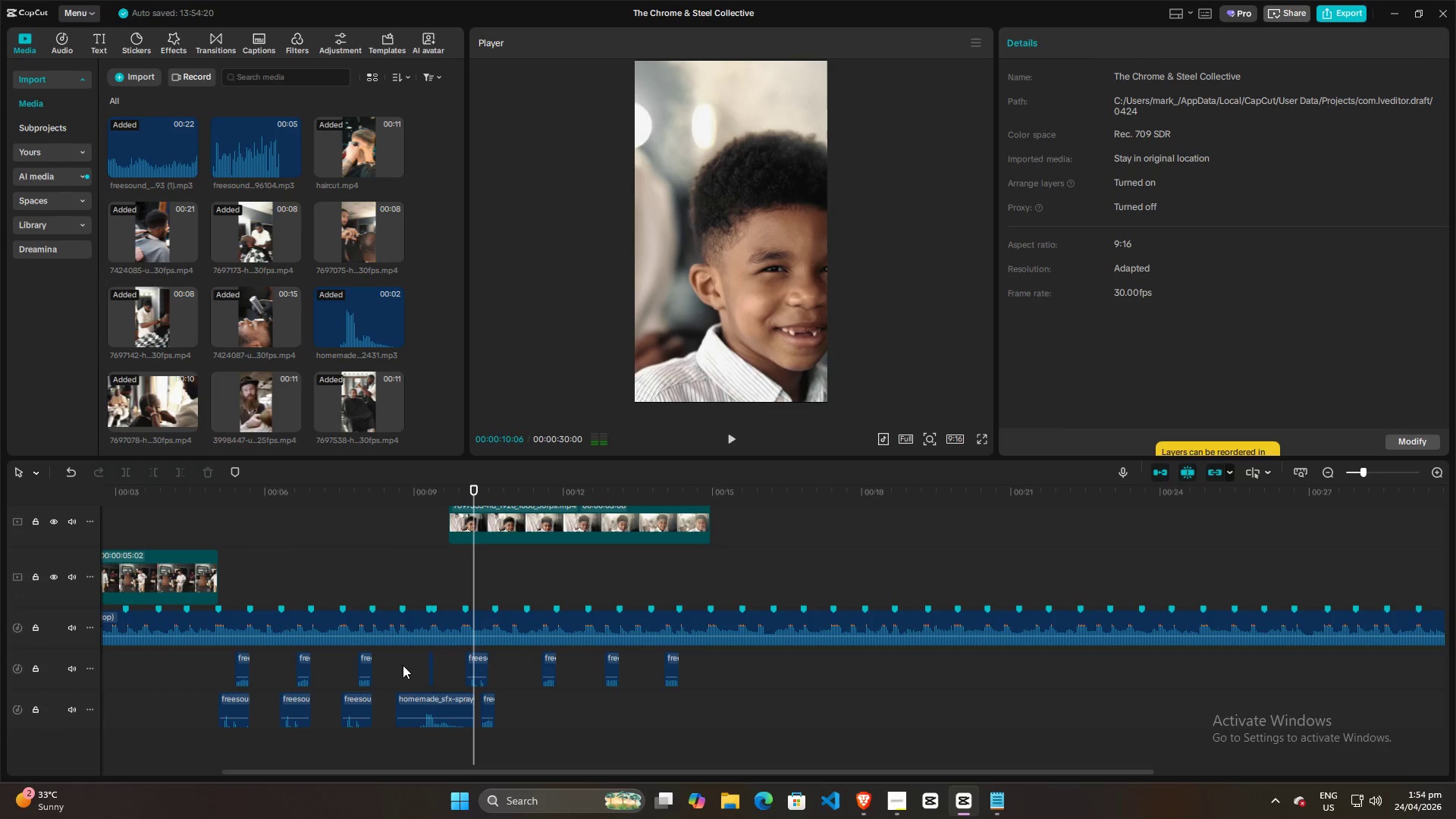 
left_click([403, 665])
 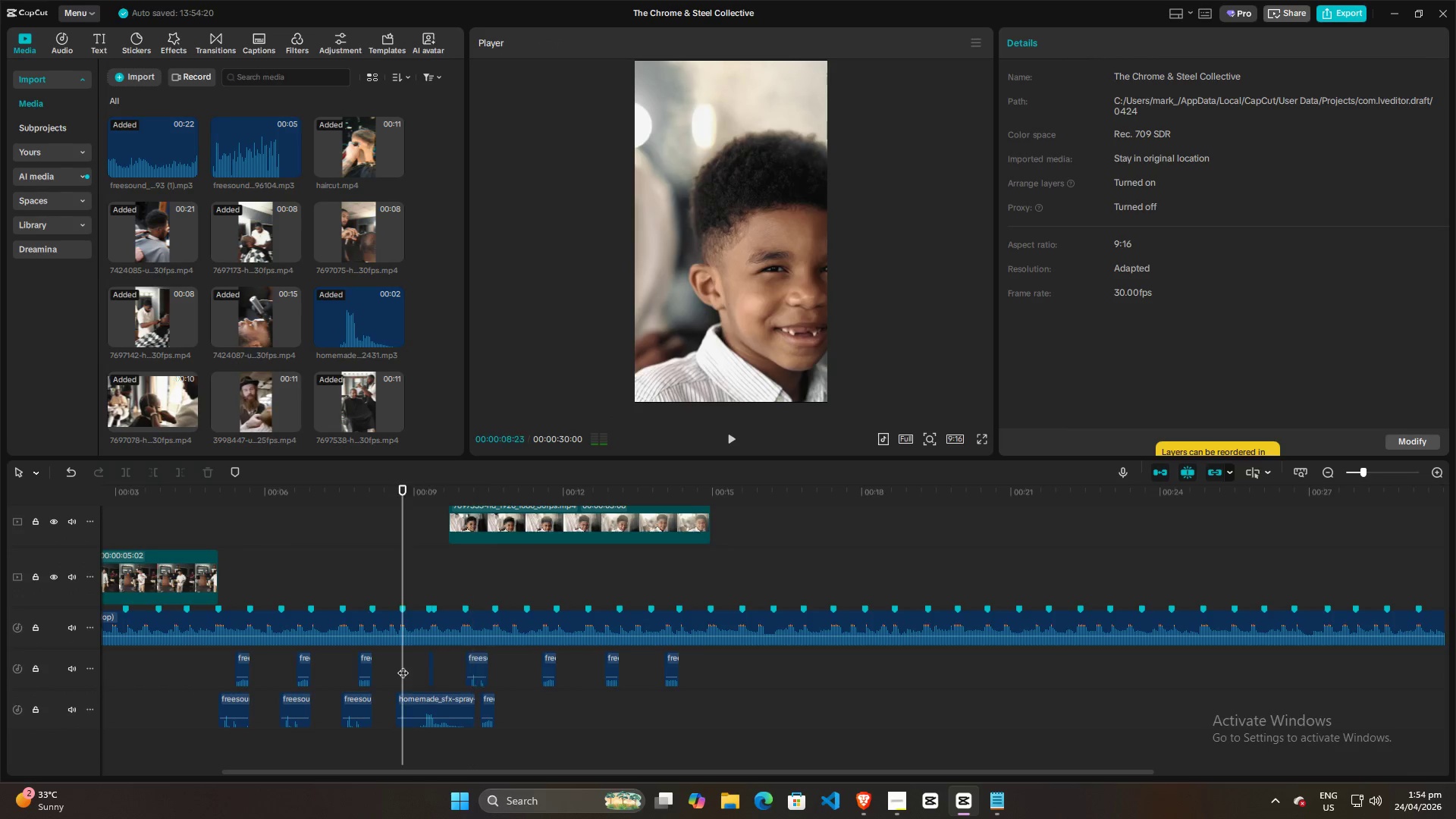 
key(Space)
 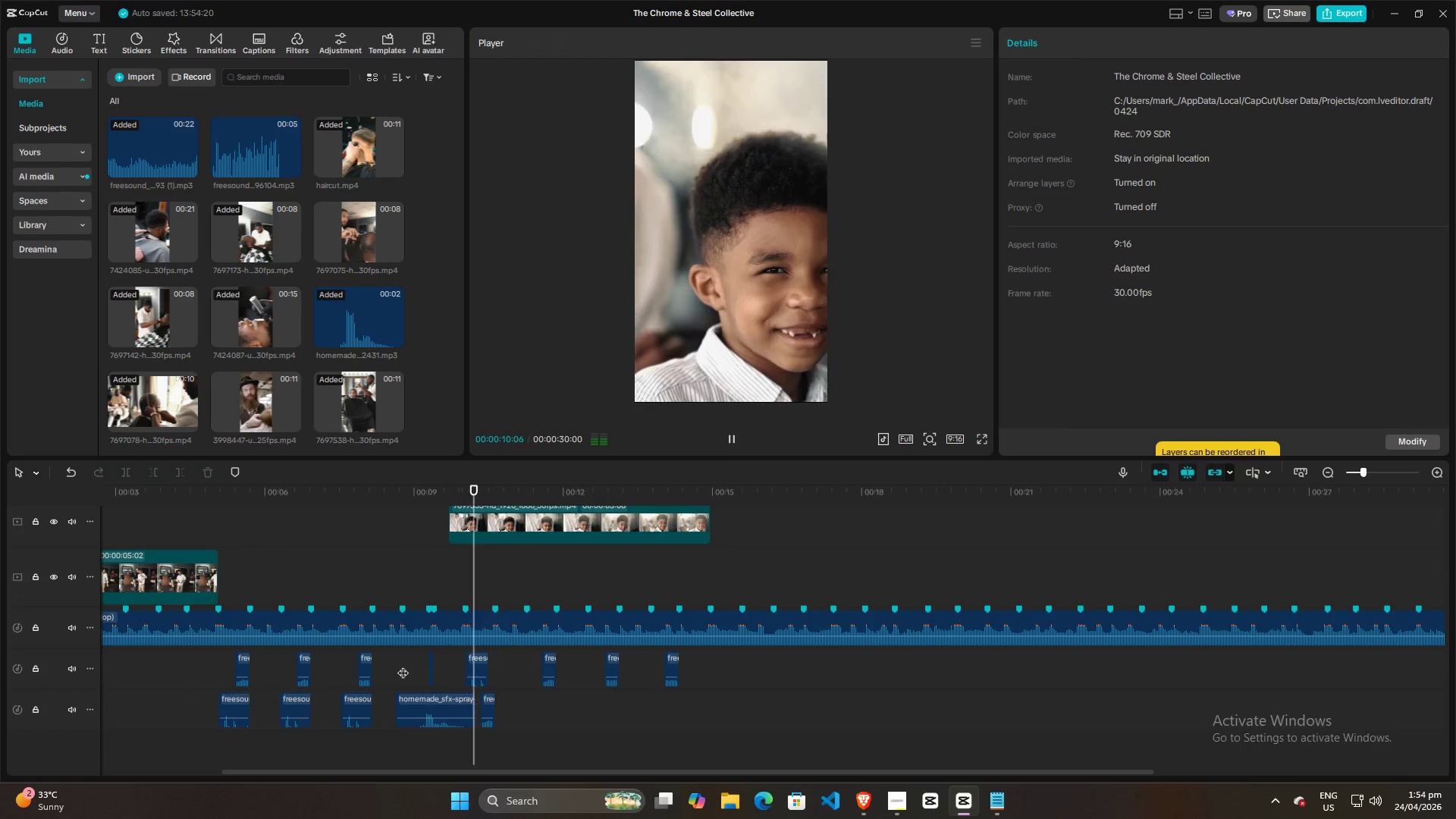 
left_click([403, 665])
 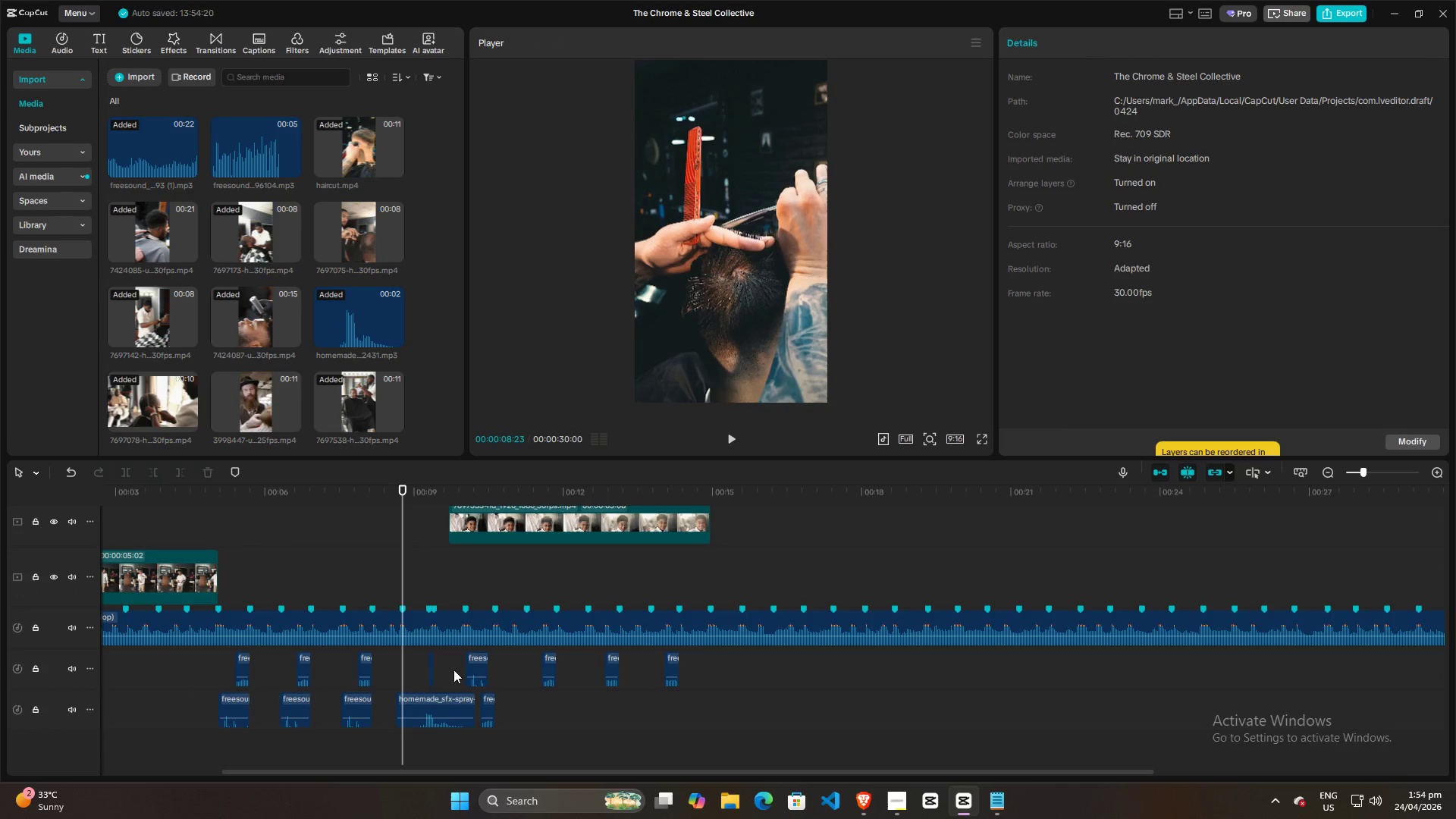 
key(Space)
 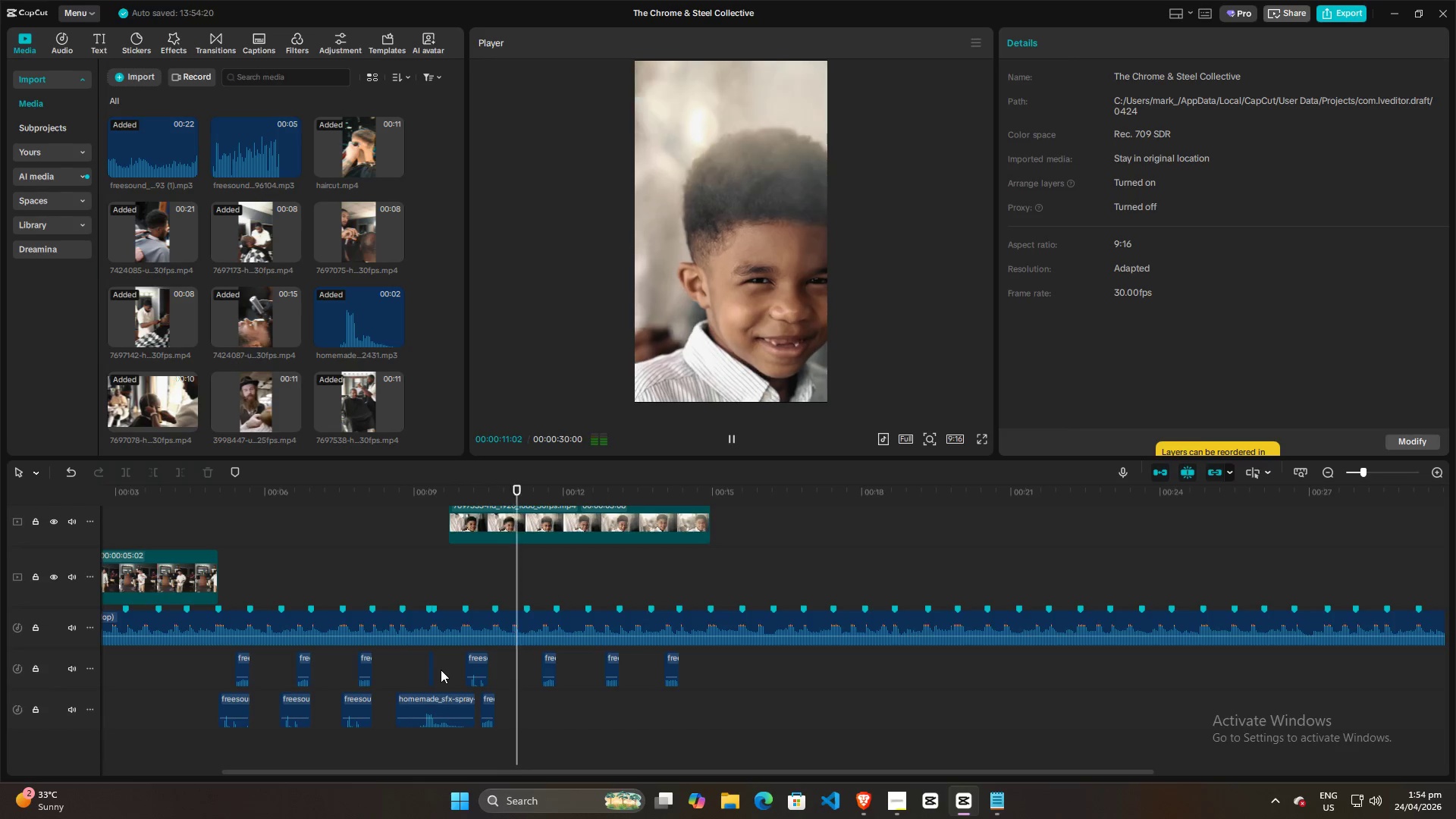 
left_click([437, 671])
 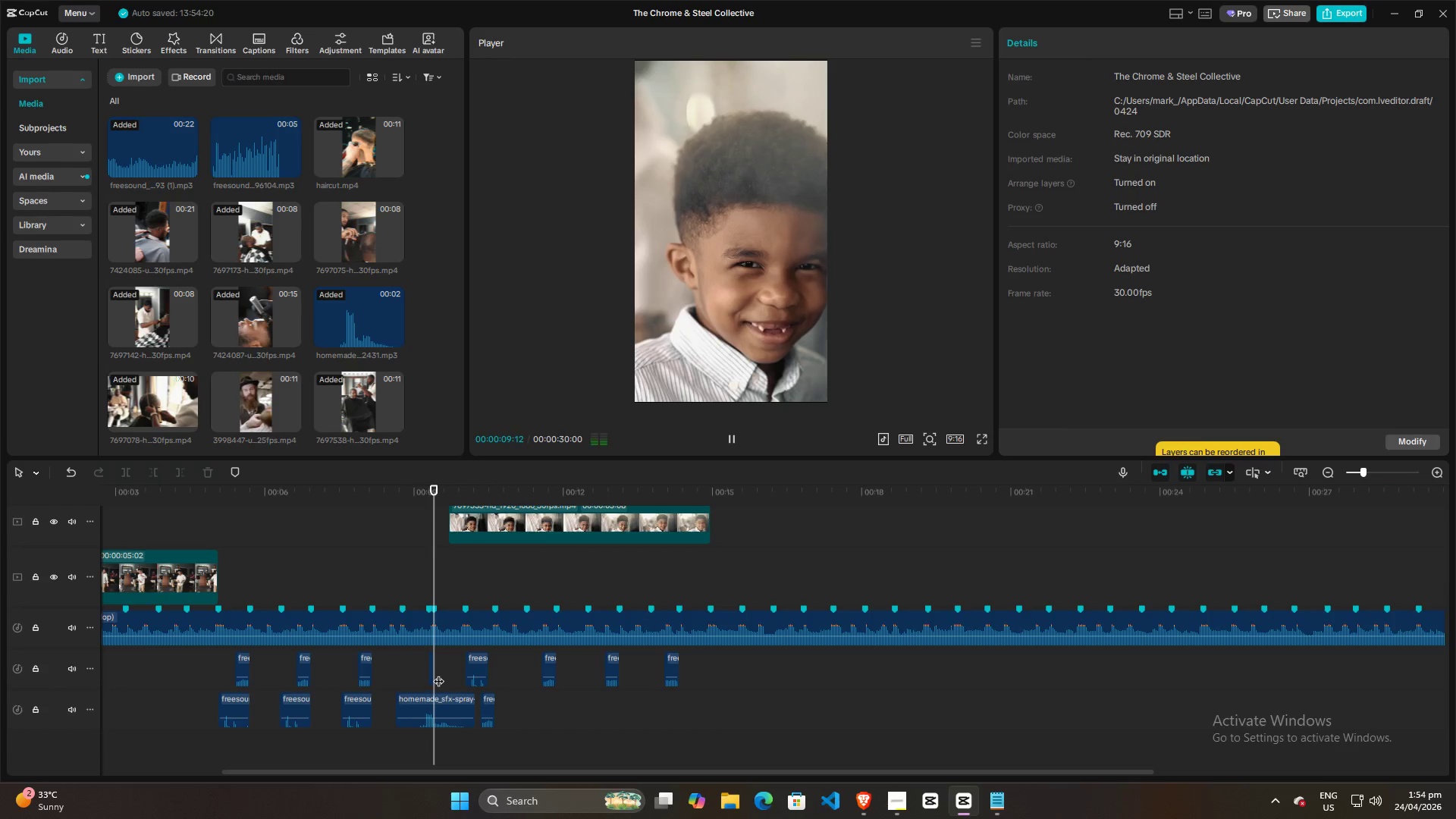 
key(Space)
 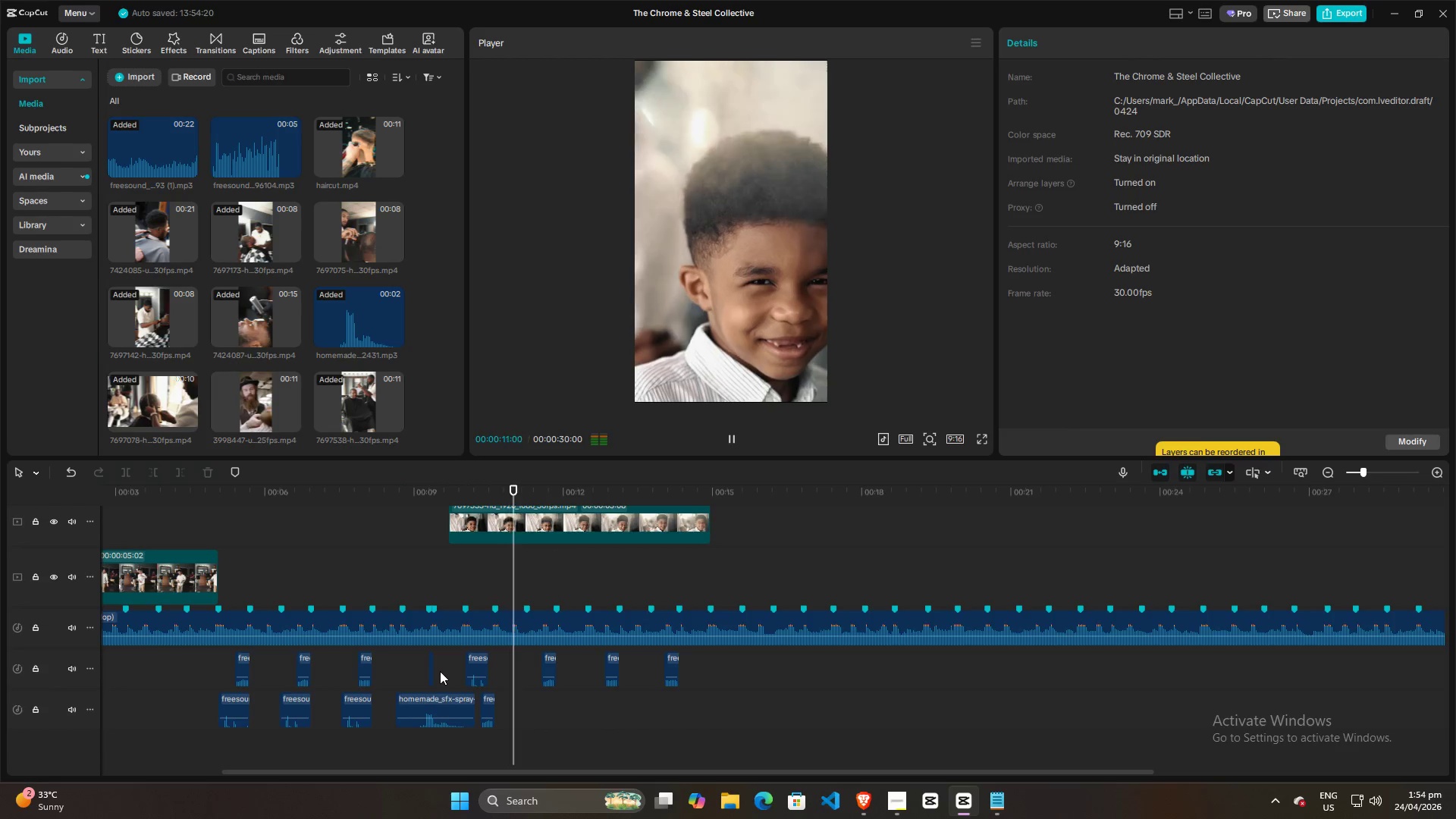 
left_click([387, 567])
 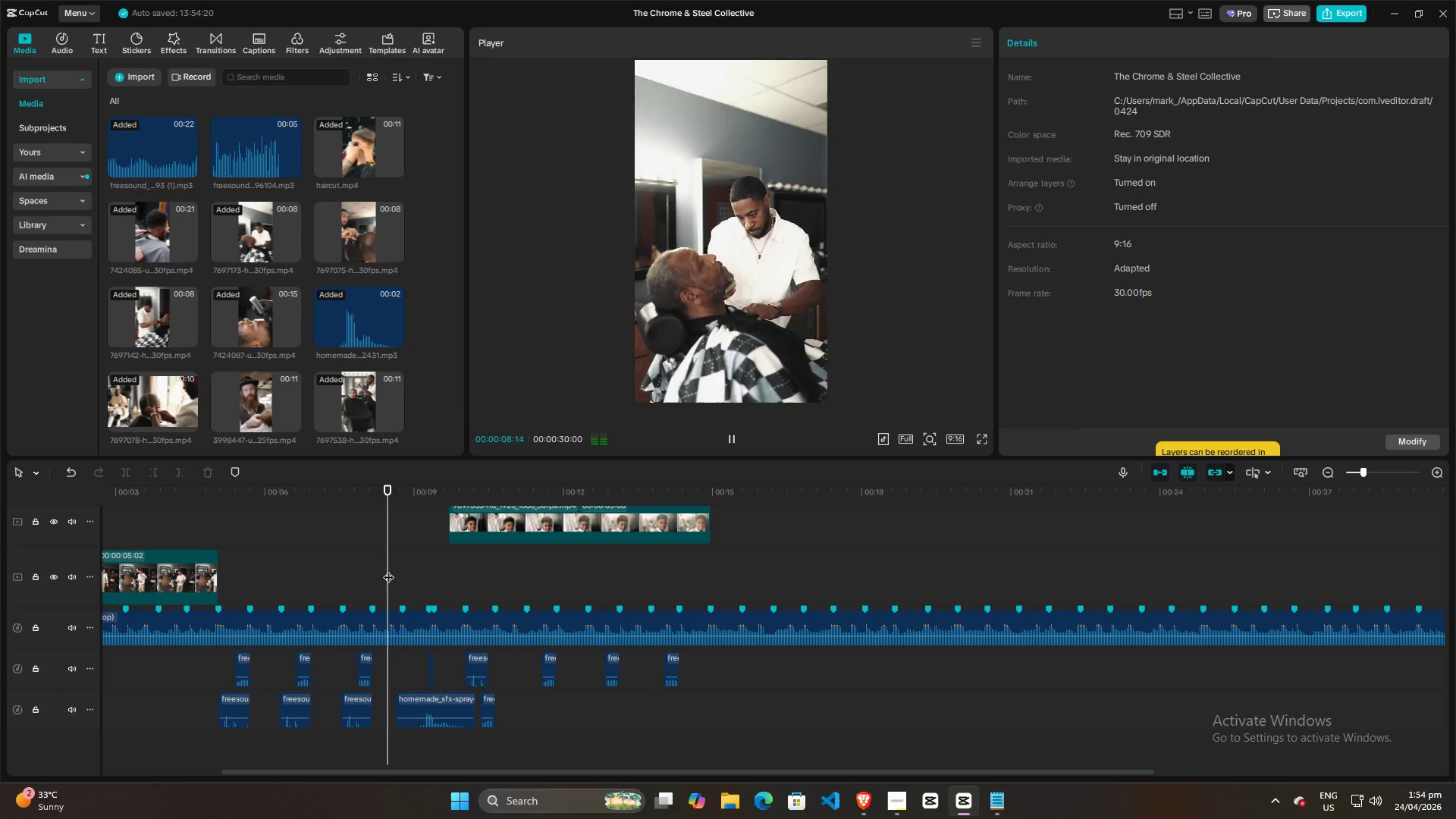 
key(Space)
 